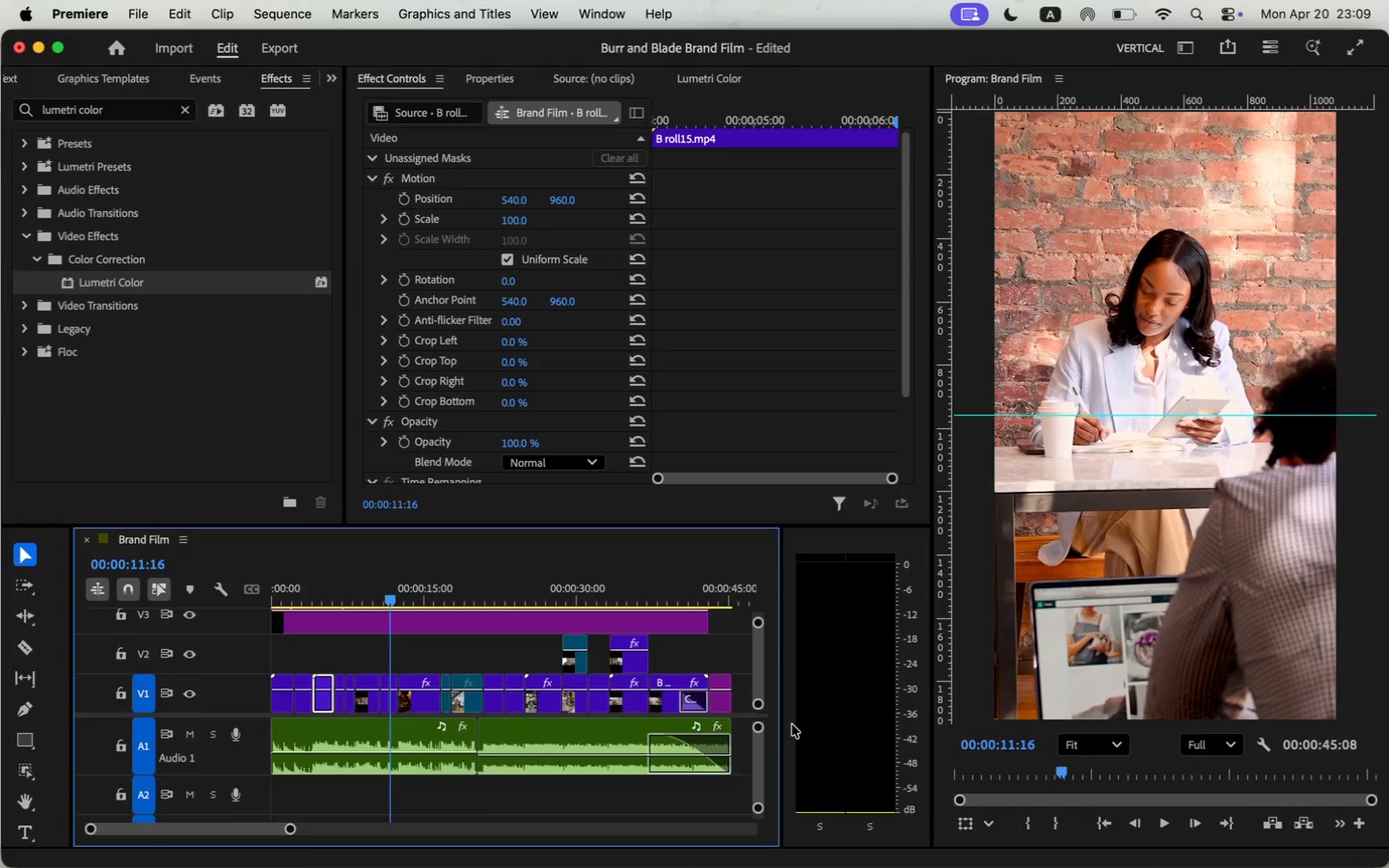 
left_click_drag(start_coordinate=[781, 729], to_coordinate=[813, 729])
 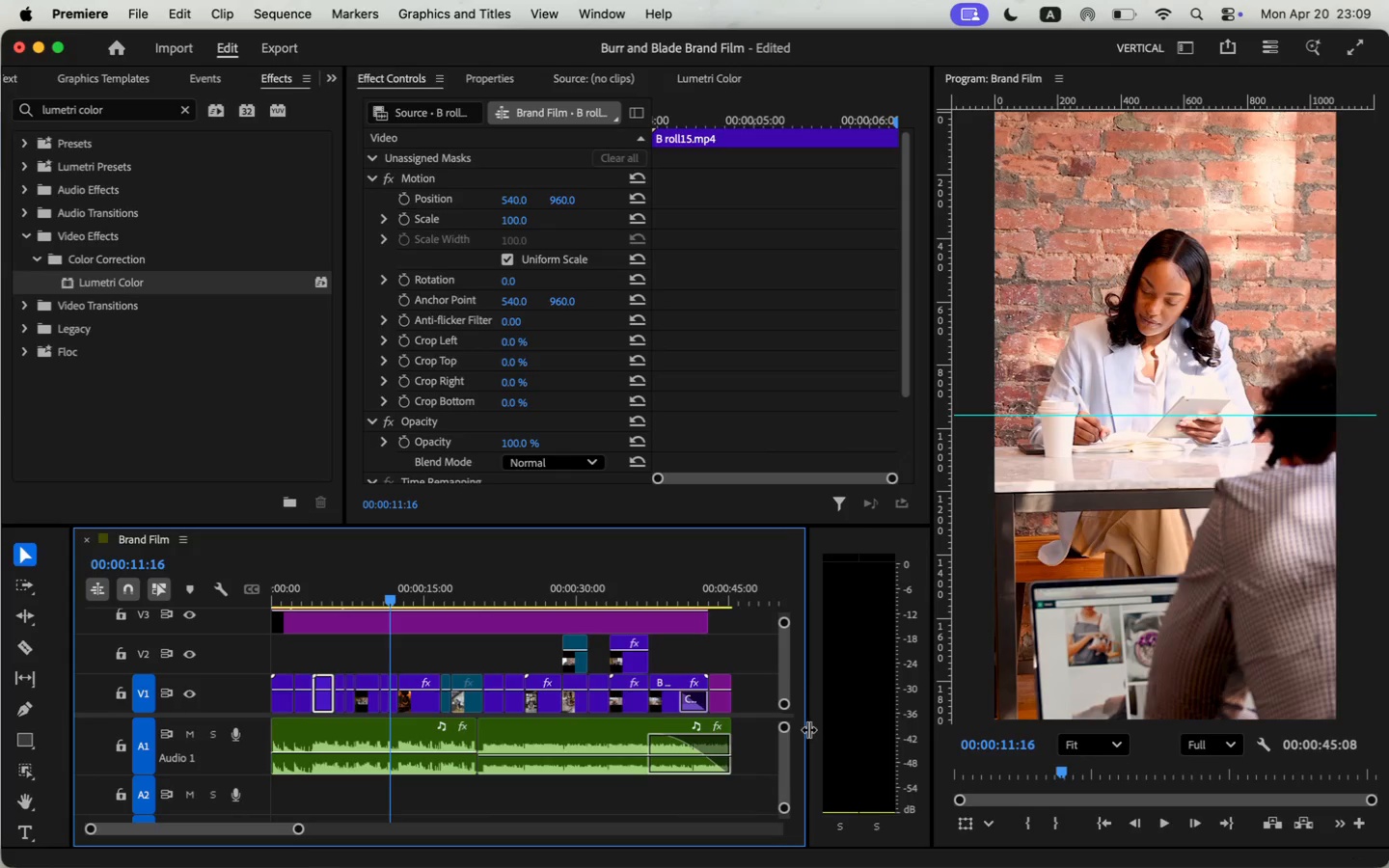 
left_click_drag(start_coordinate=[301, 827], to_coordinate=[282, 827])
 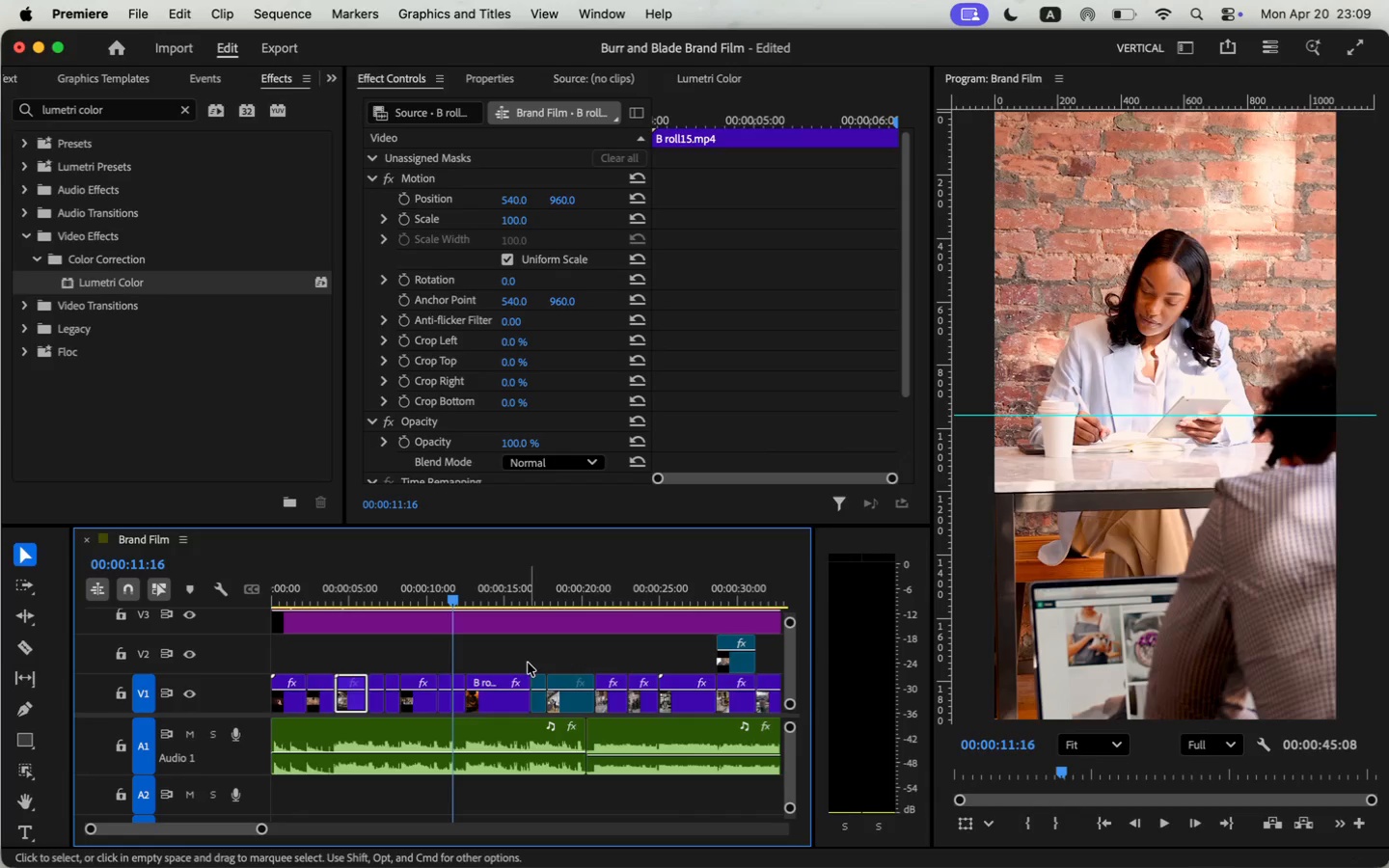 
left_click_drag(start_coordinate=[452, 596], to_coordinate=[443, 602])
 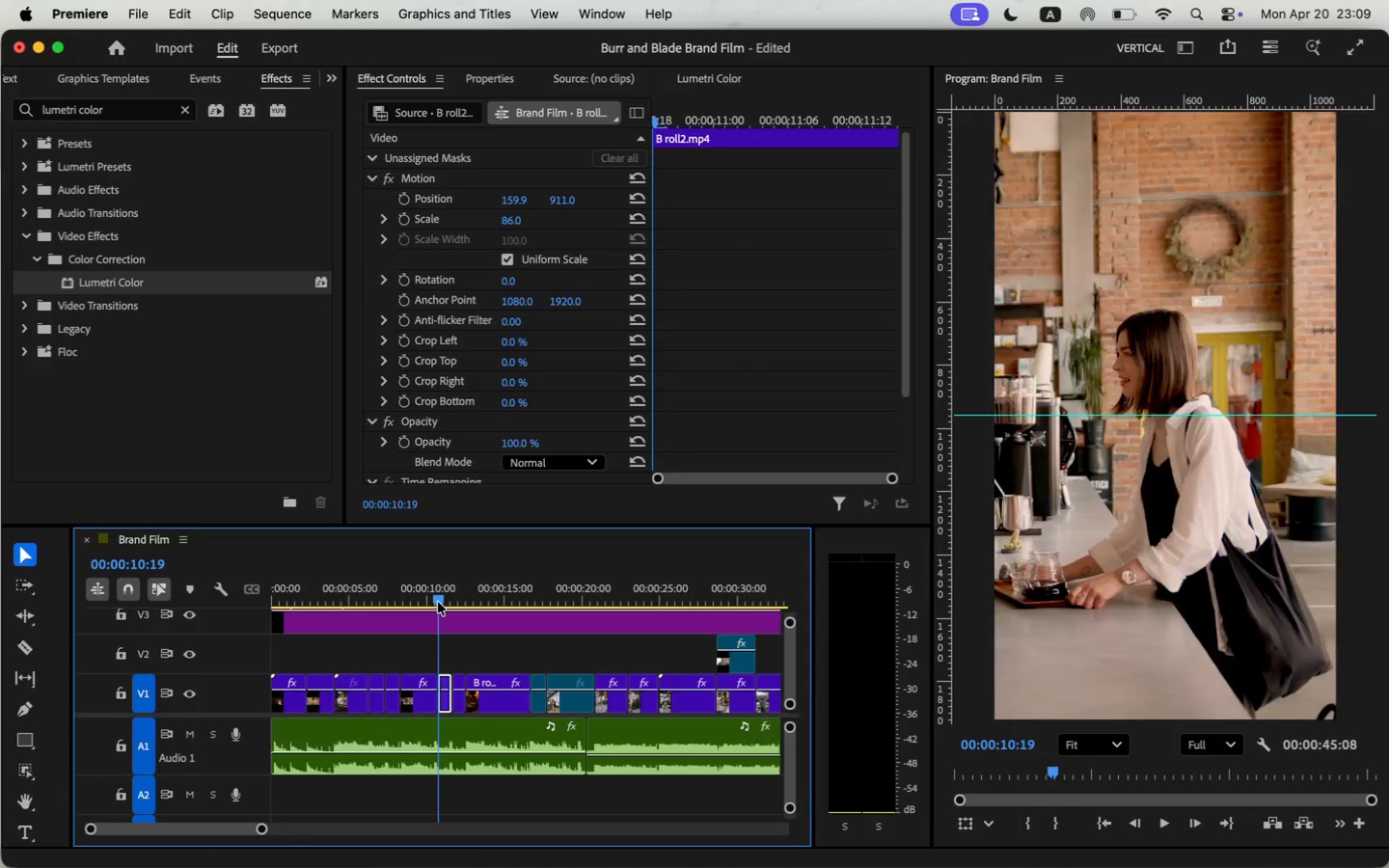 
scroll: coordinate [443, 339], scroll_direction: down, amount: 15.0
 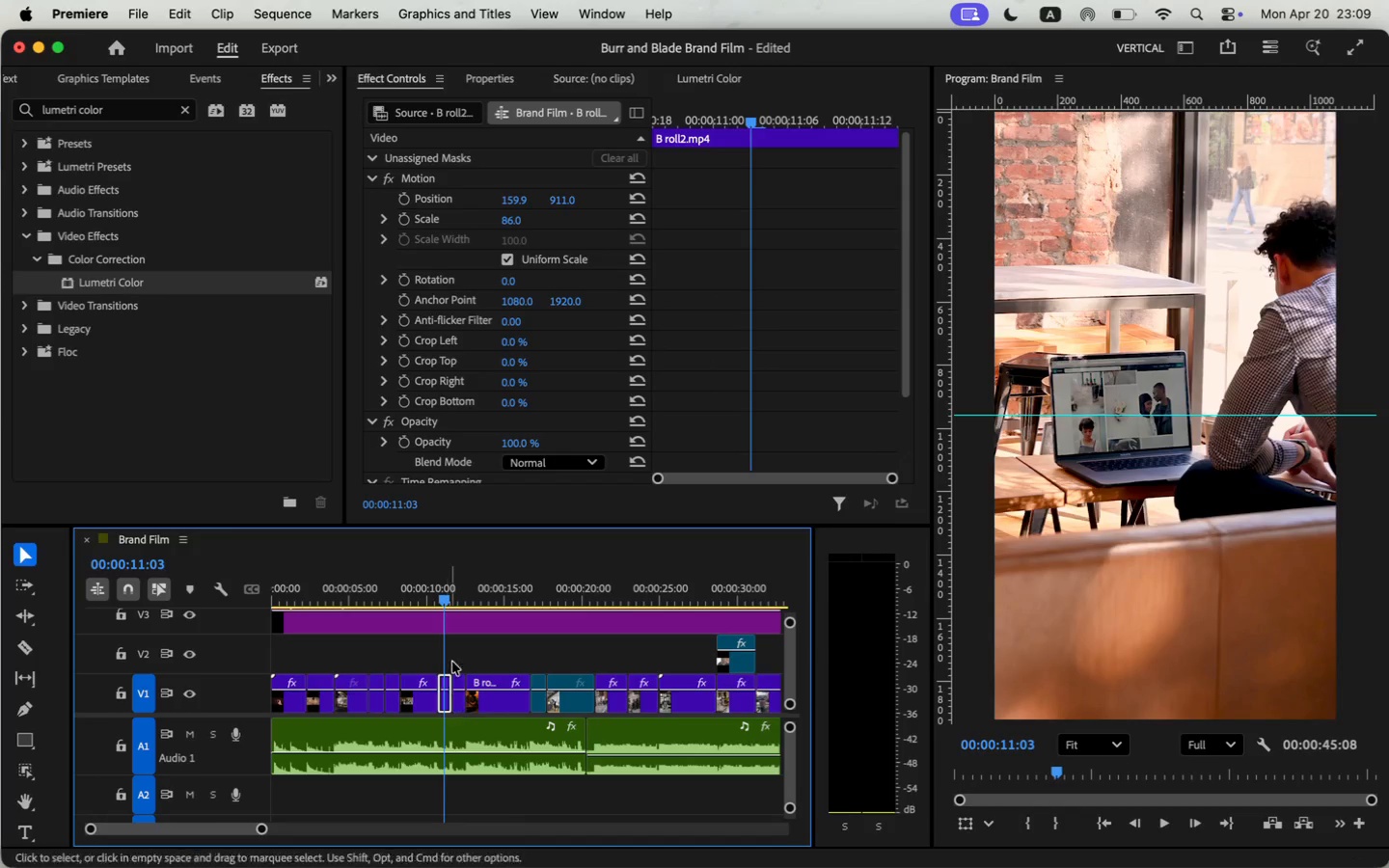 
key(Meta+V)
 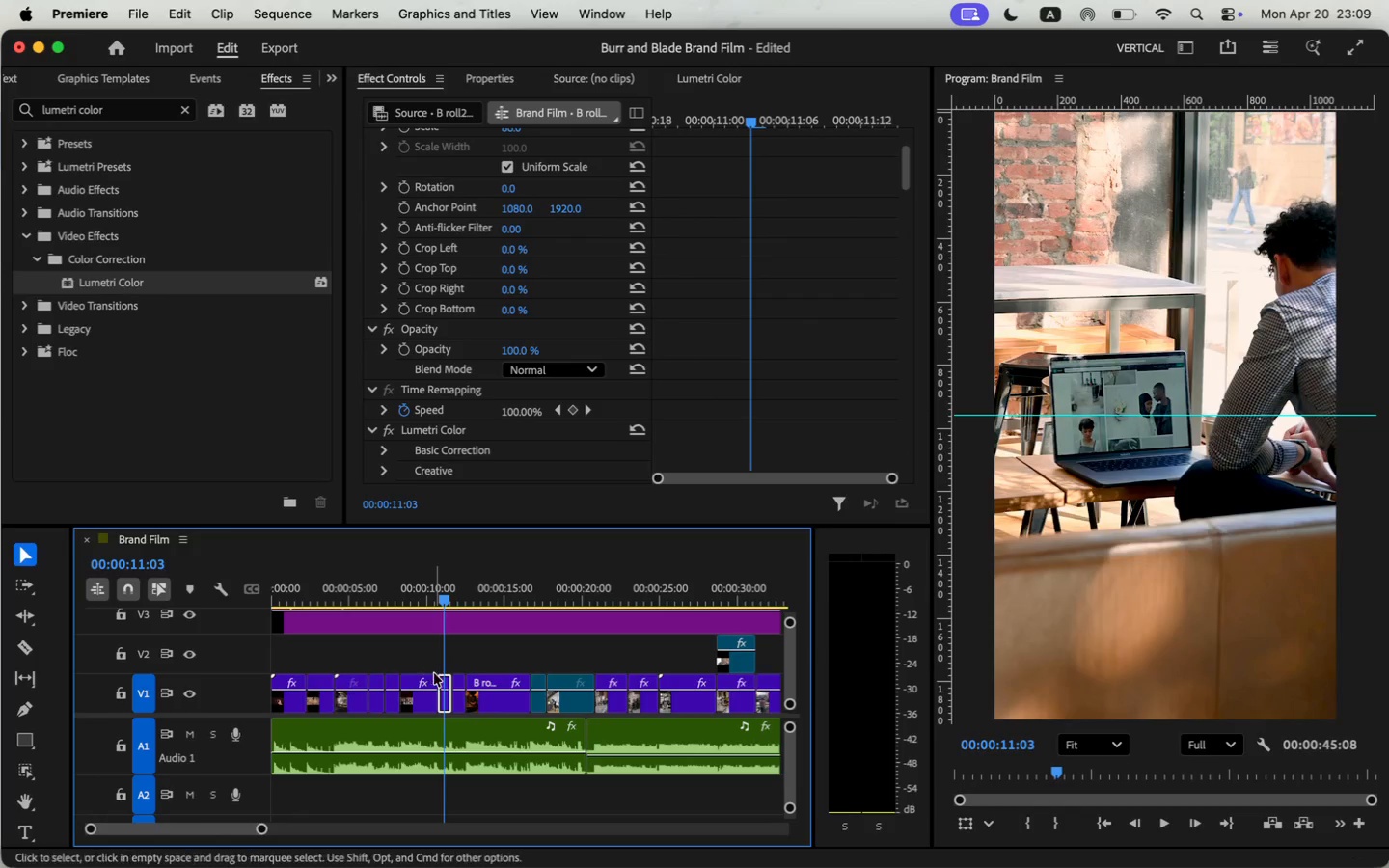 
scroll: coordinate [552, 418], scroll_direction: down, amount: 20.0
 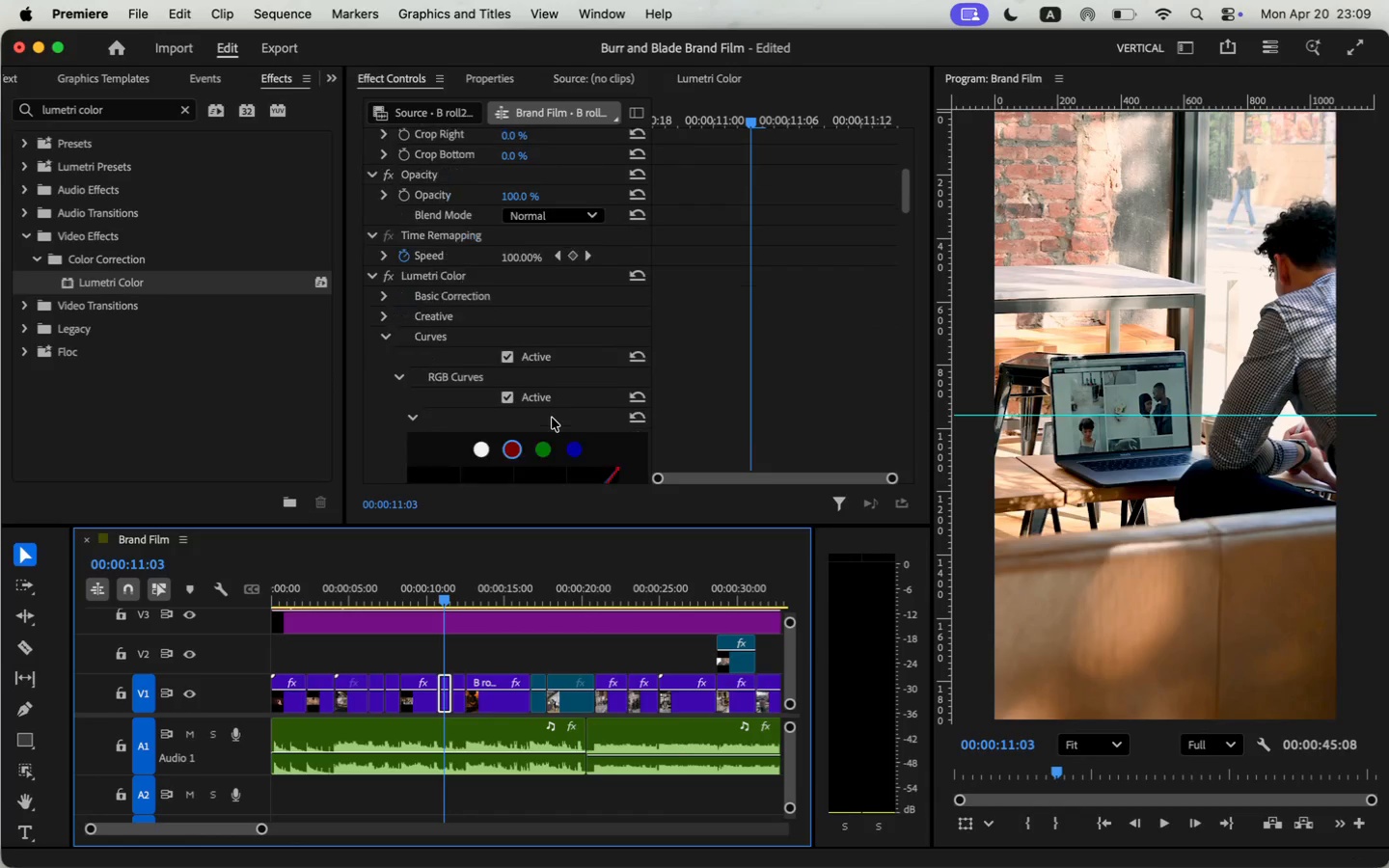 
left_click_drag(start_coordinate=[521, 360], to_coordinate=[514, 356])
 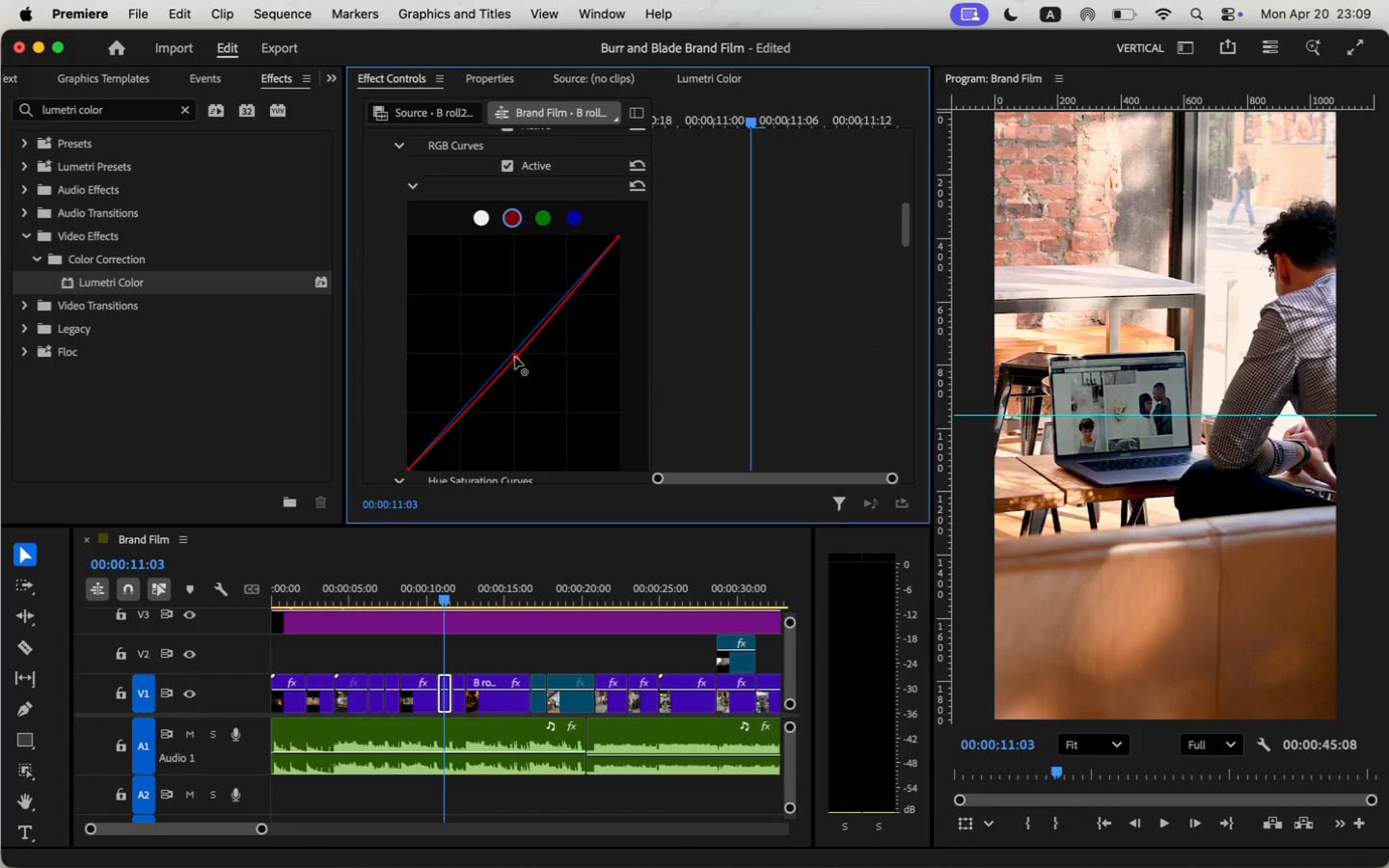 
scroll: coordinate [784, 366], scroll_direction: up, amount: 5.0
 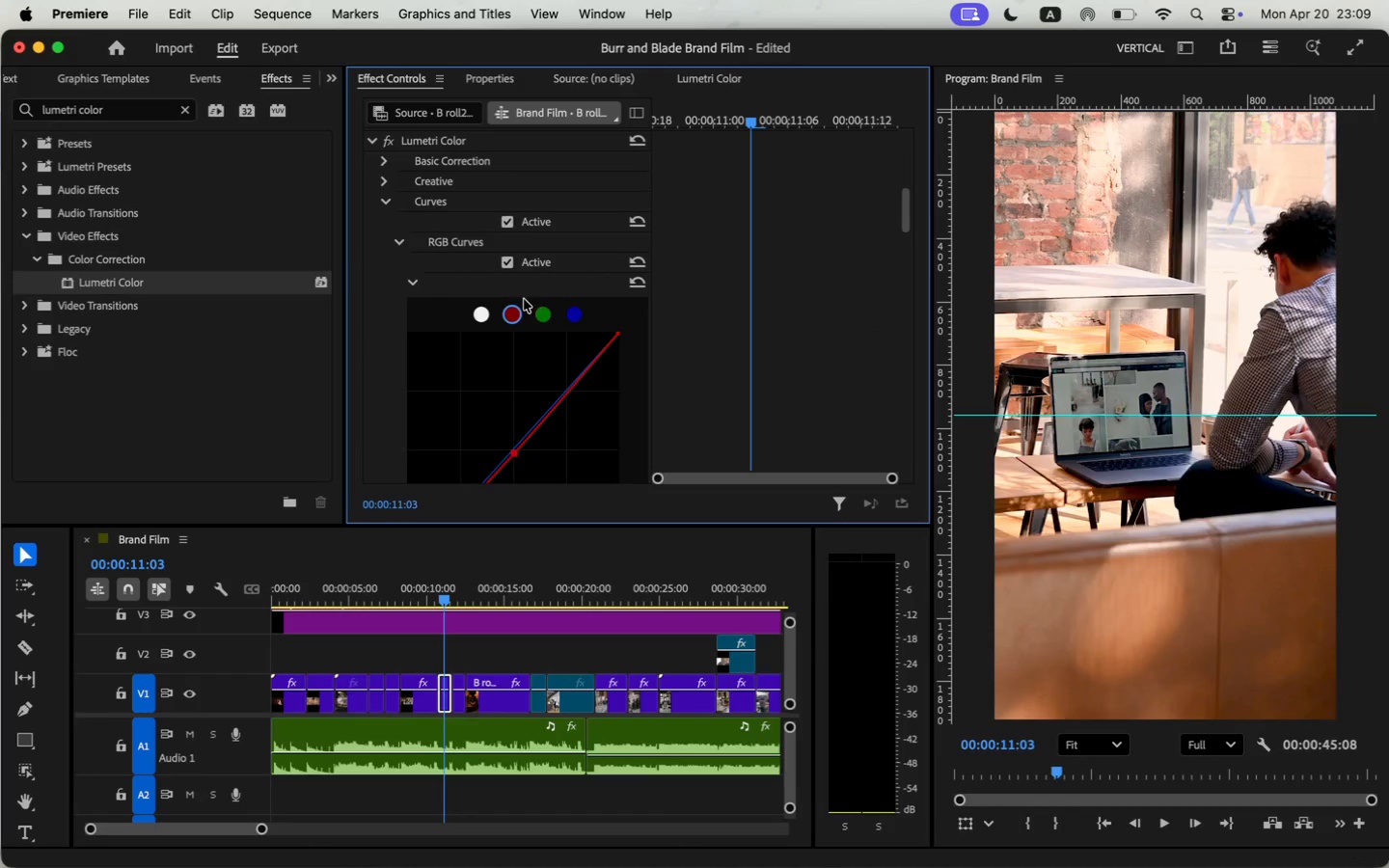 
left_click([488, 309])
 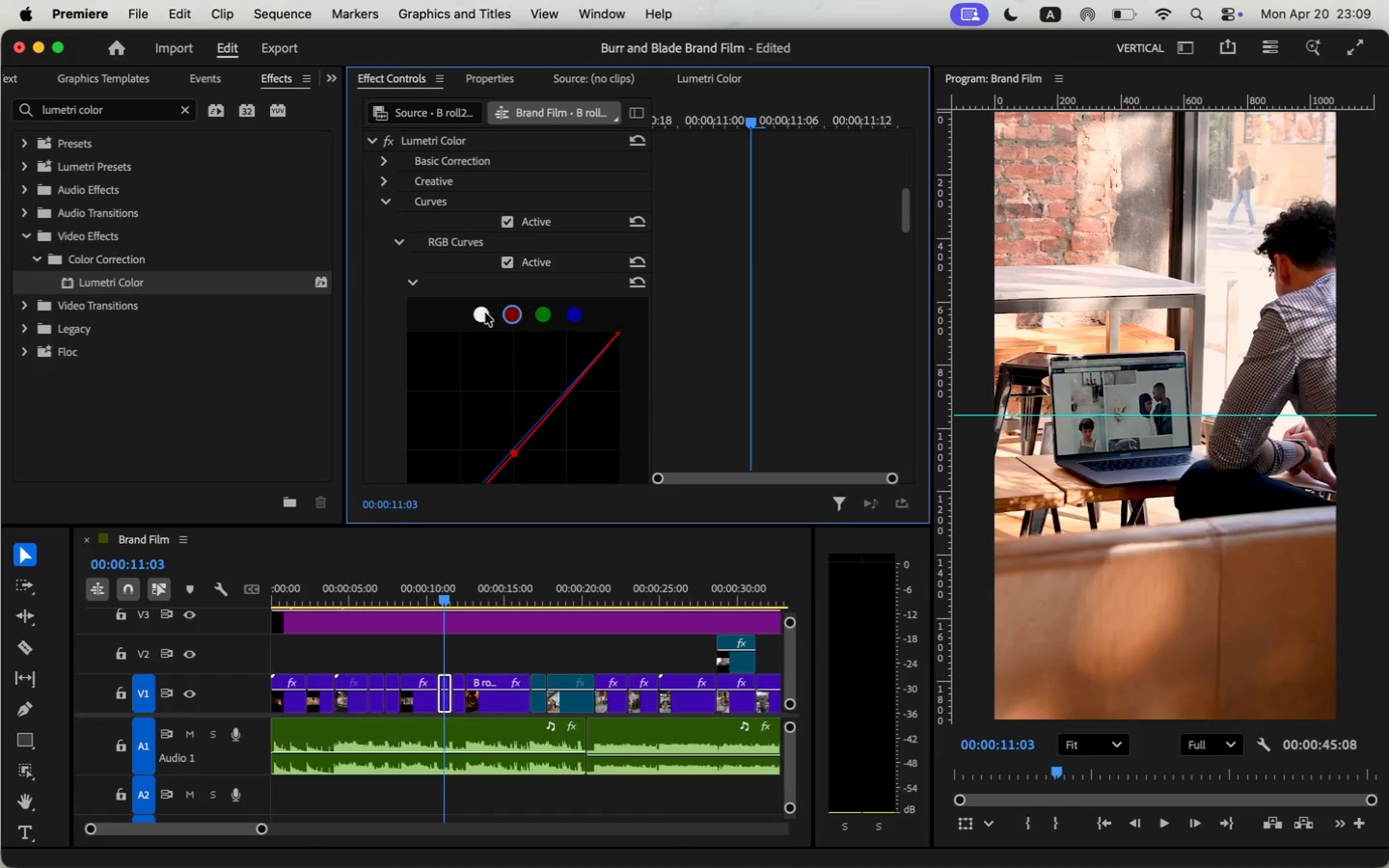 
left_click([484, 313])
 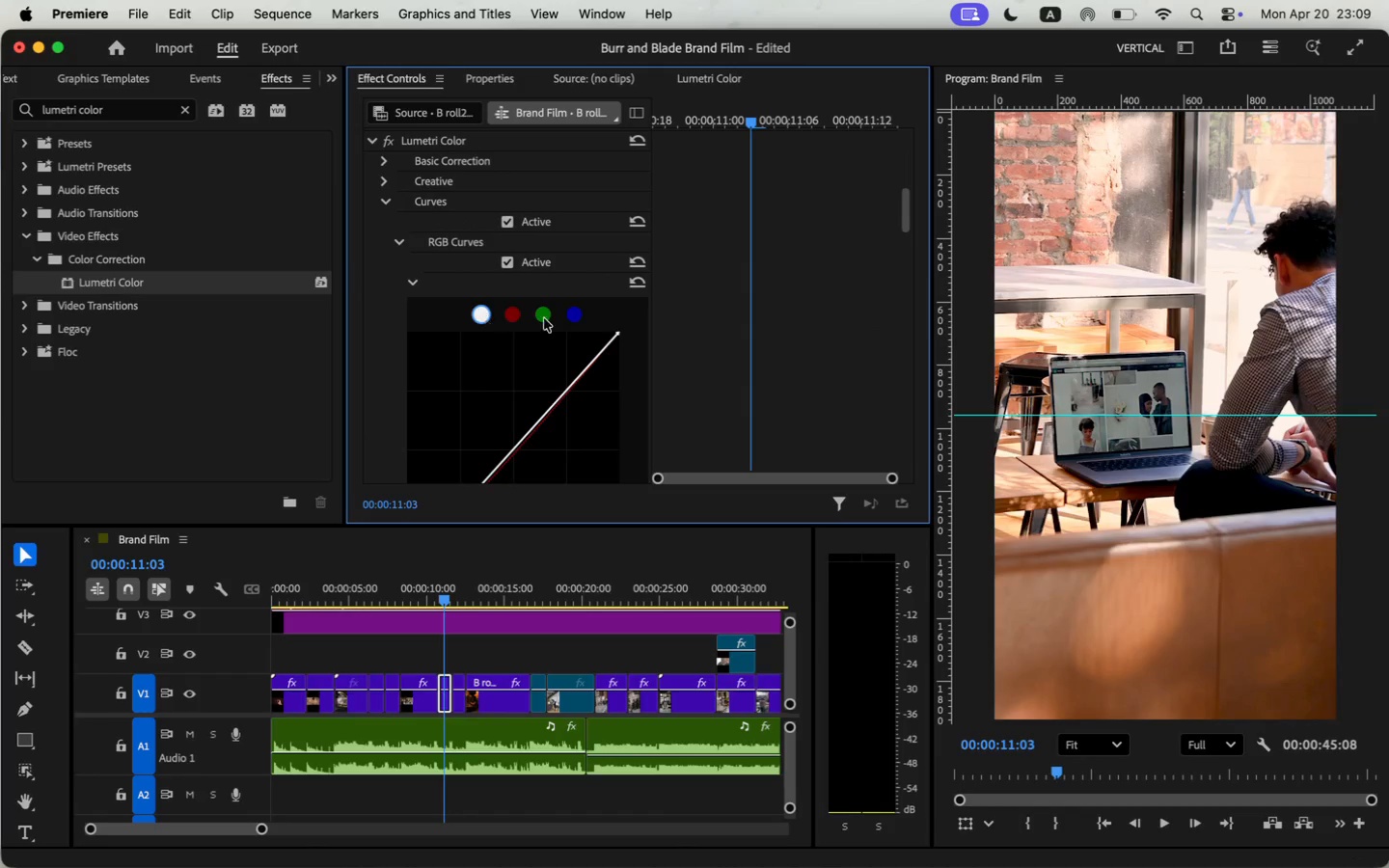 
scroll: coordinate [773, 357], scroll_direction: down, amount: 2.0
 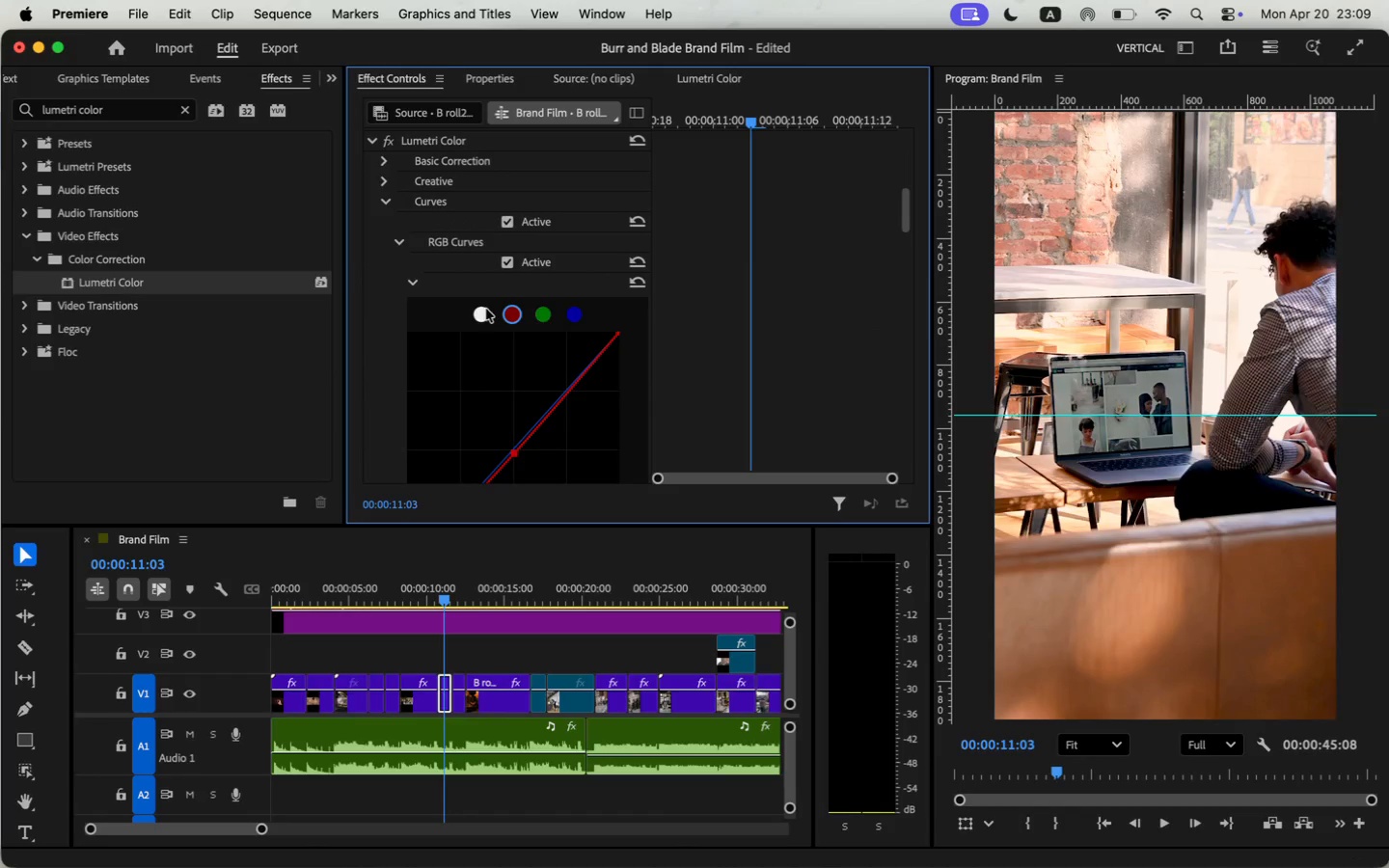 
left_click_drag(start_coordinate=[617, 294], to_coordinate=[632, 315])
 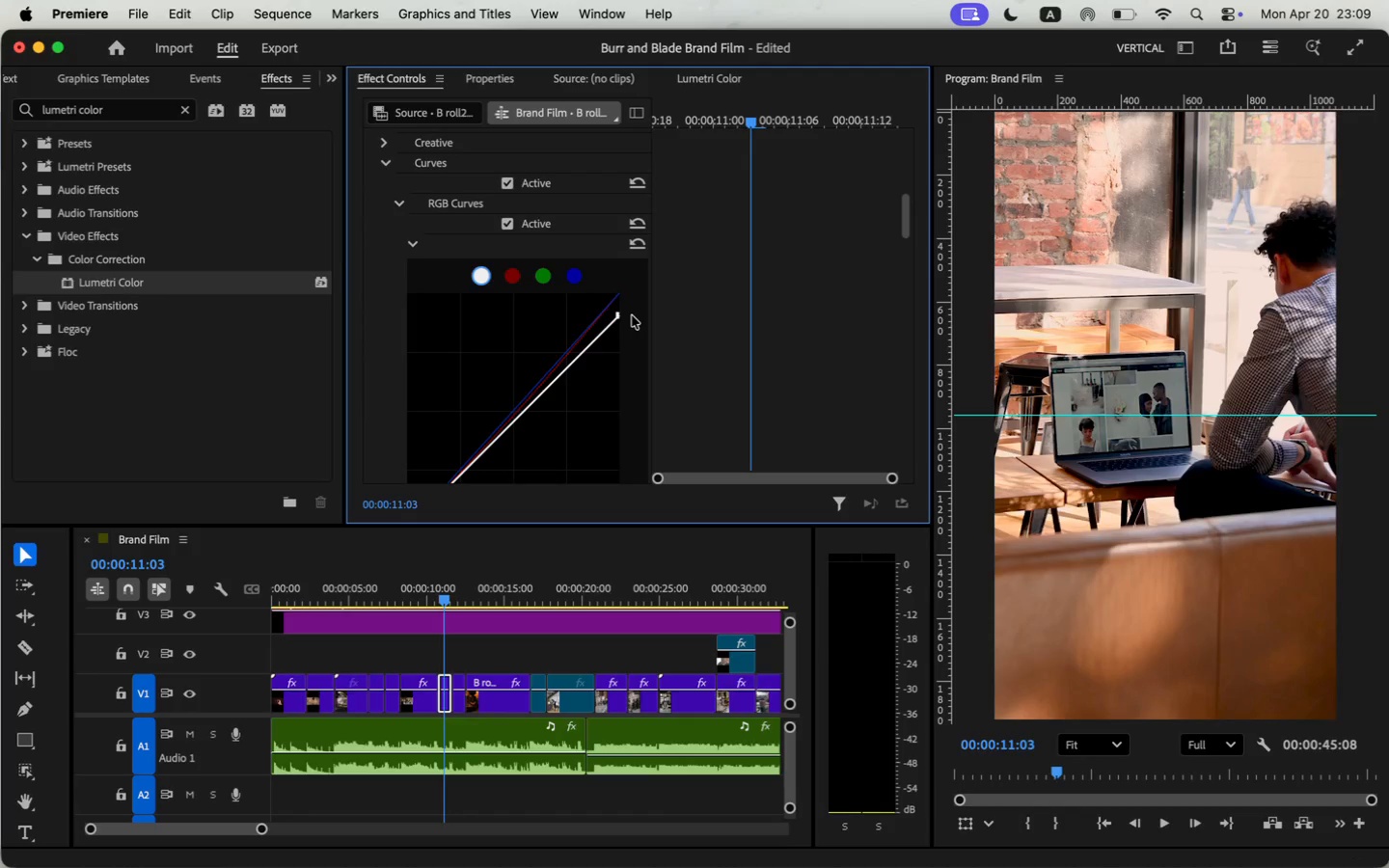 
key(Meta+Z)
 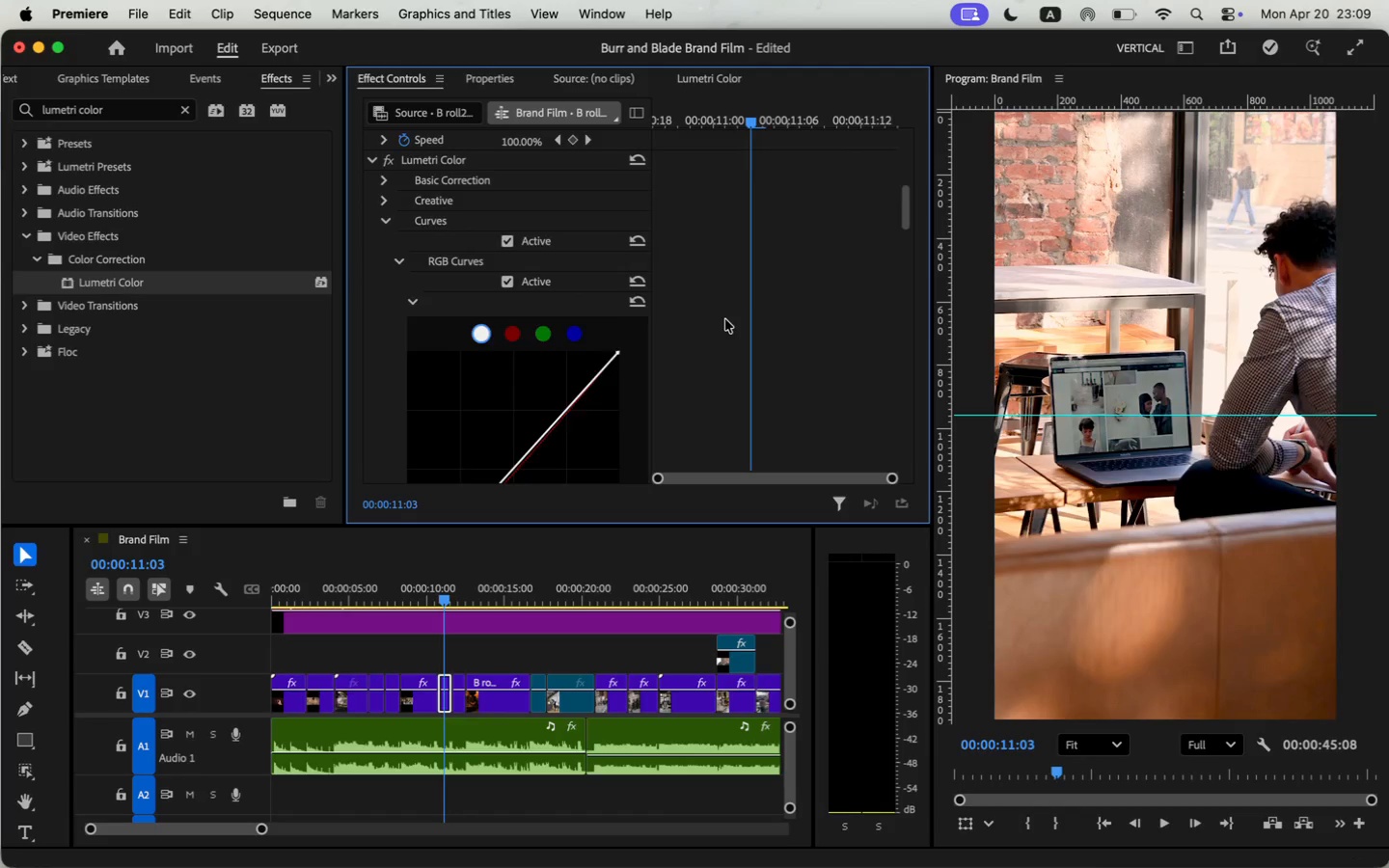 
scroll: coordinate [724, 323], scroll_direction: up, amount: 13.0
 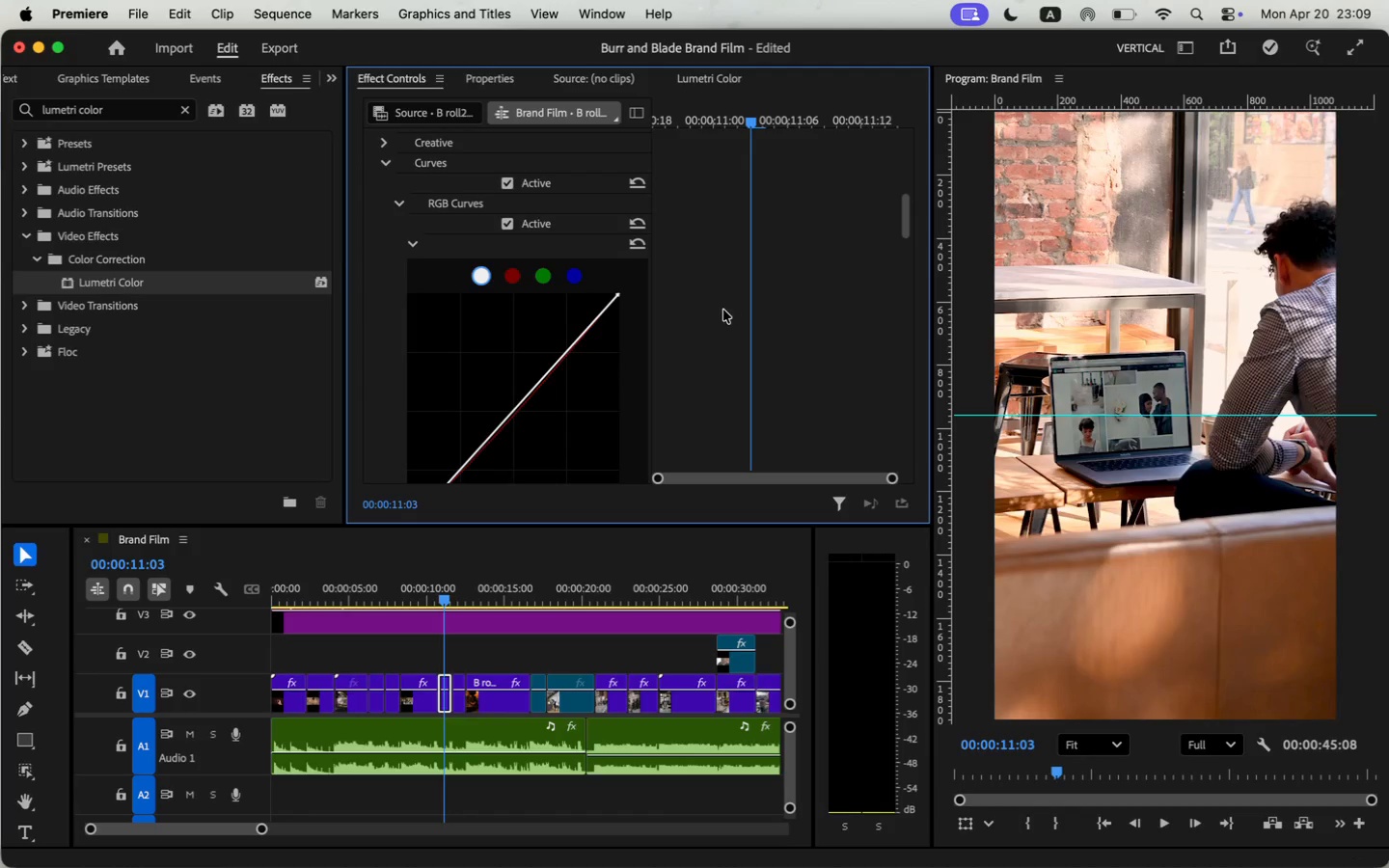 
scroll: coordinate [823, 431], scroll_direction: down, amount: 15.0
 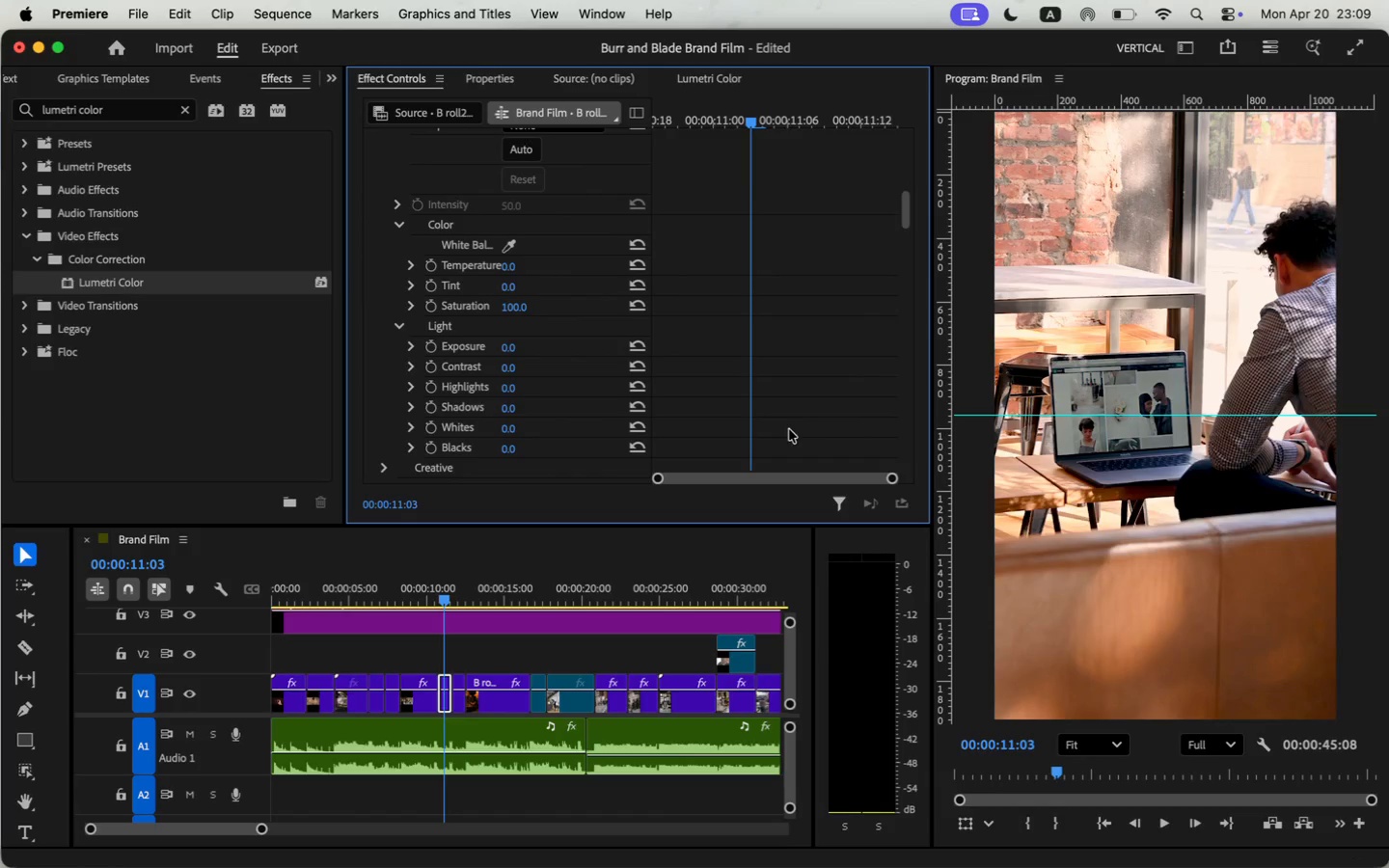 
left_click([519, 343])
 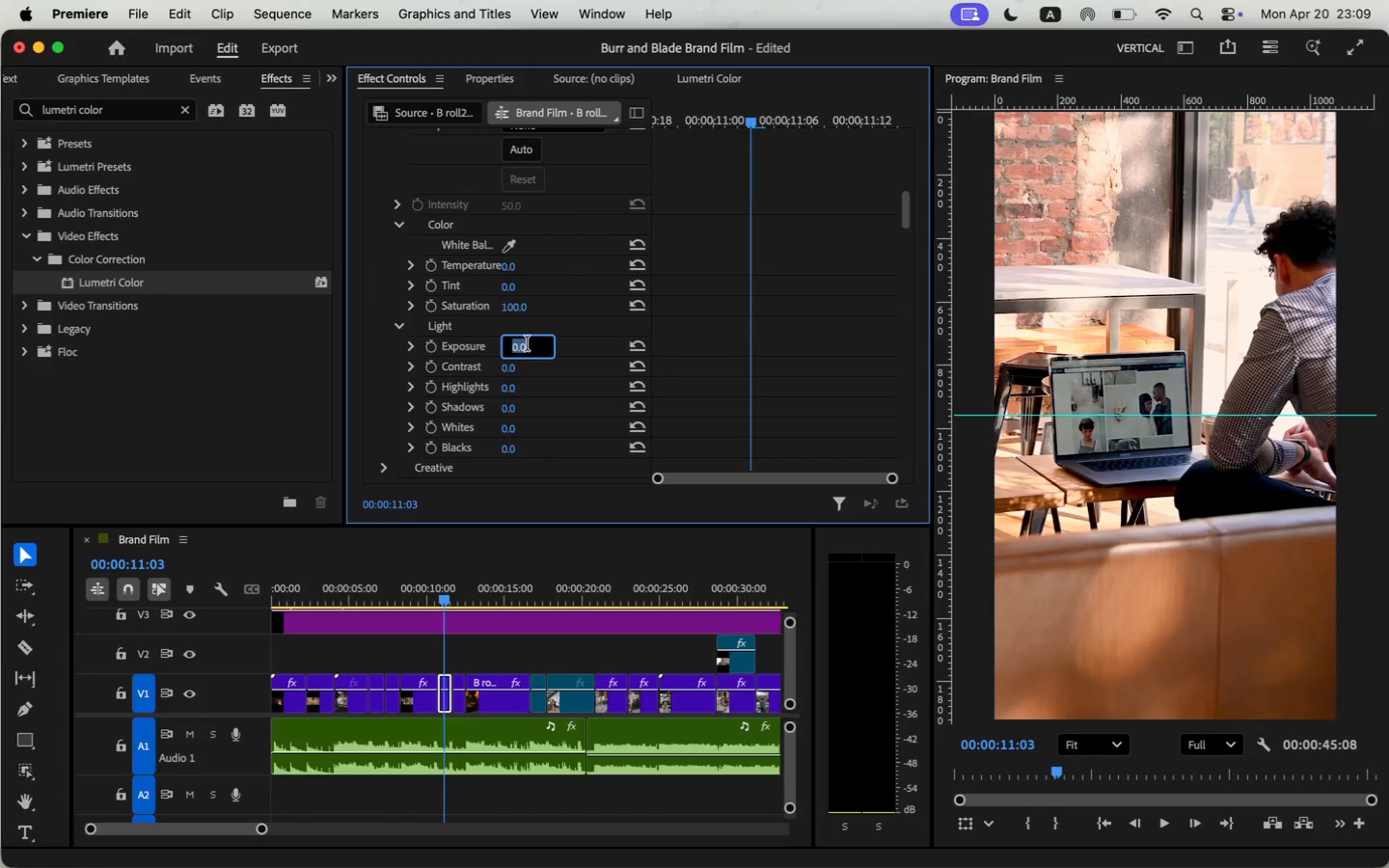 
key(Minus)
 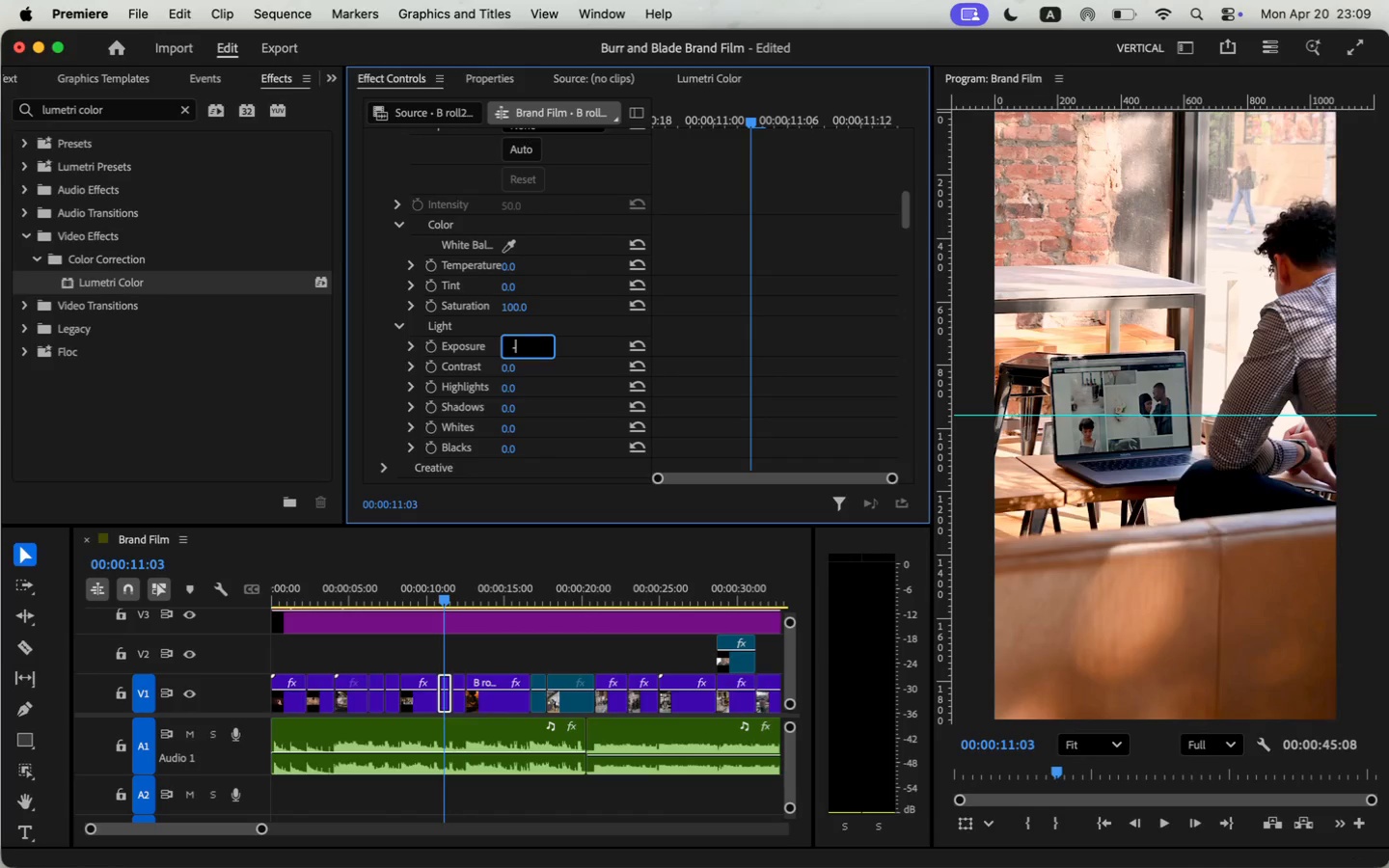 
key(0)
 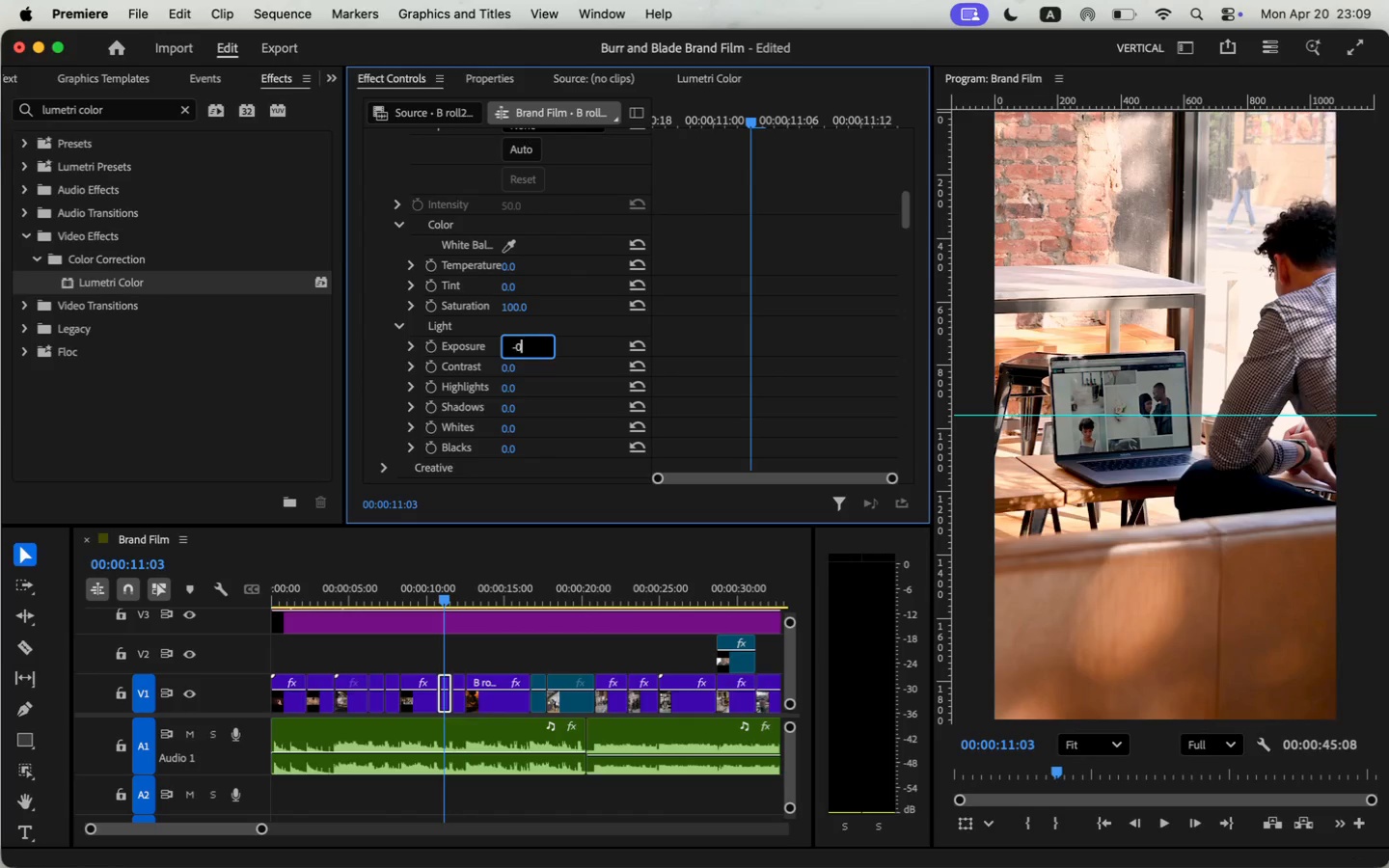 
key(Period)
 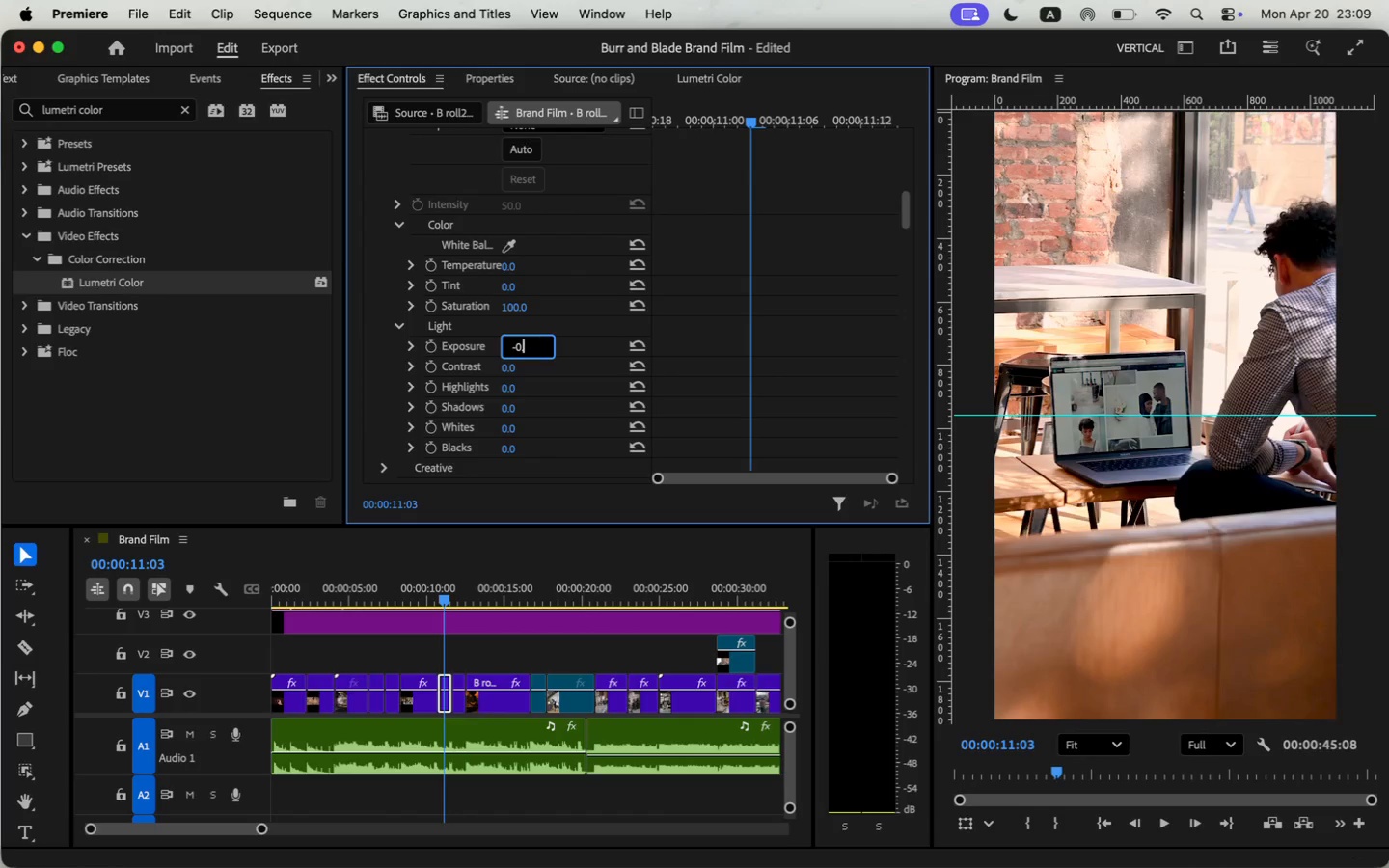 
key(1)
 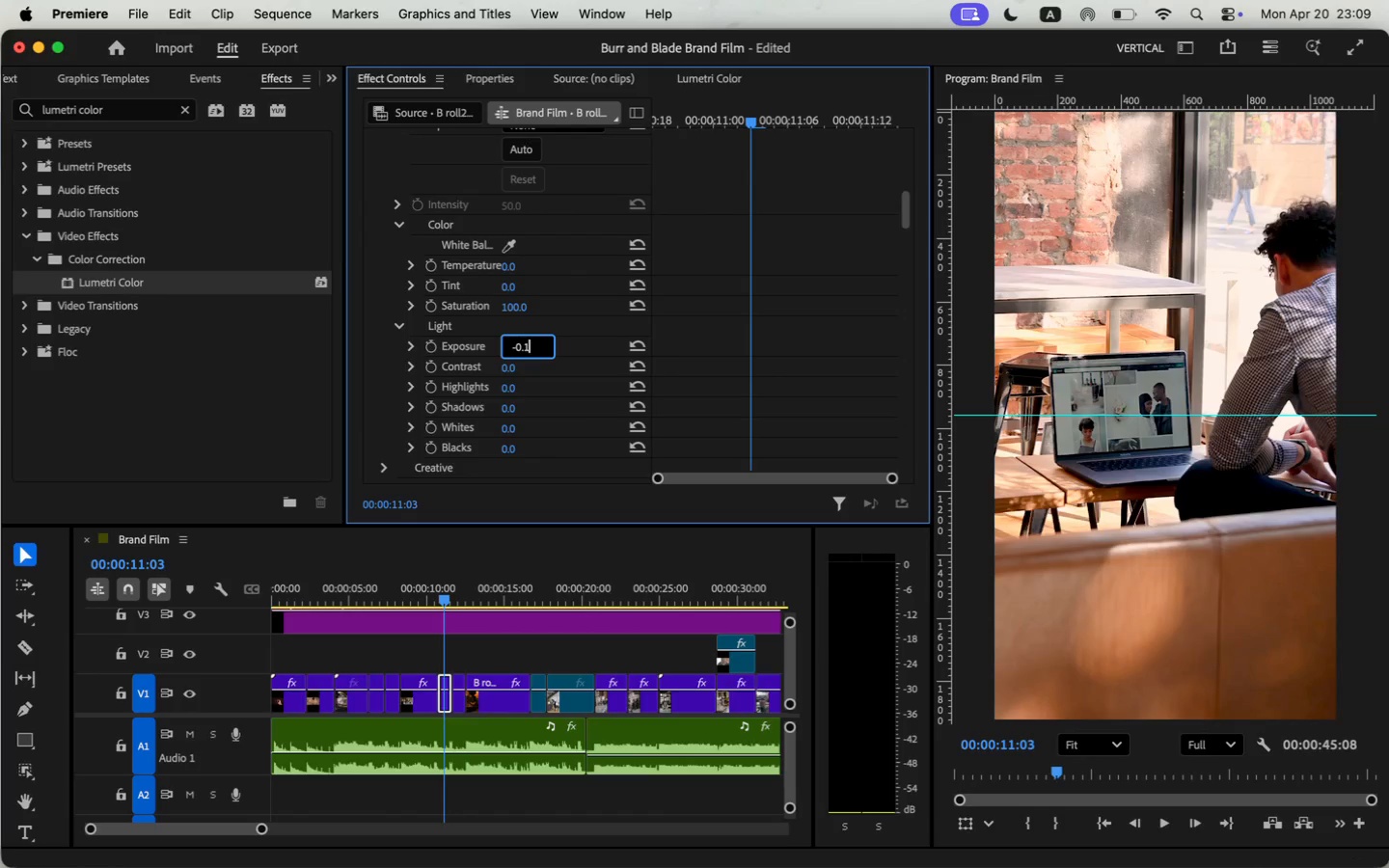 
key(Enter)
 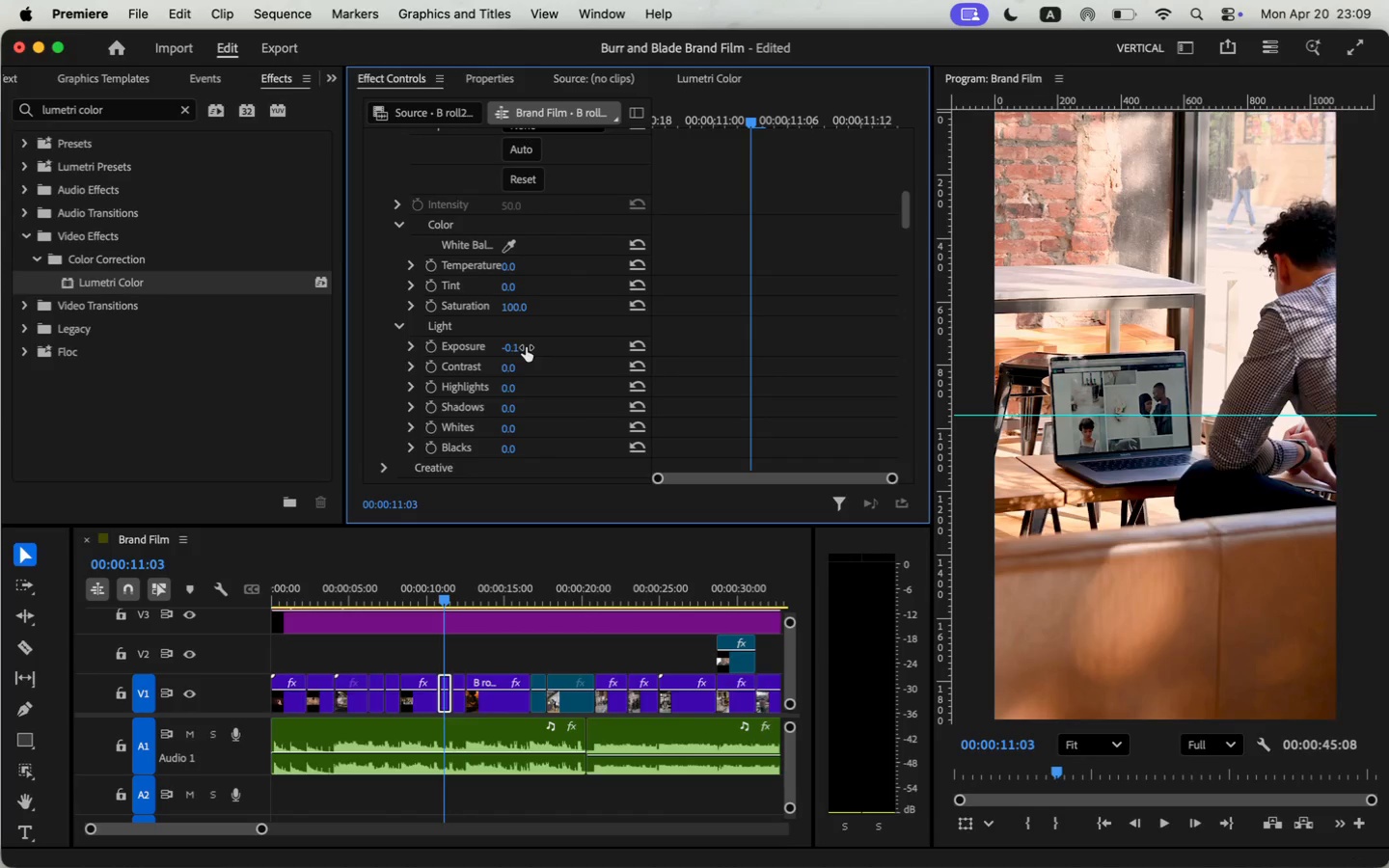 
double_click([533, 341])
 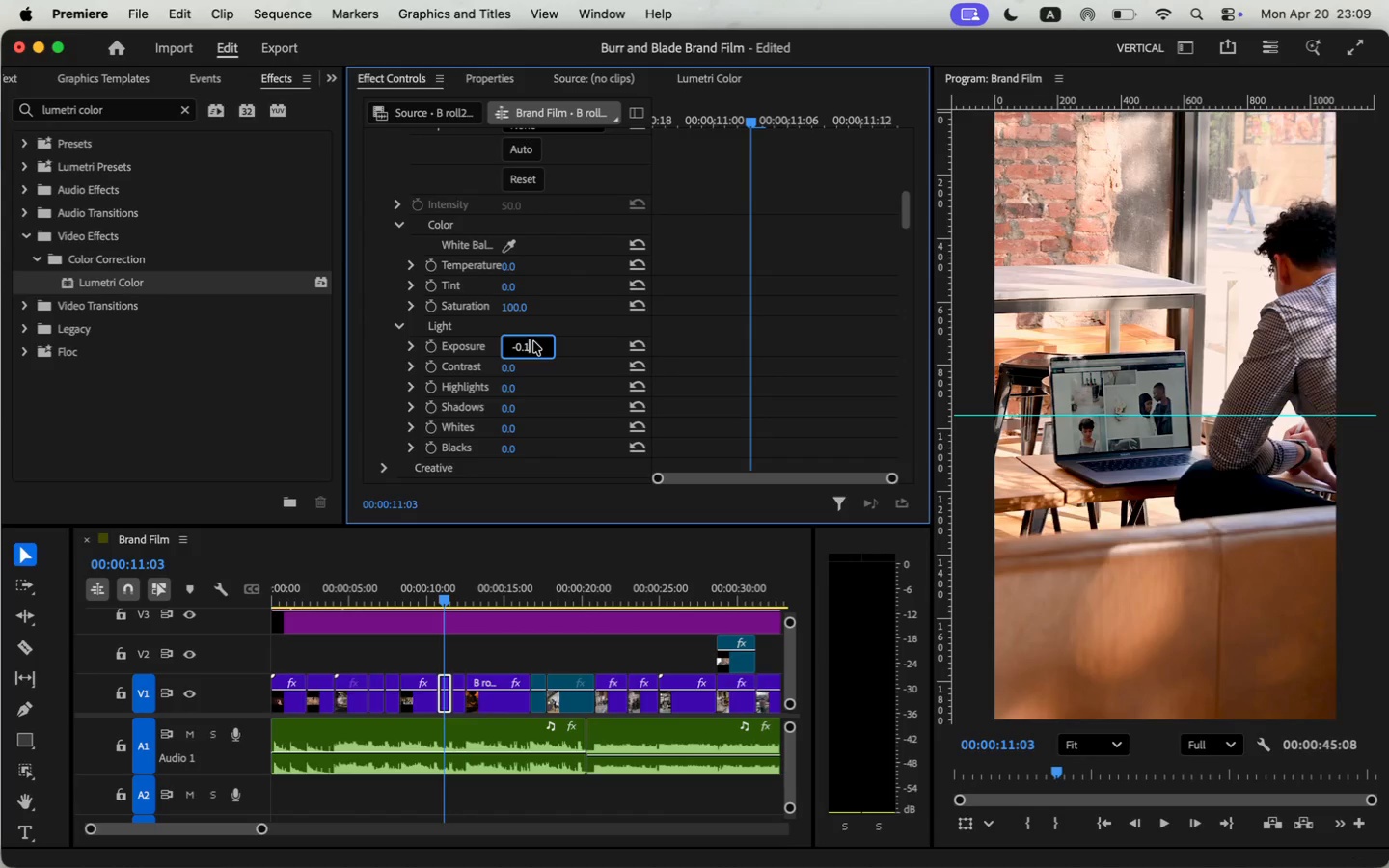 
key(Backspace)
 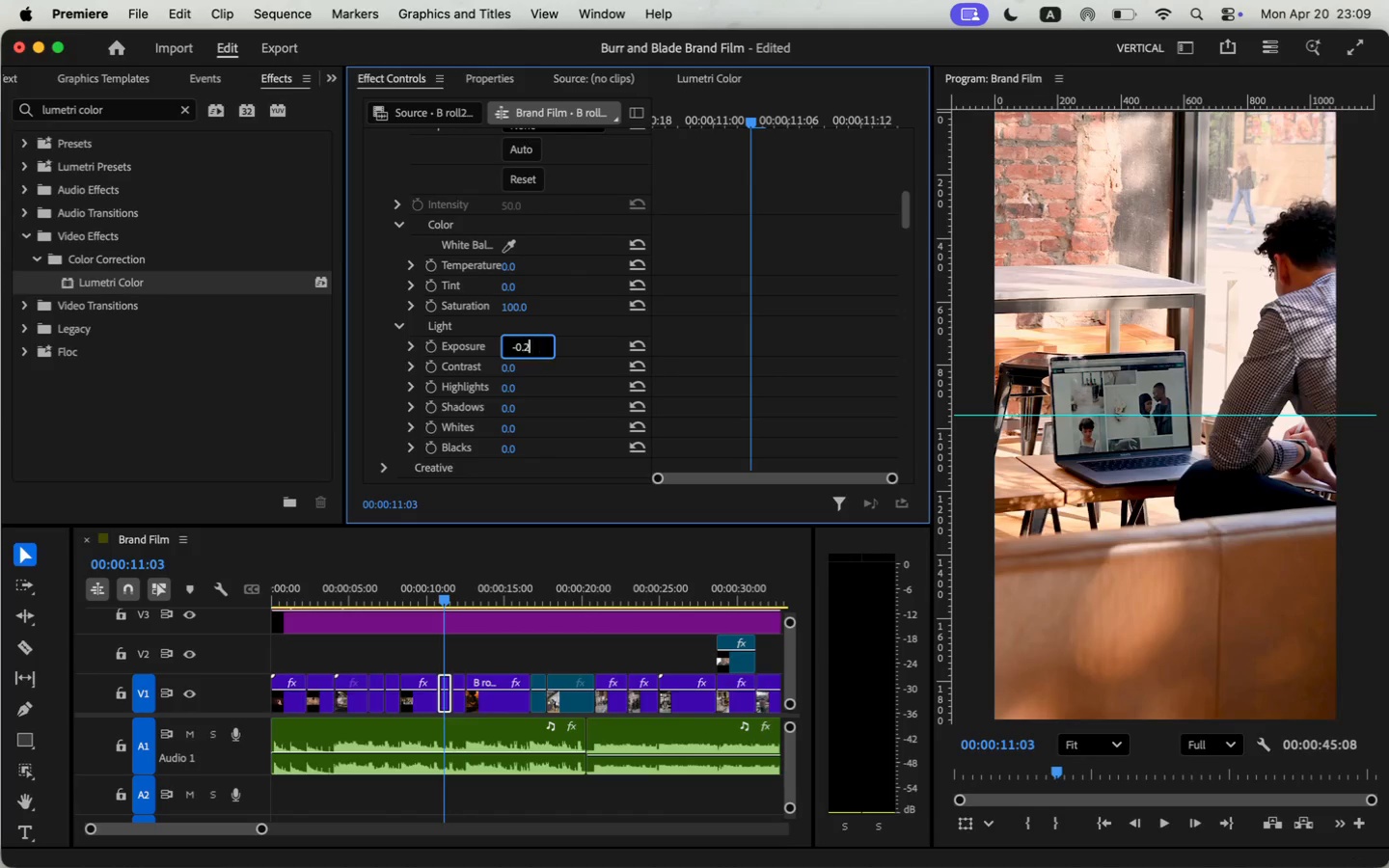 
key(2)
 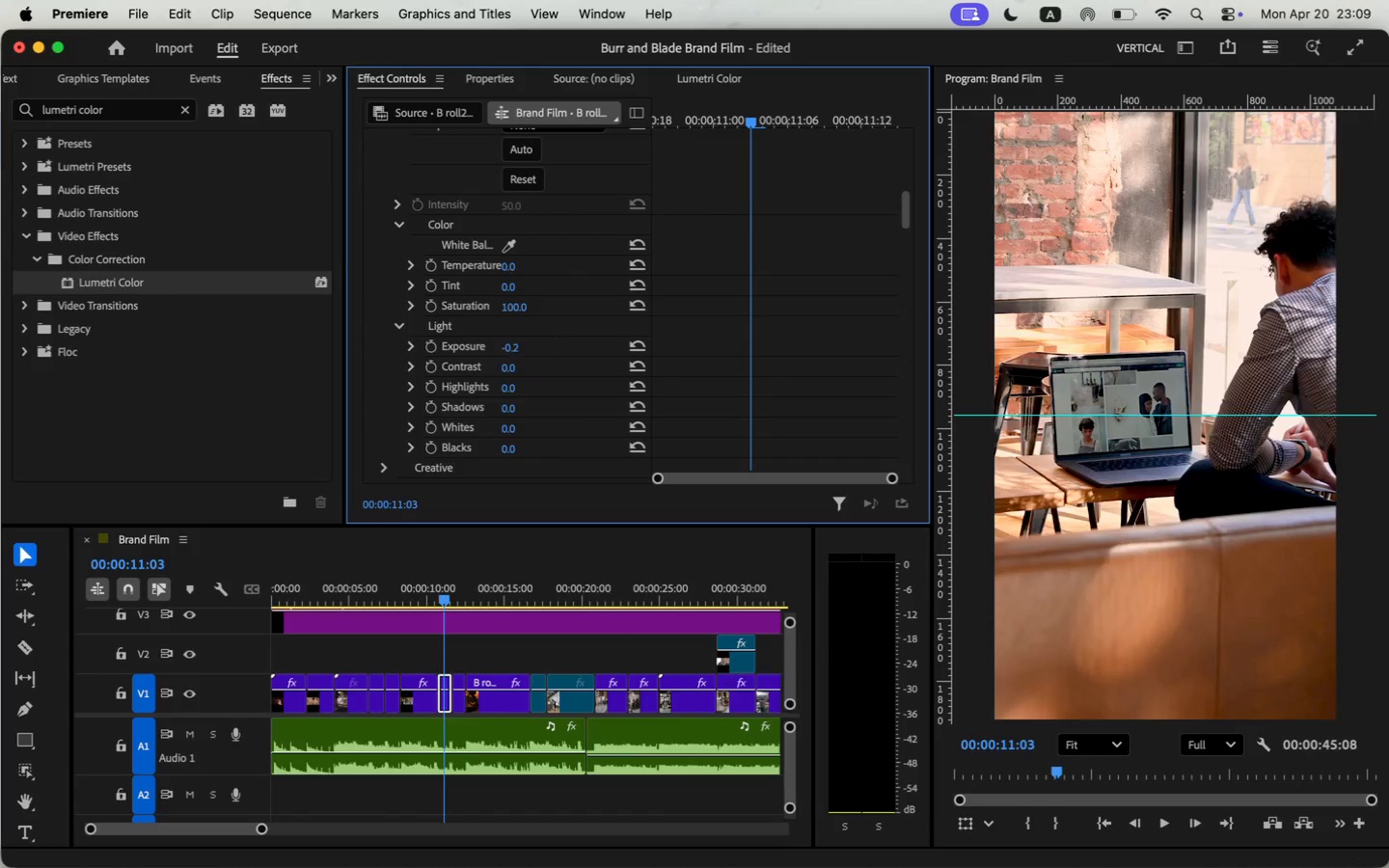 
key(Enter)
 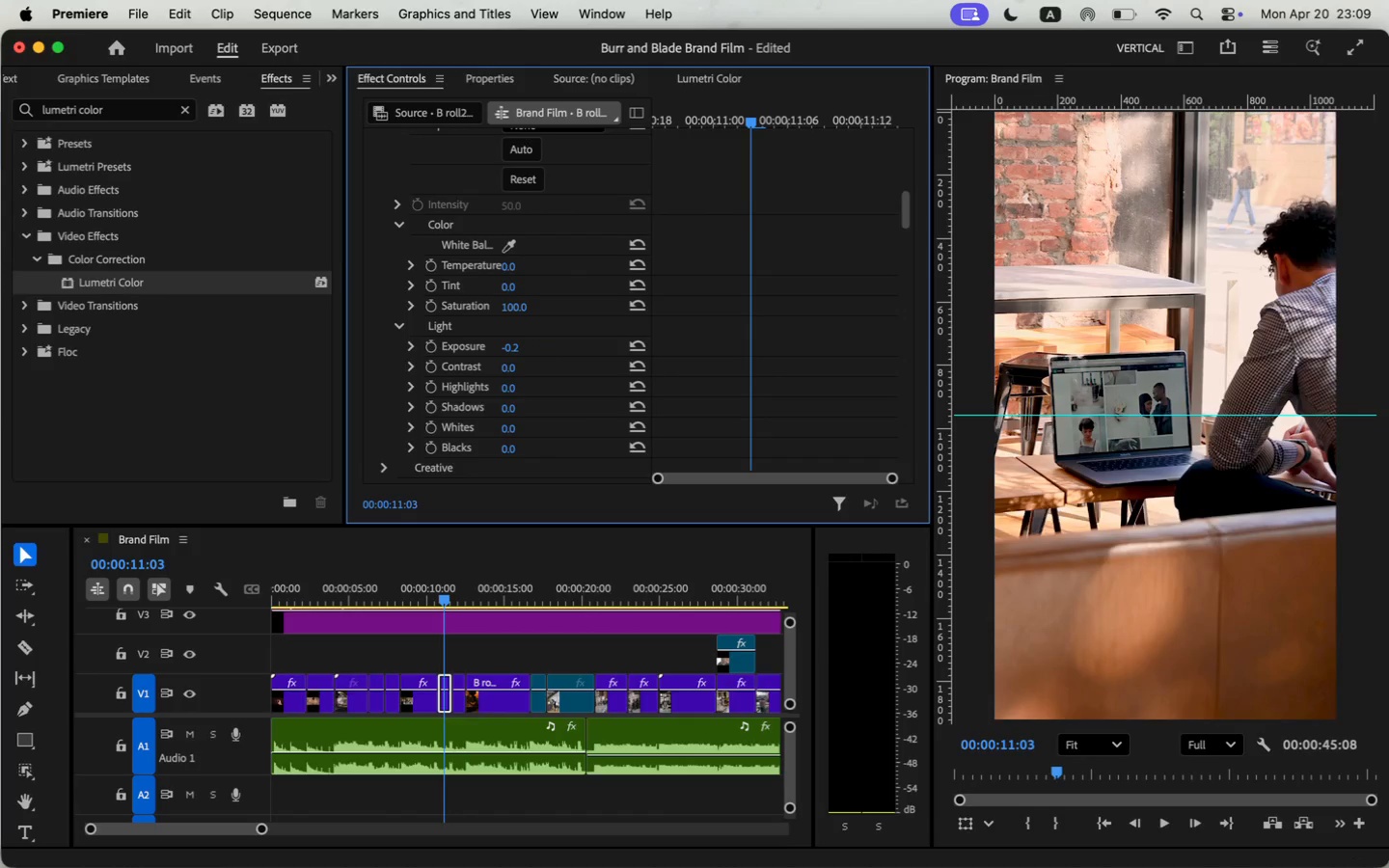 
left_click([533, 341])
 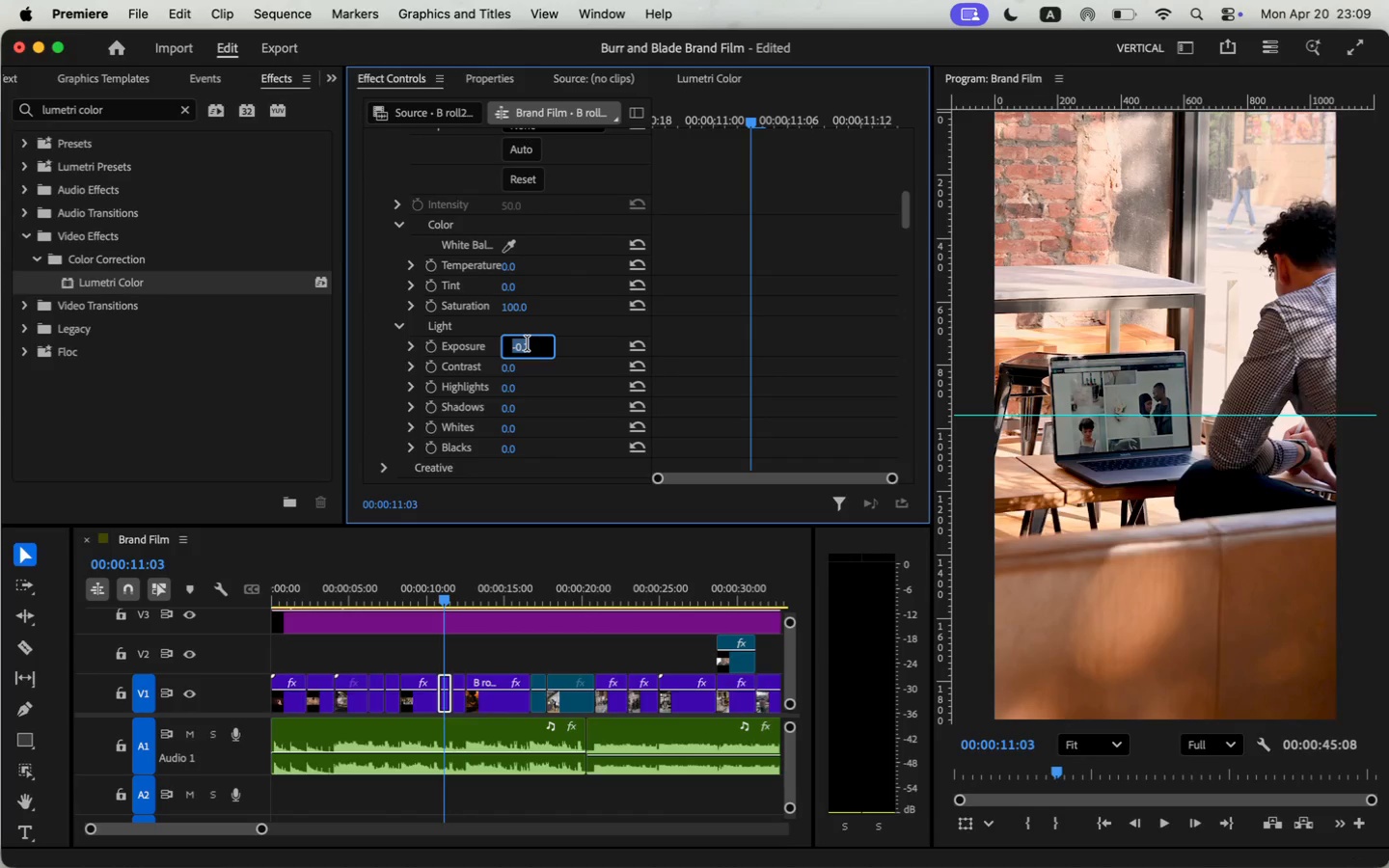 
key(ArrowRight)
 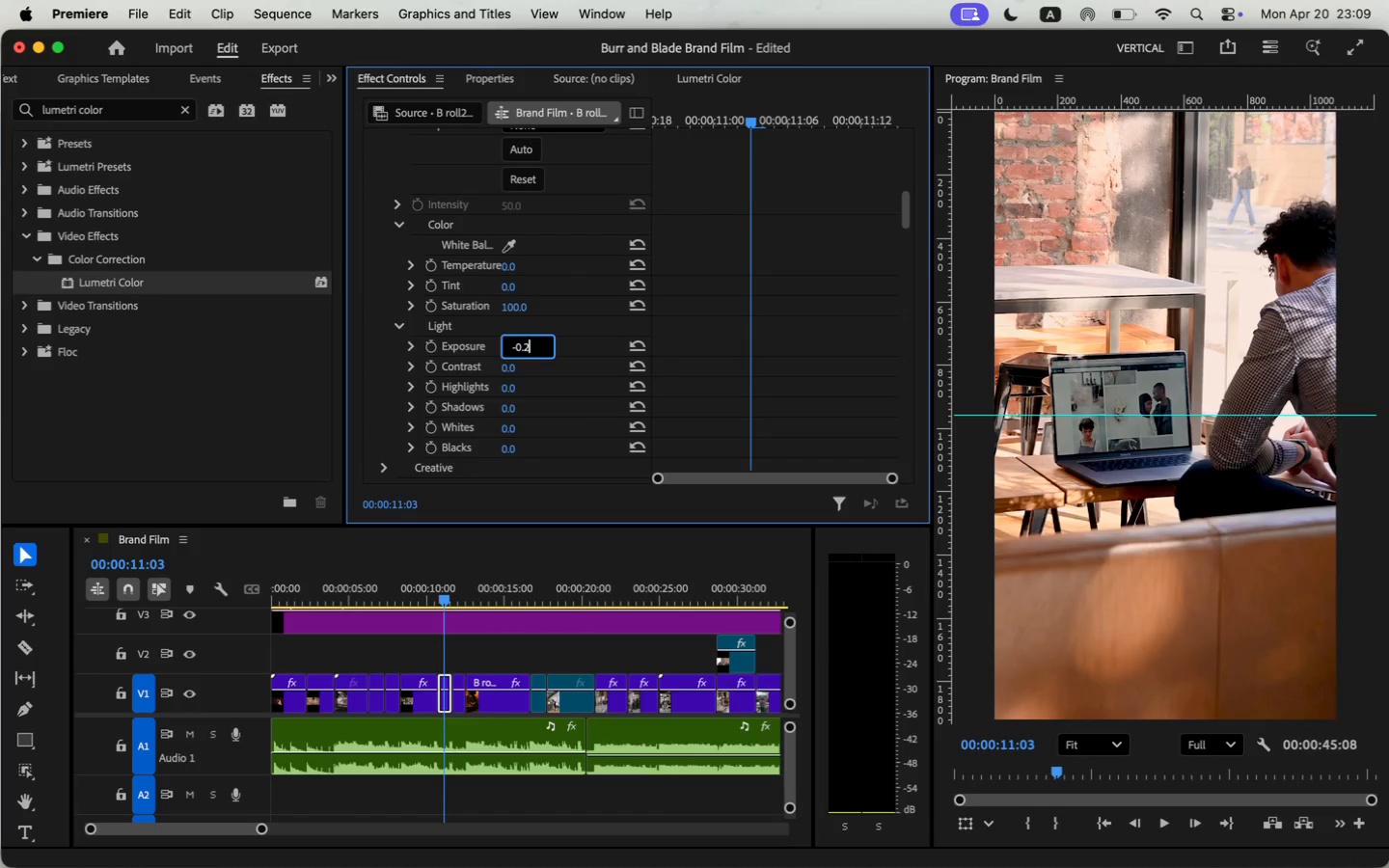 
key(Backspace)
 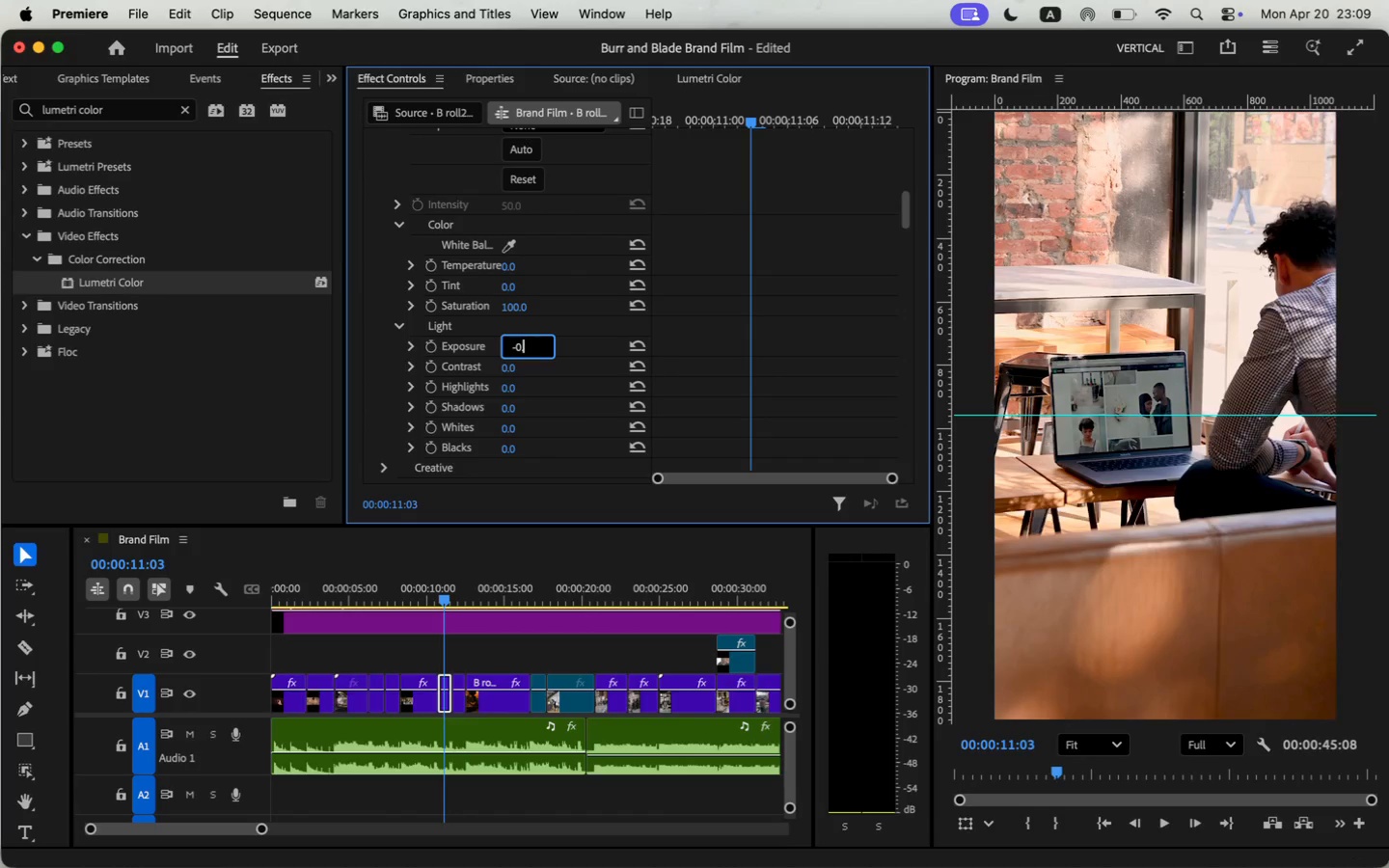 
key(3)
 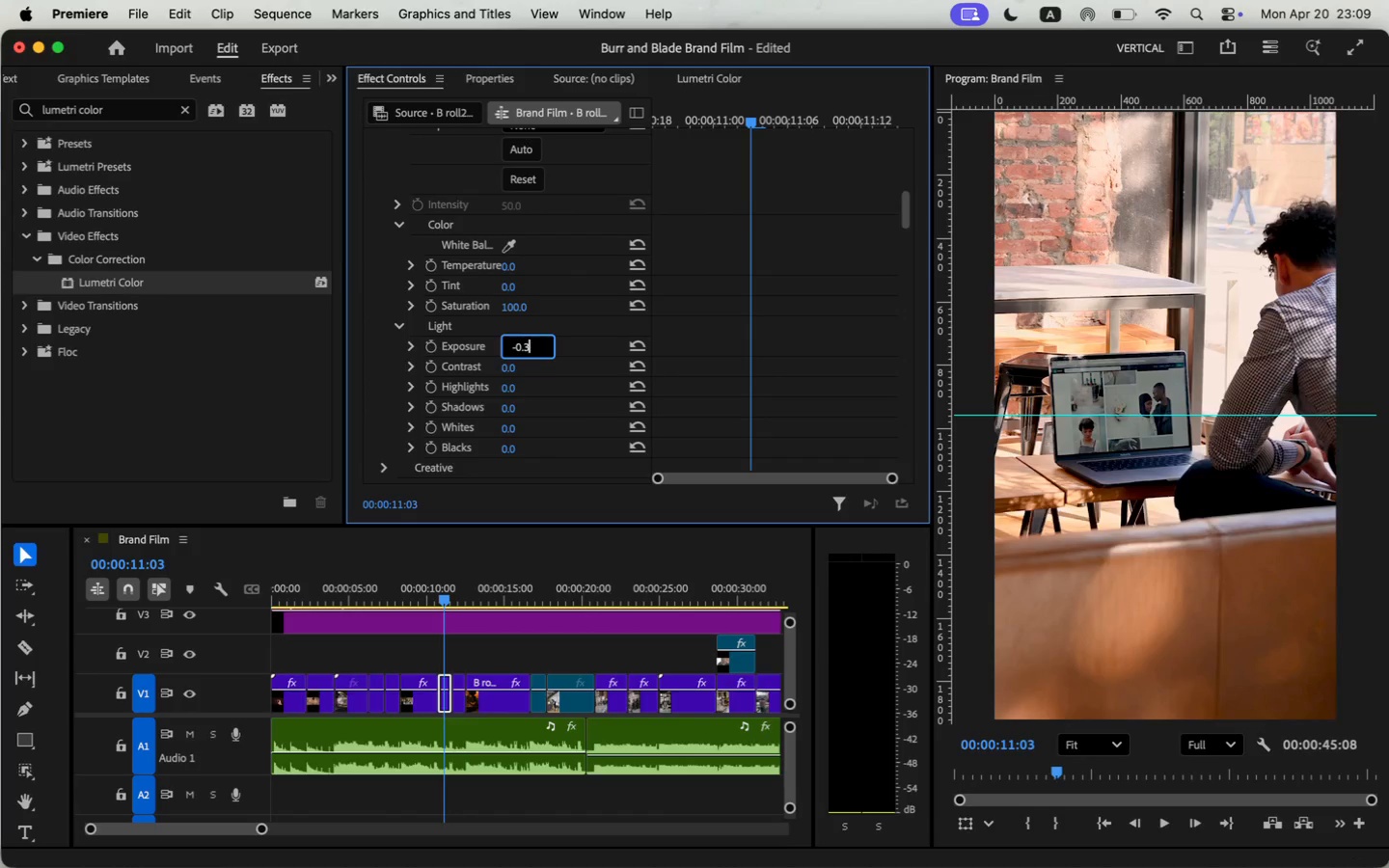 
key(Enter)
 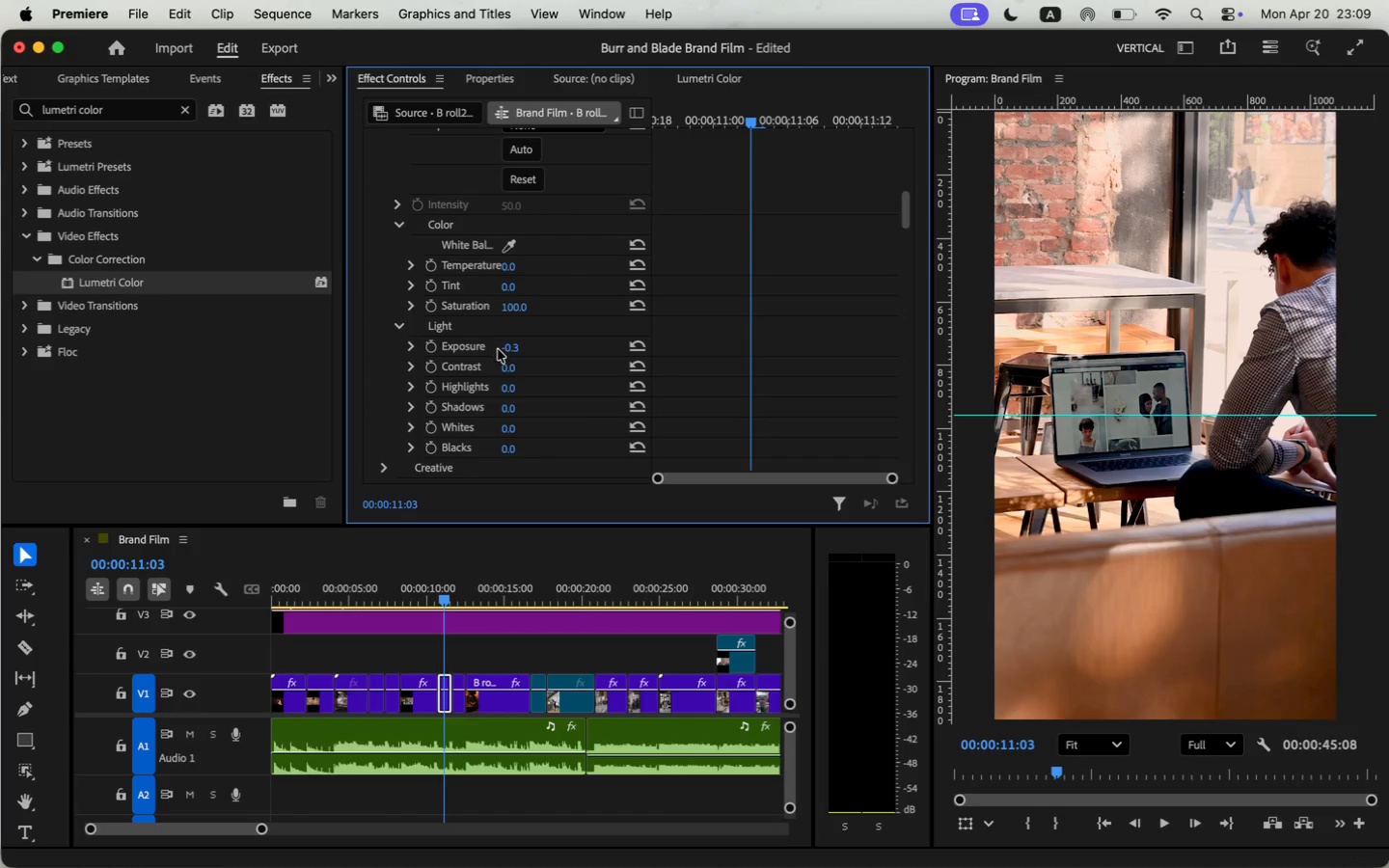 
scroll: coordinate [470, 351], scroll_direction: up, amount: 4.0
 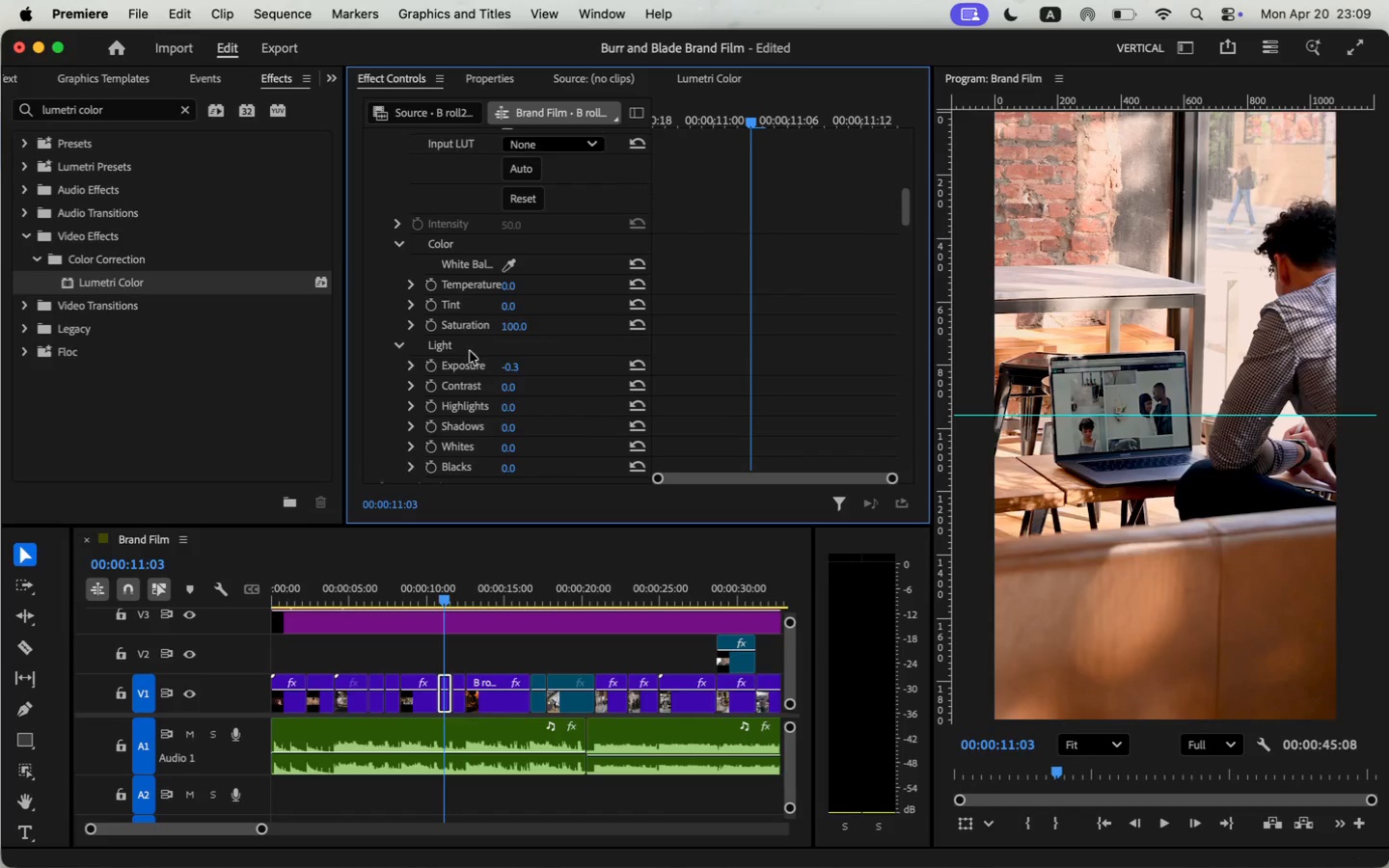 
left_click([446, 219])
 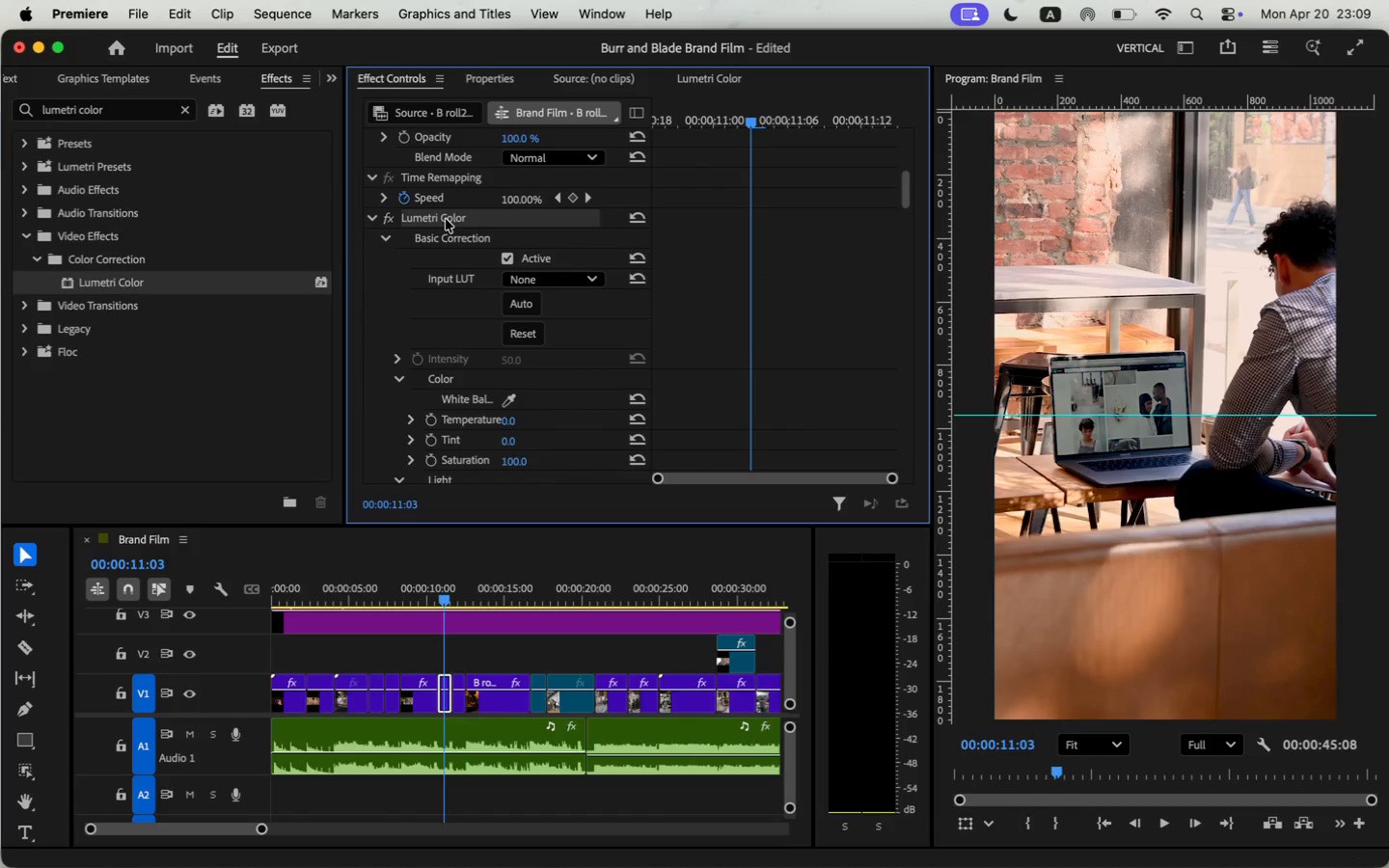 
key(Meta+C)
 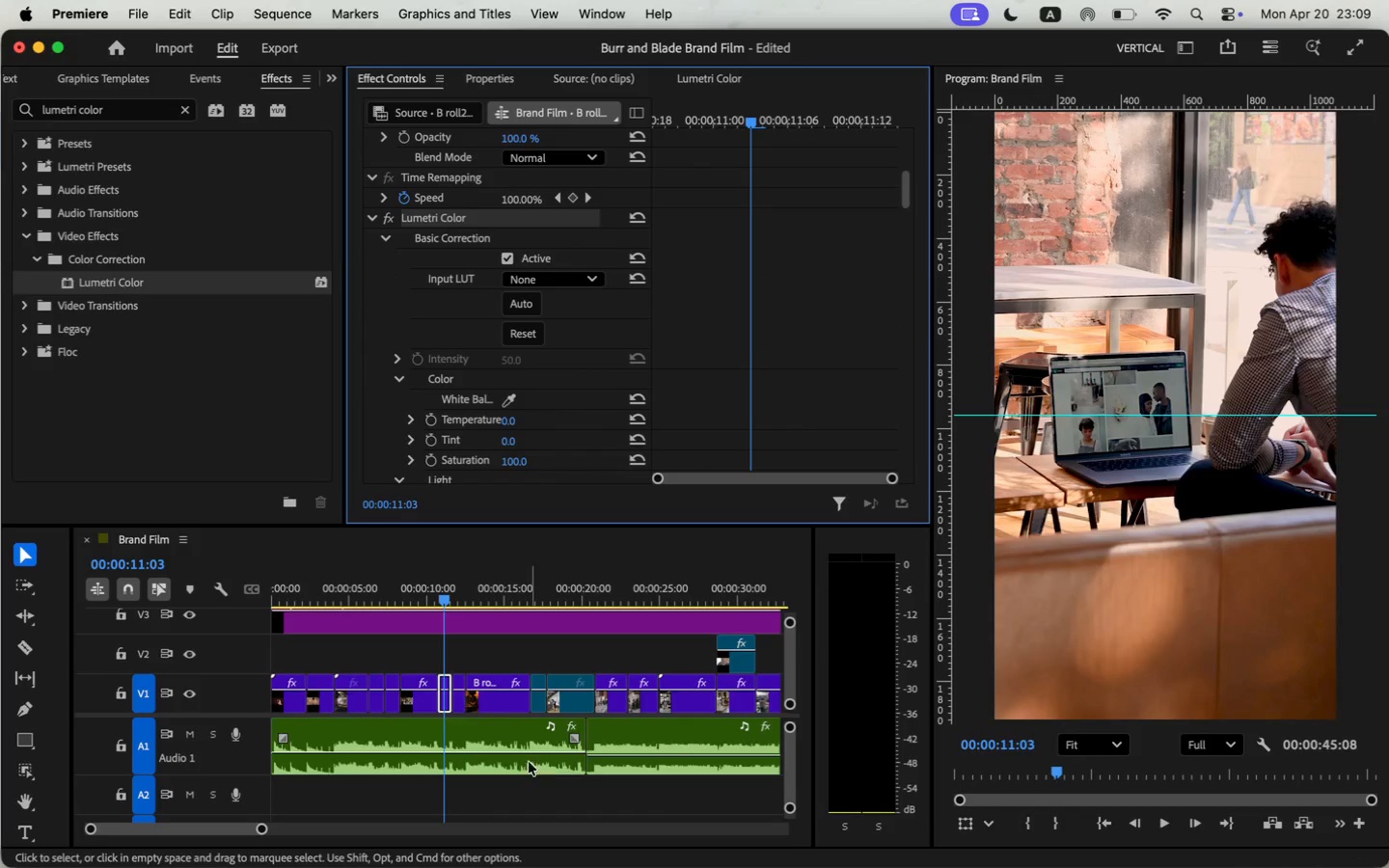 
left_click([459, 585])
 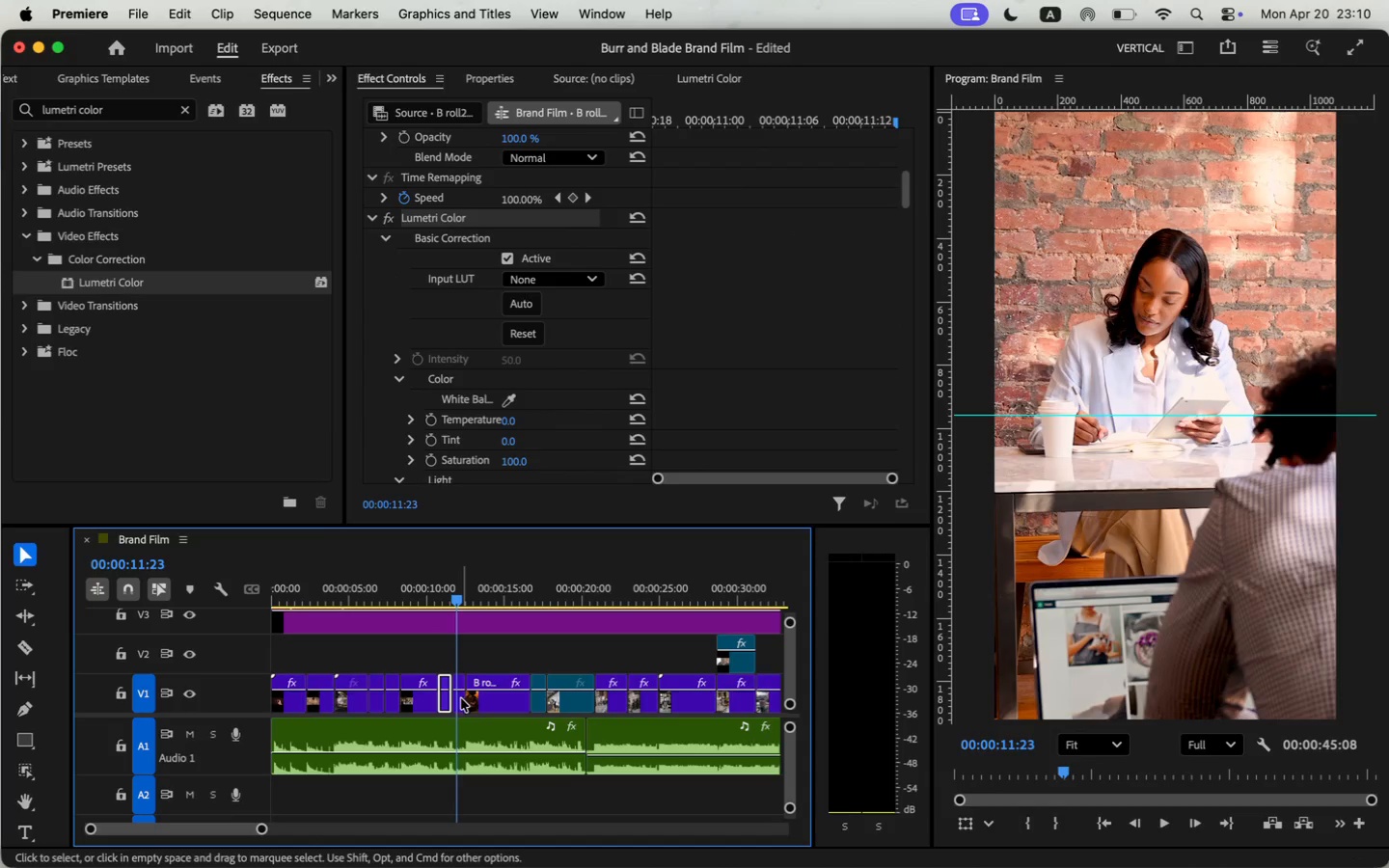 
left_click([461, 701])
 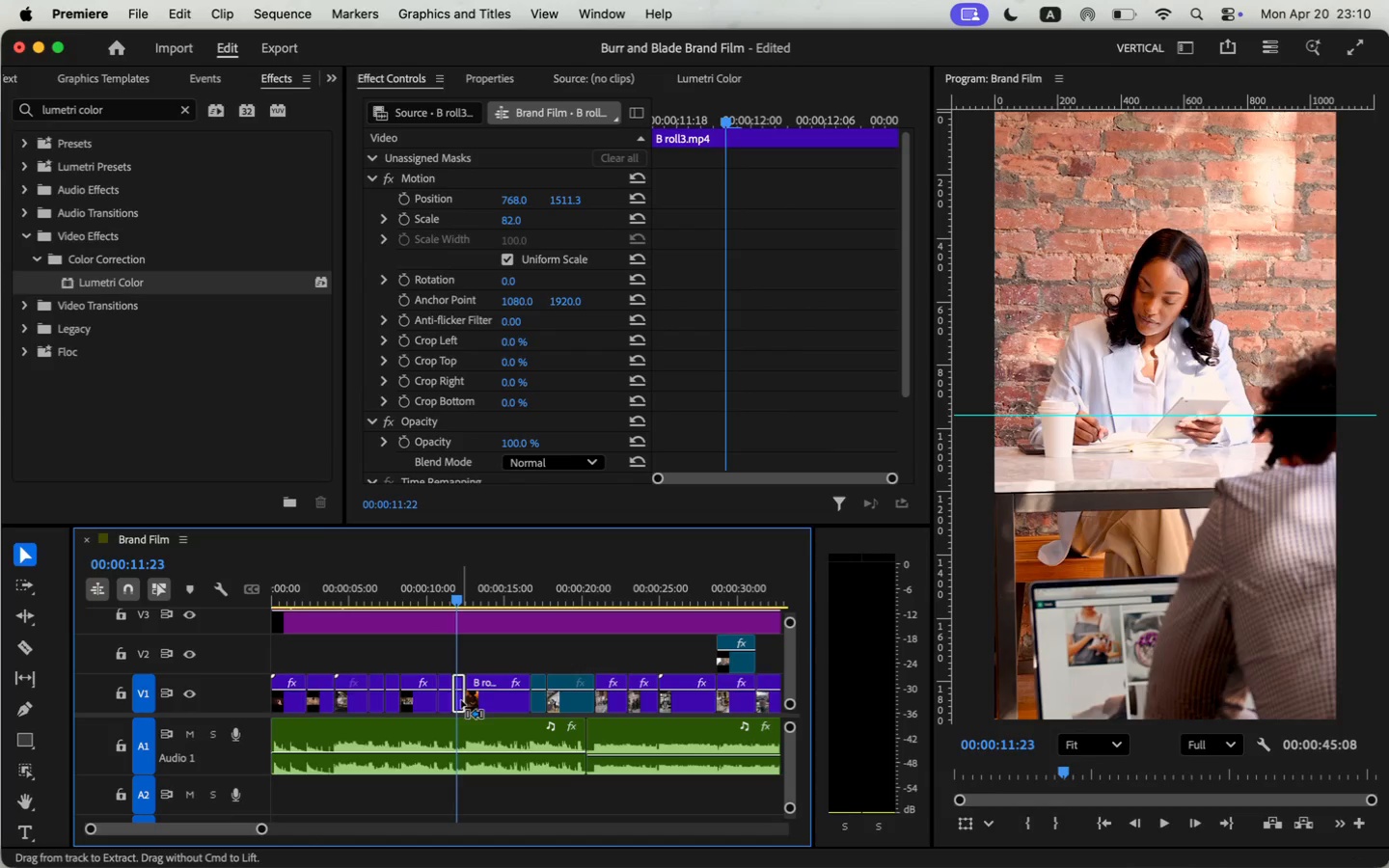 
key(Meta+V)
 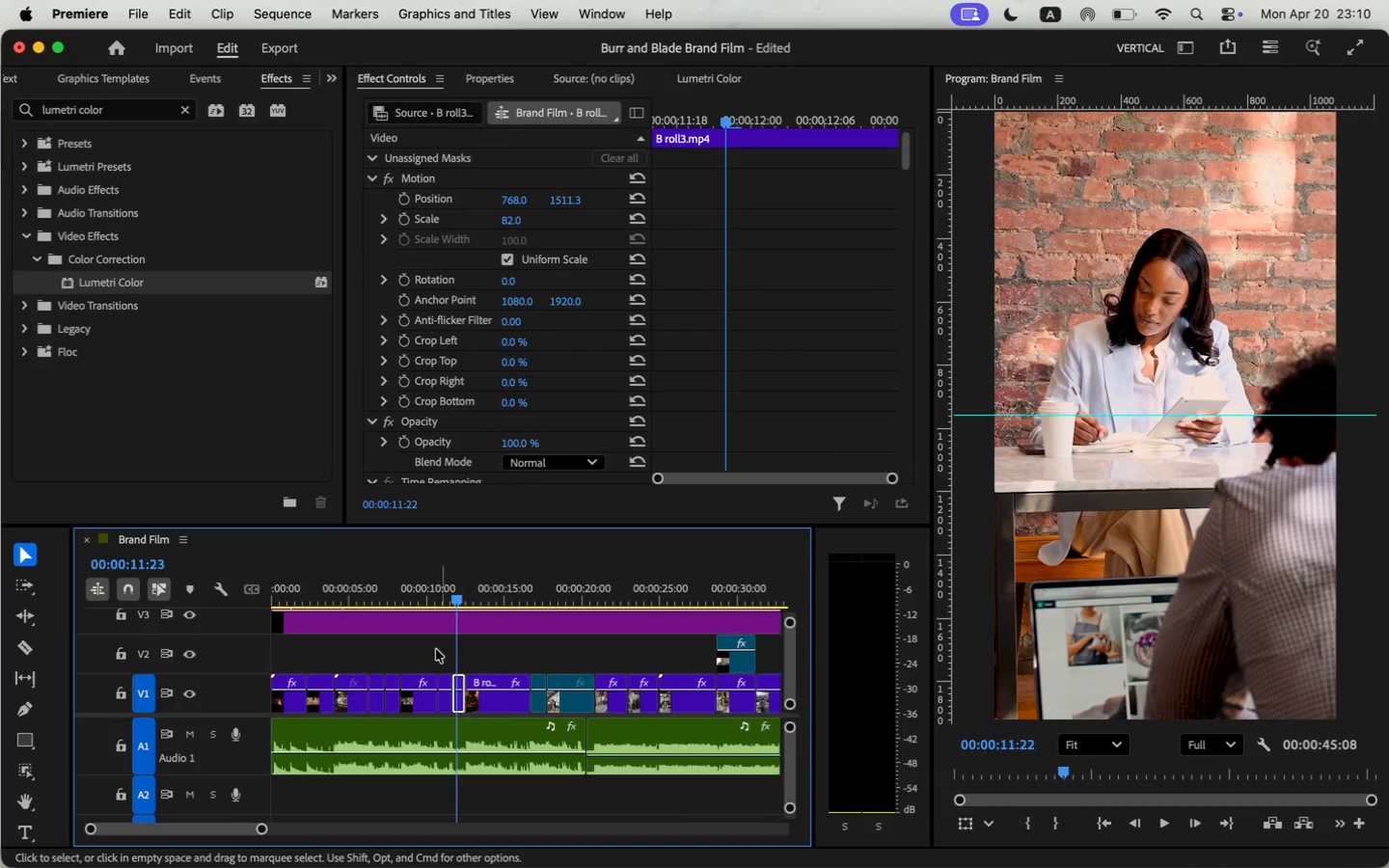 
left_click([435, 589])
 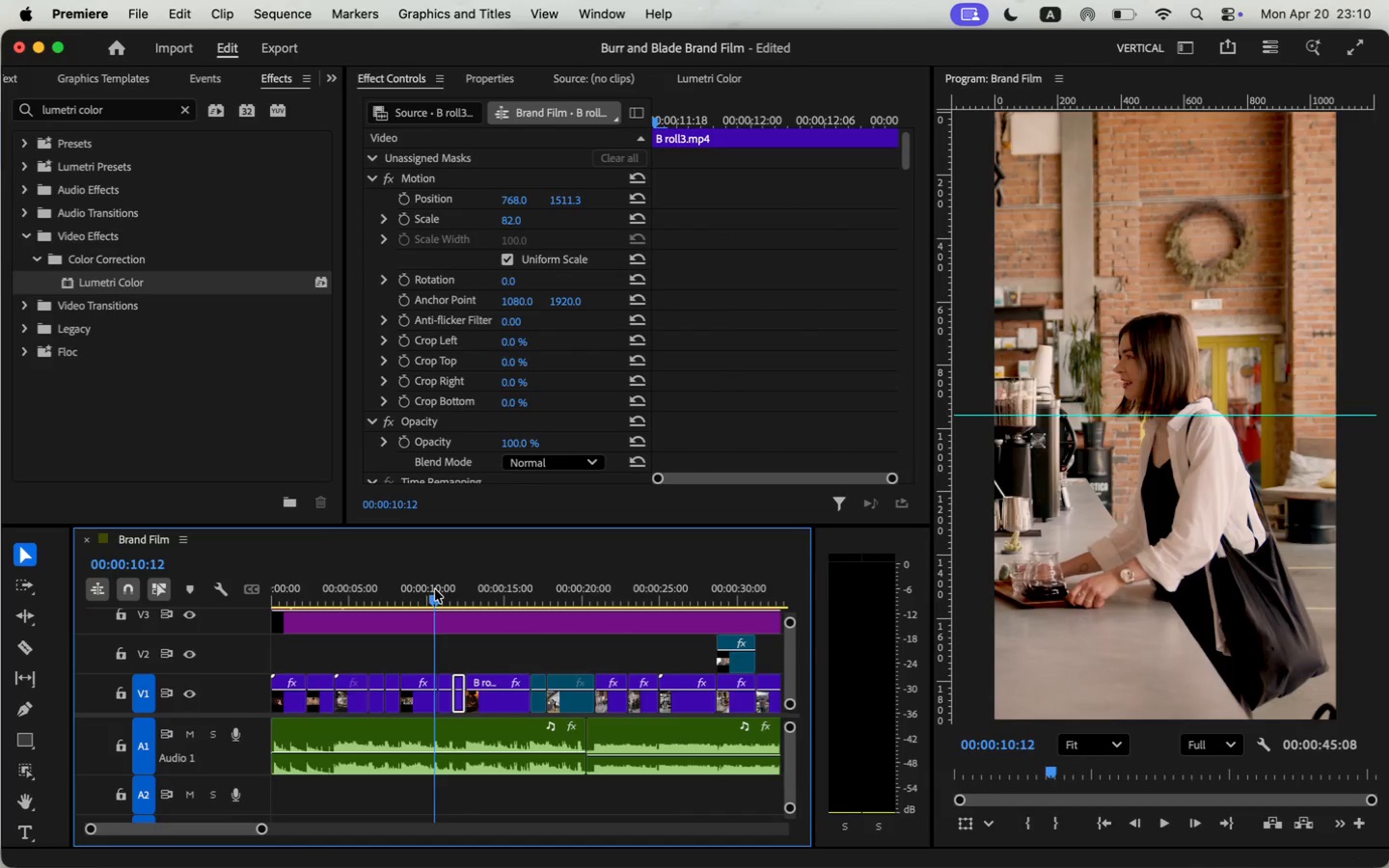 
key(Space)
 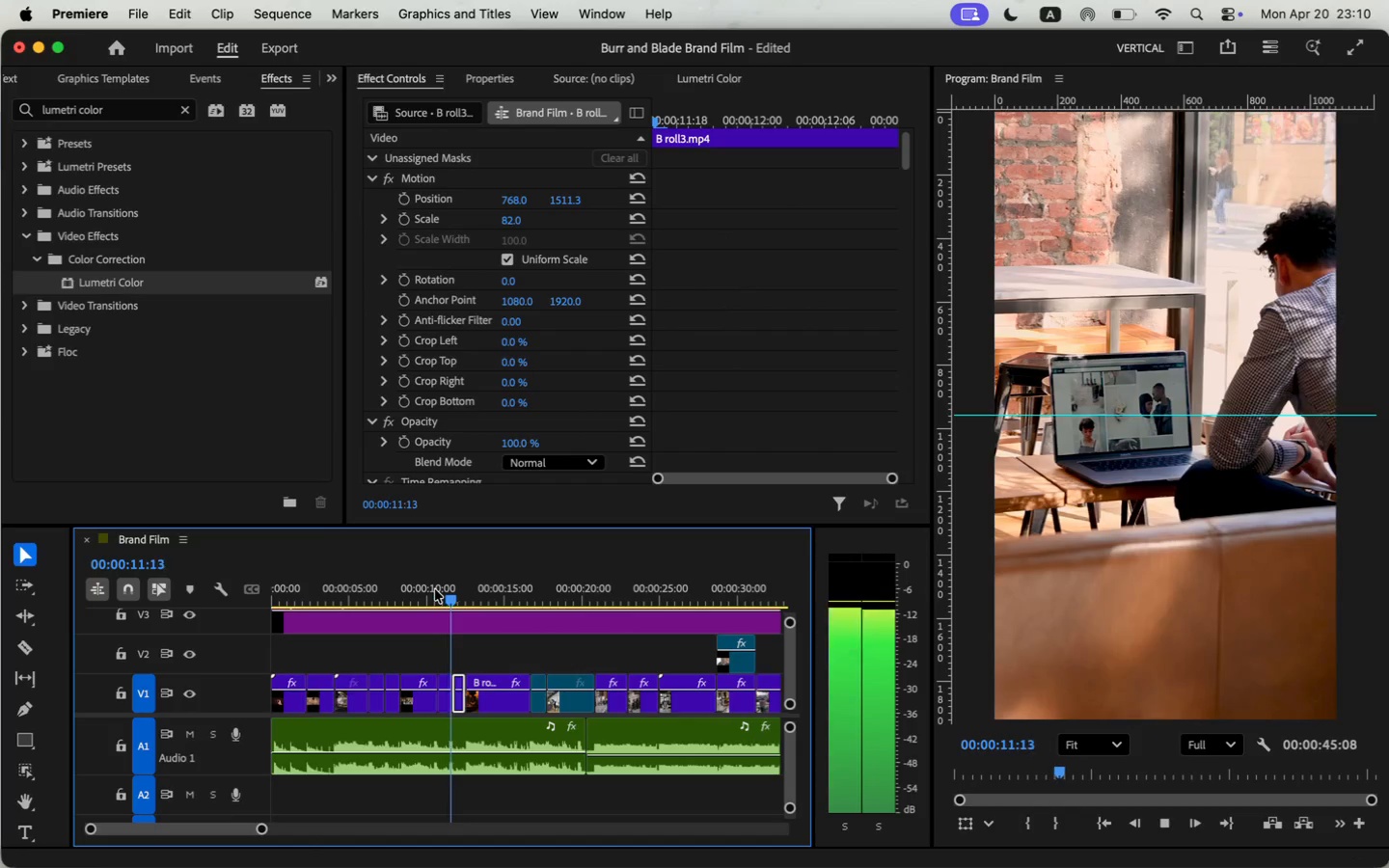 
key(Space)
 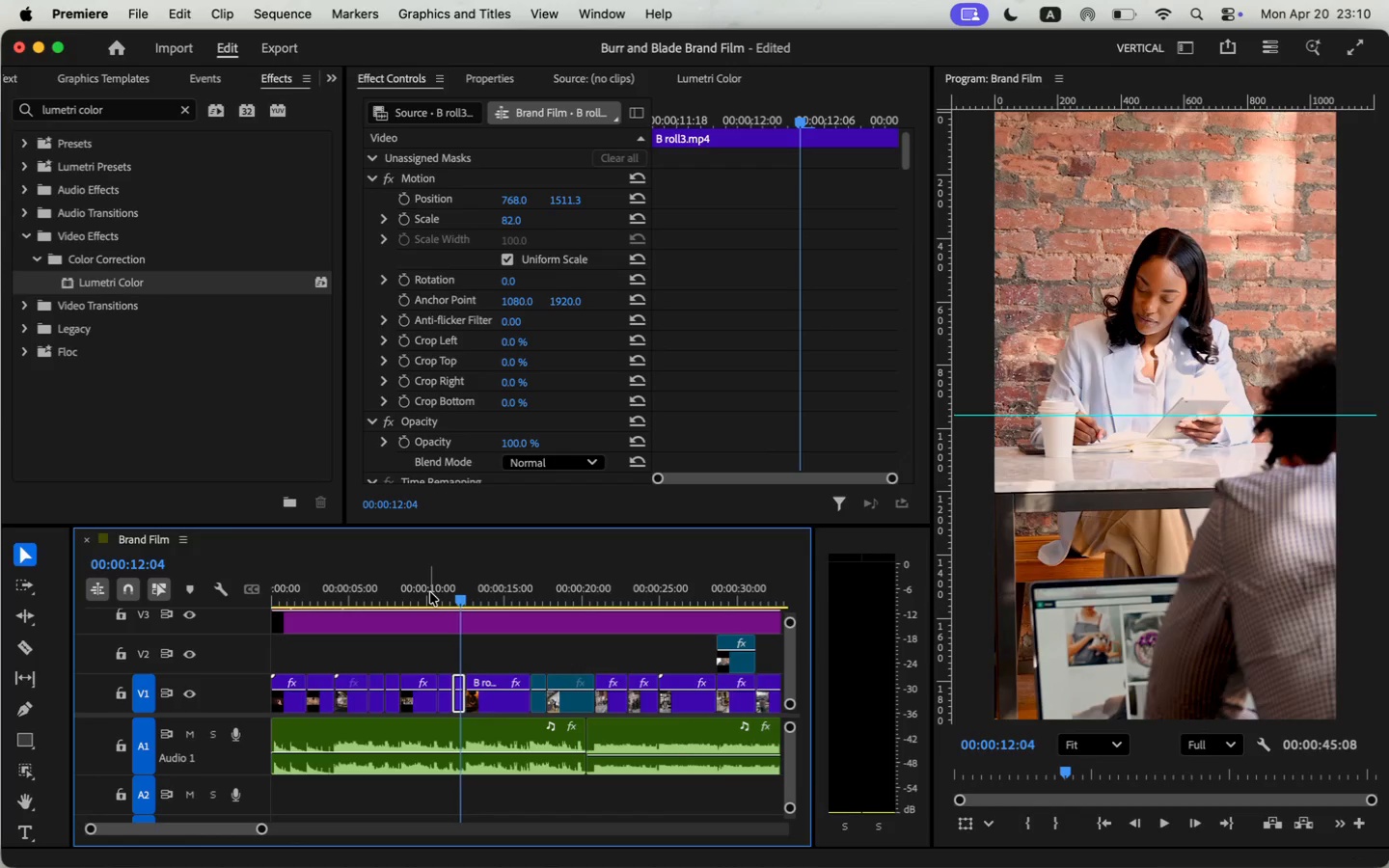 
scroll: coordinate [476, 398], scroll_direction: down, amount: 28.0
 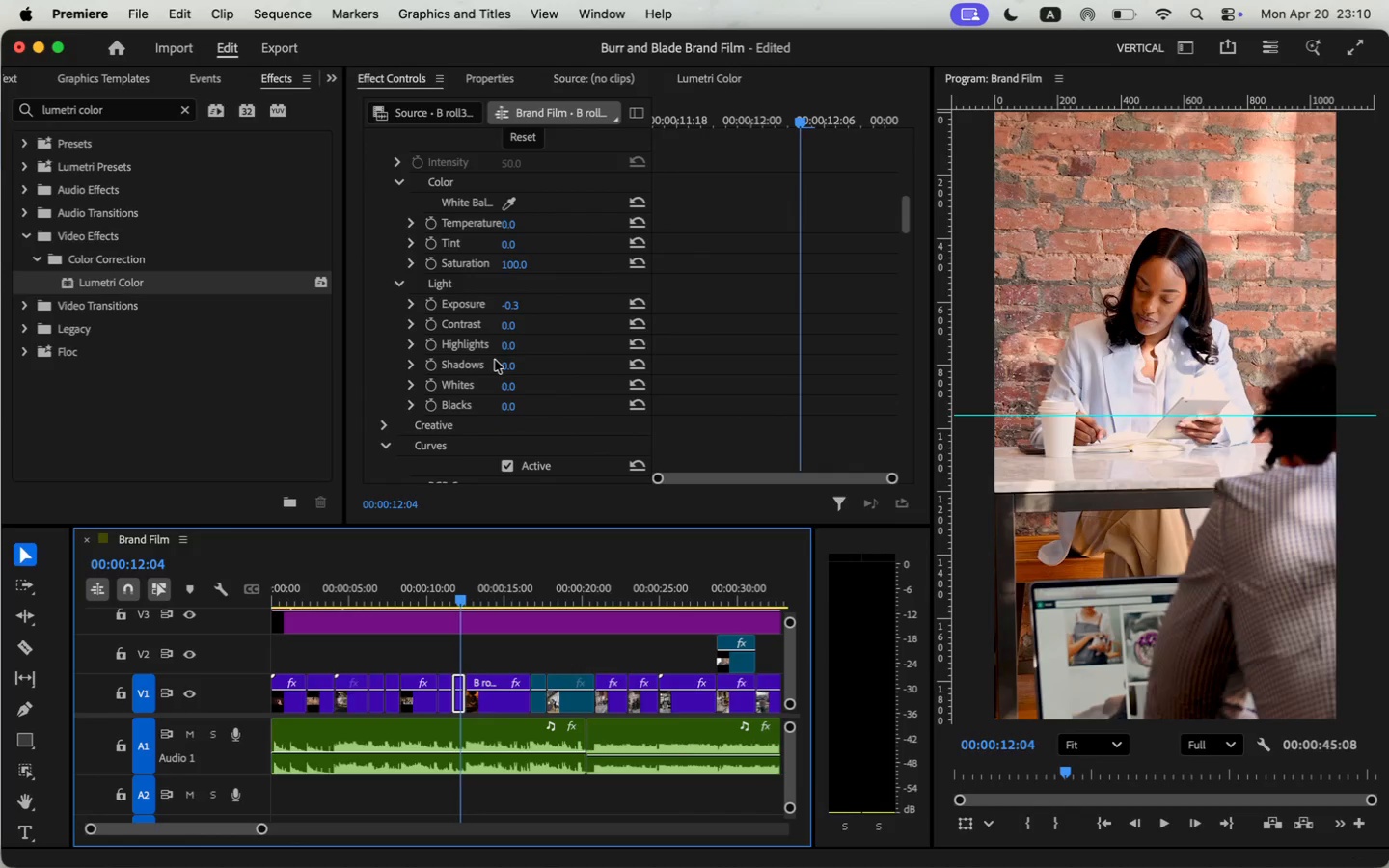 
left_click([507, 326])
 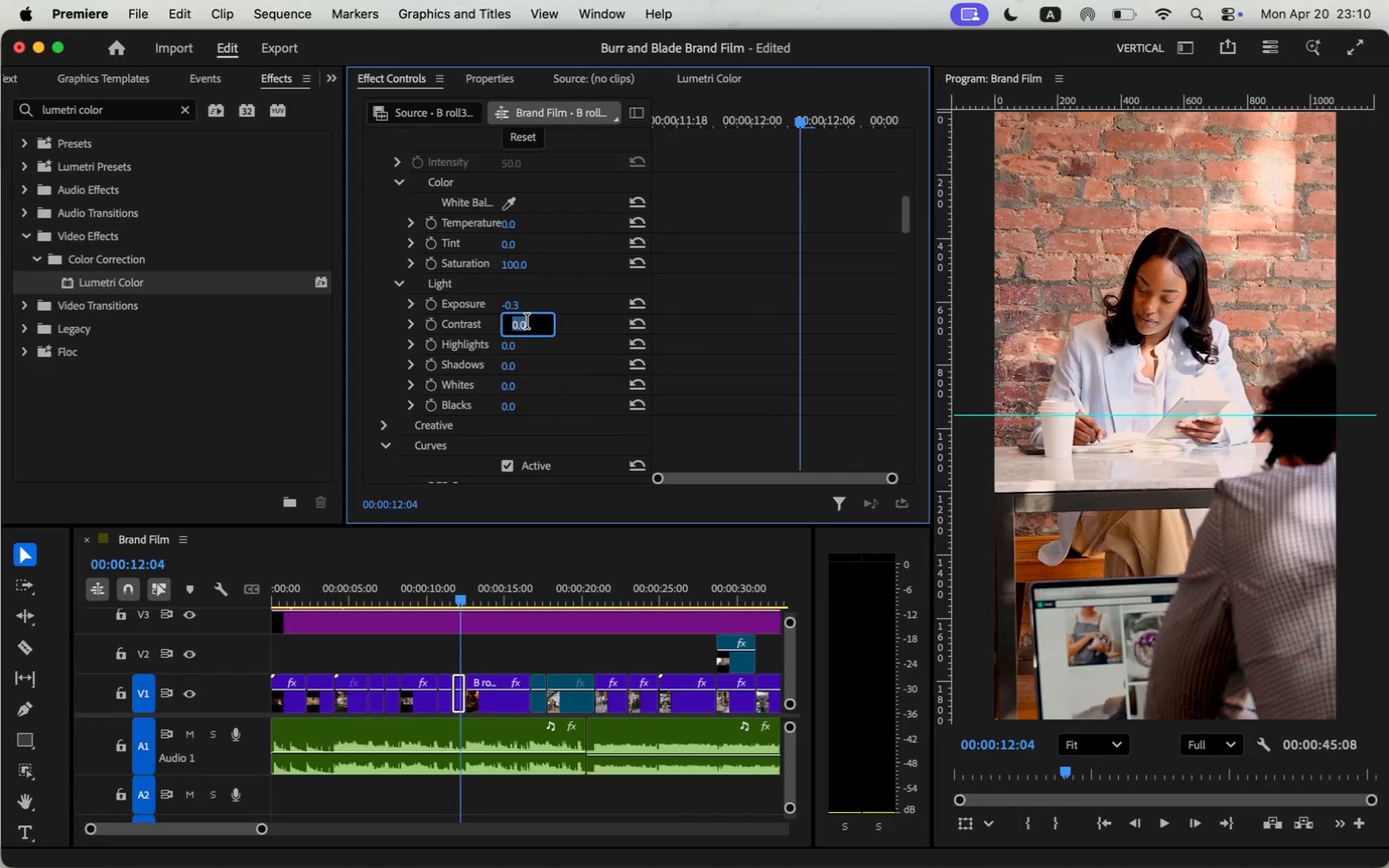 
key(Minus)
 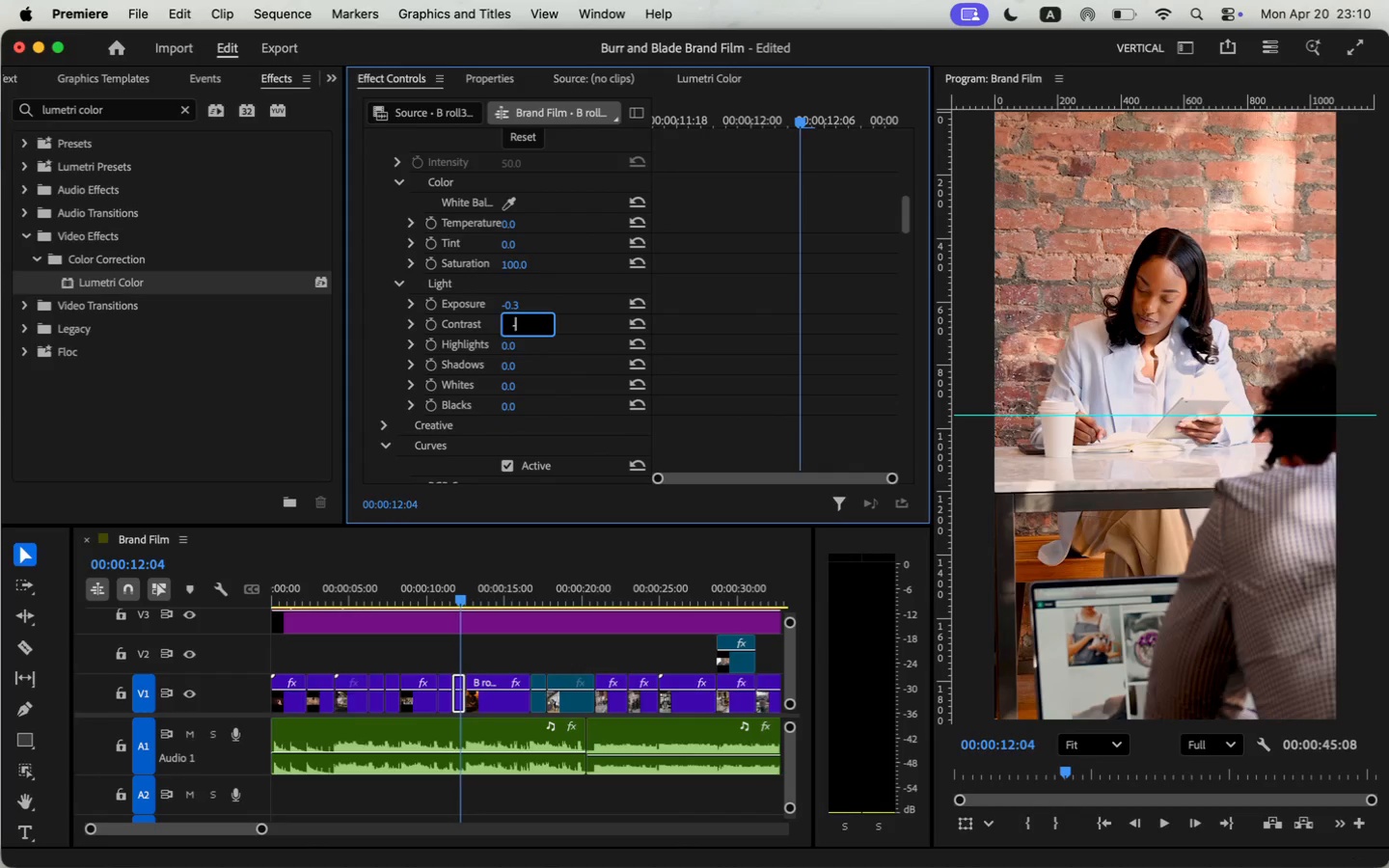 
key(1)
 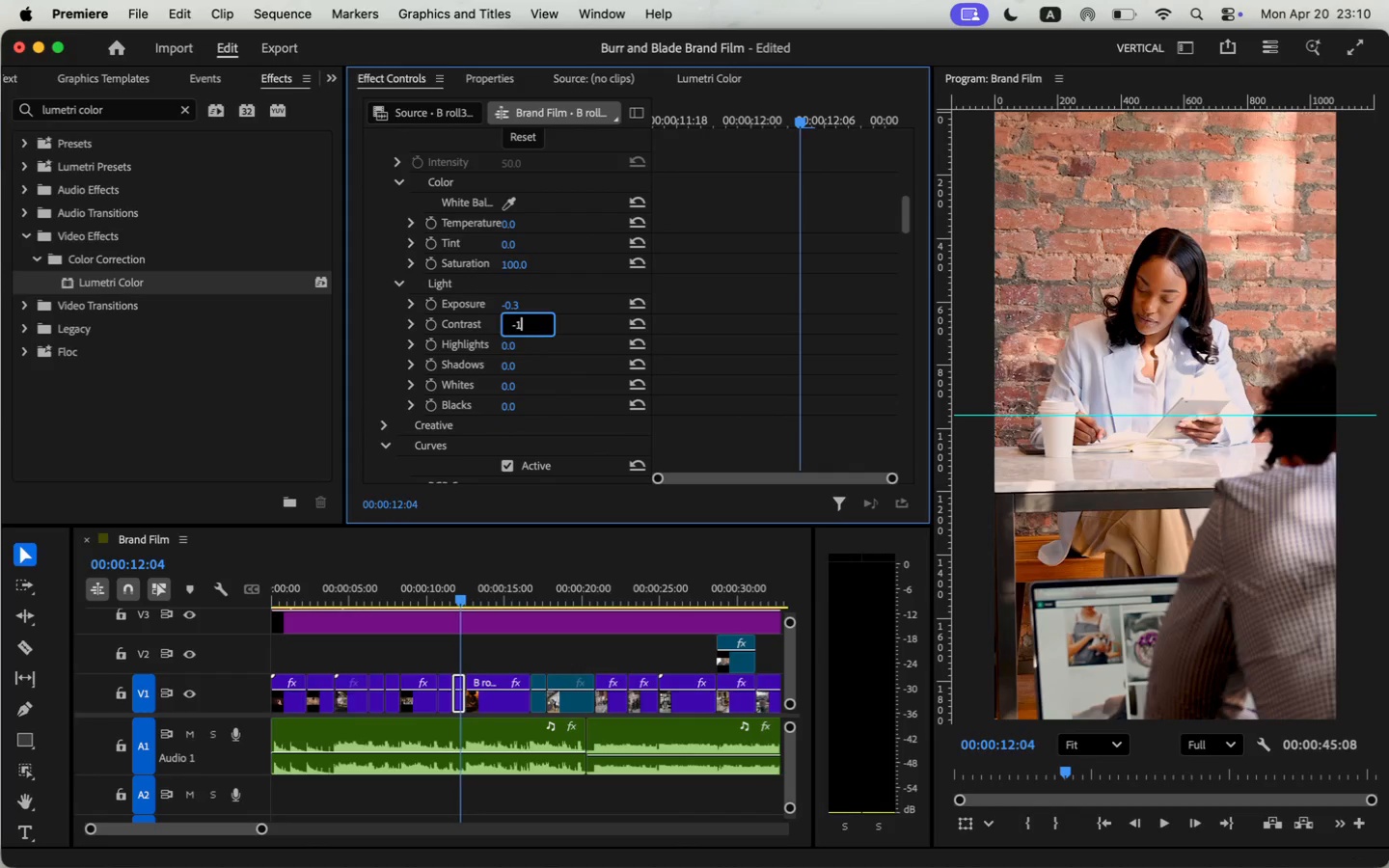 
key(Enter)
 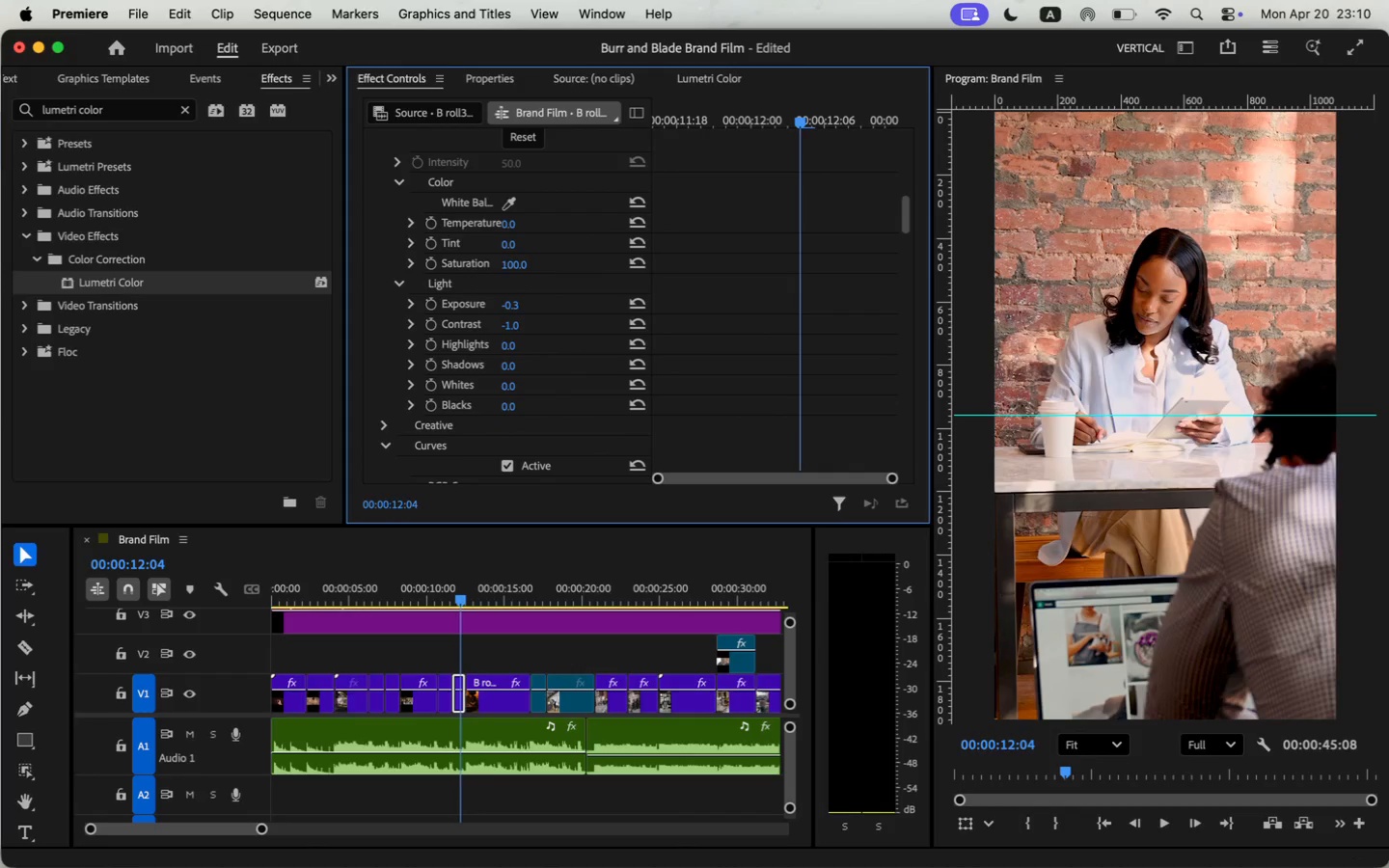 
left_click([528, 321])
 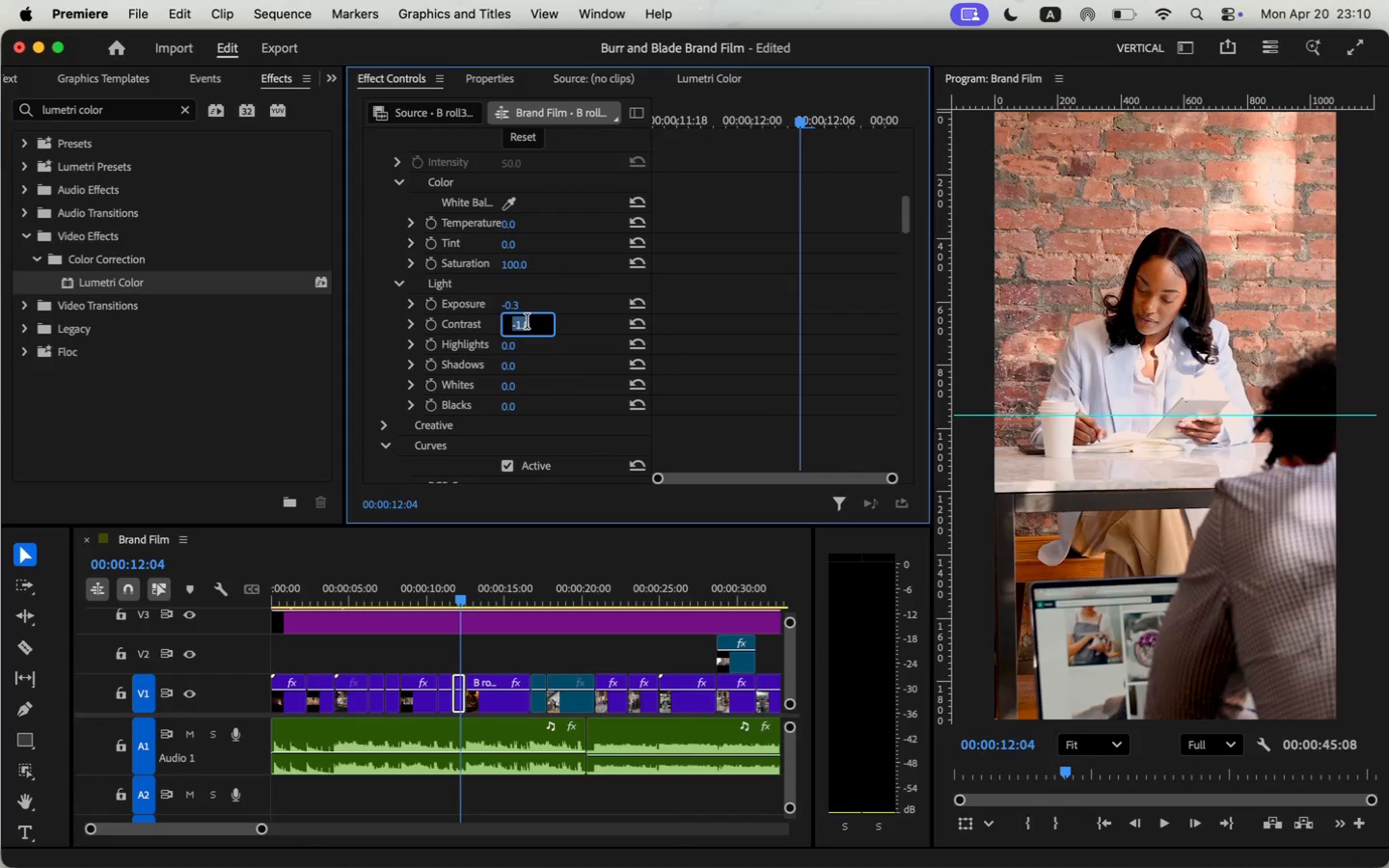 
key(Minus)
 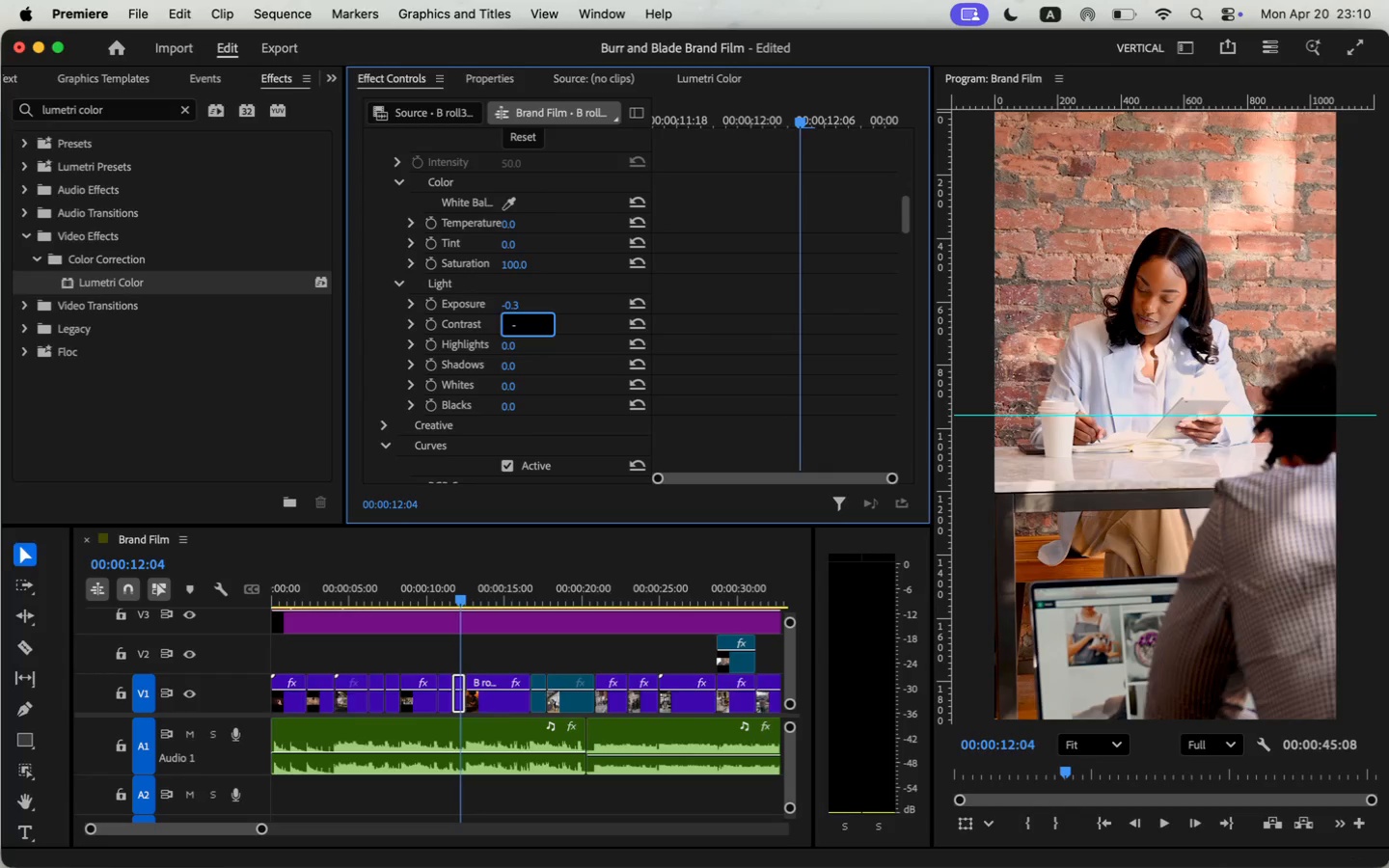 
key(3)
 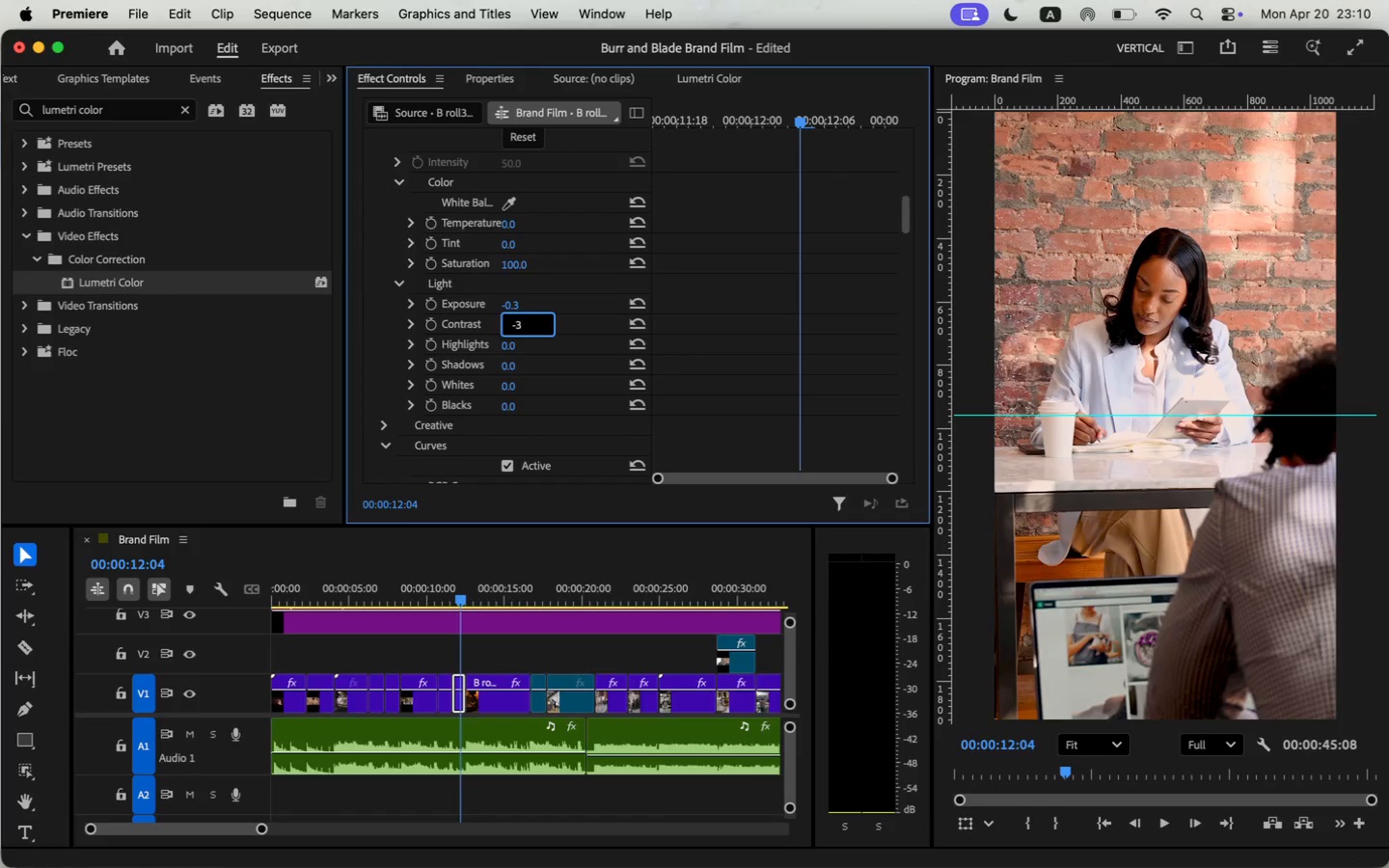 
key(Enter)
 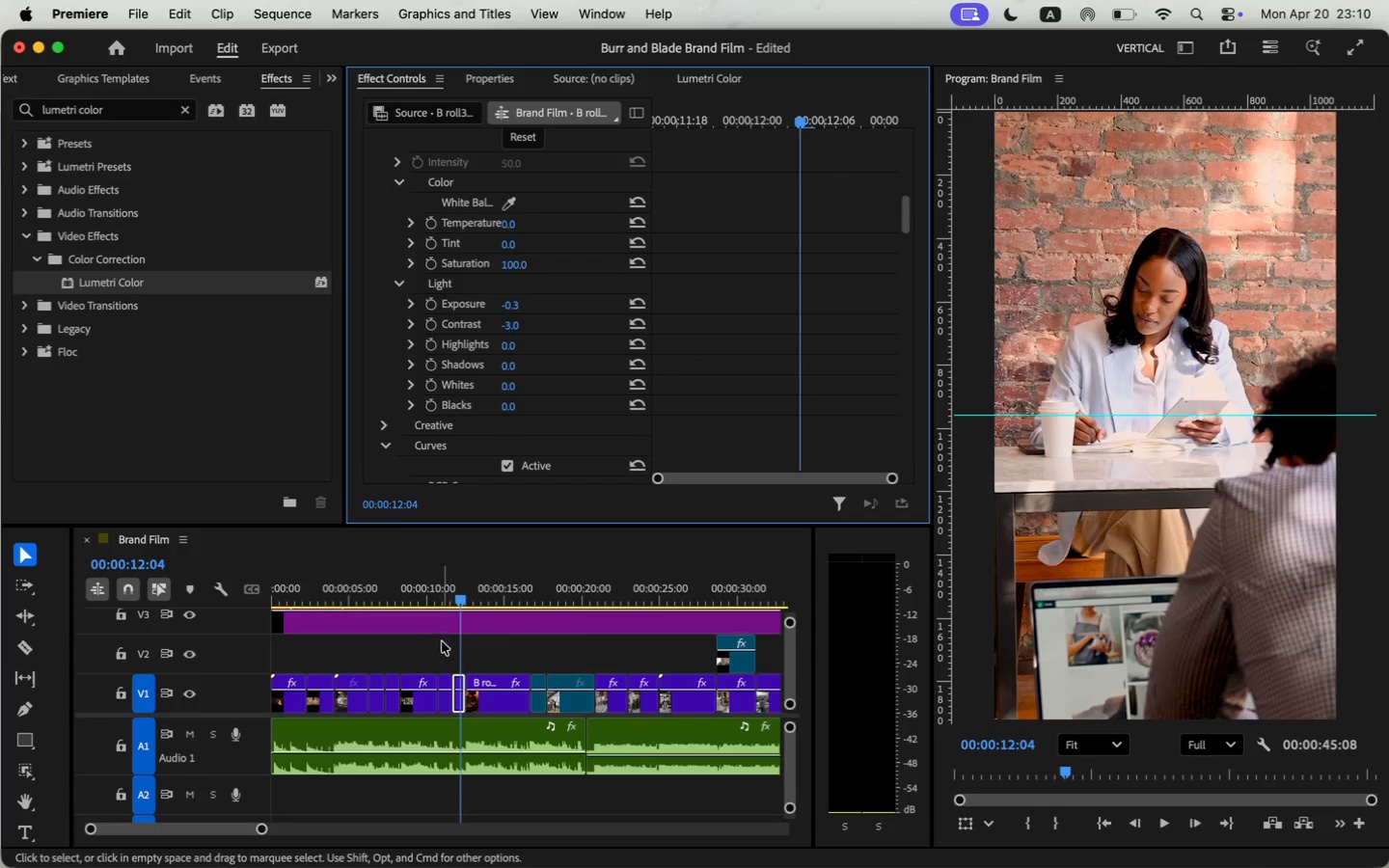 
left_click([446, 589])
 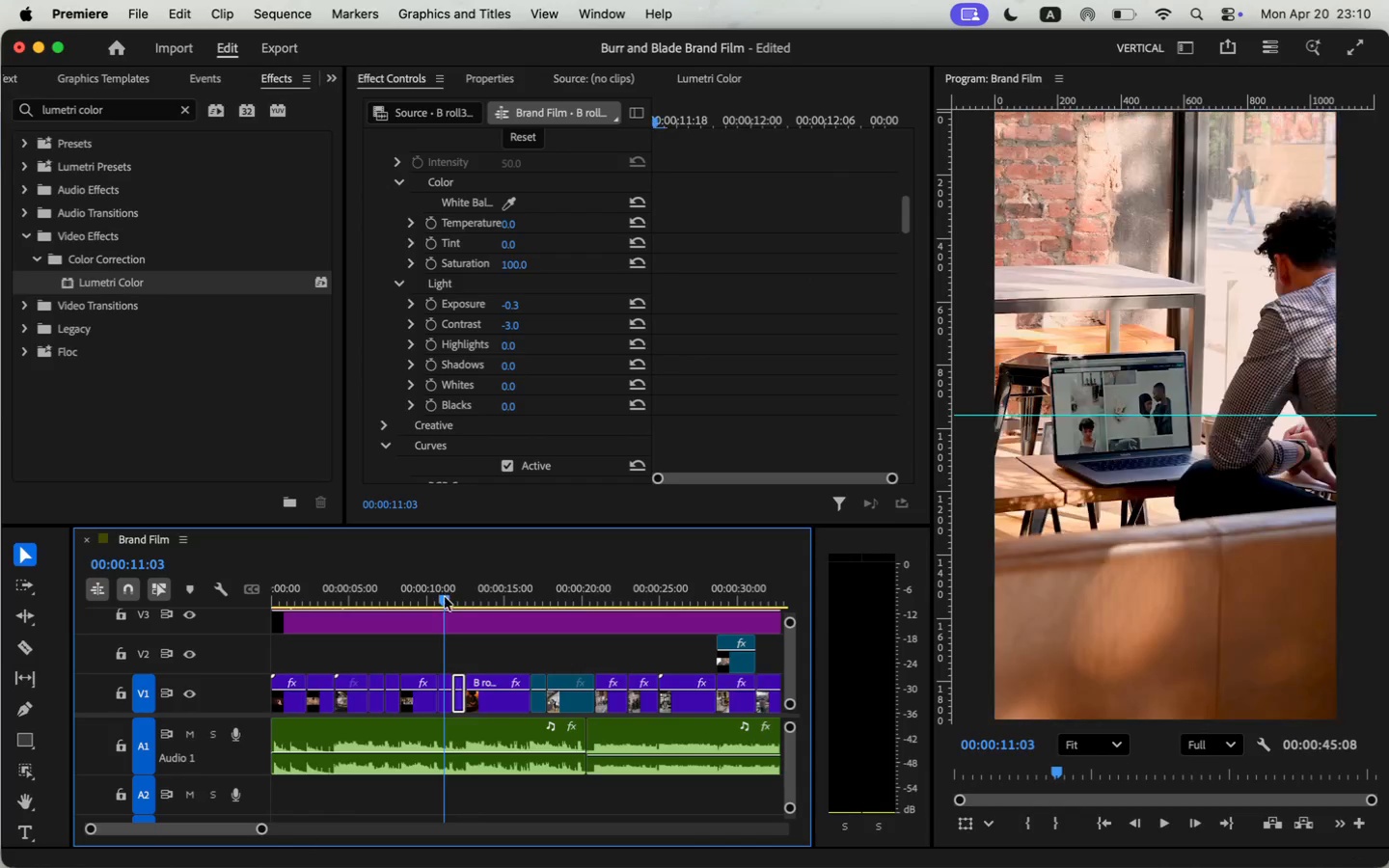 
scroll: coordinate [450, 443], scroll_direction: down, amount: 23.0
 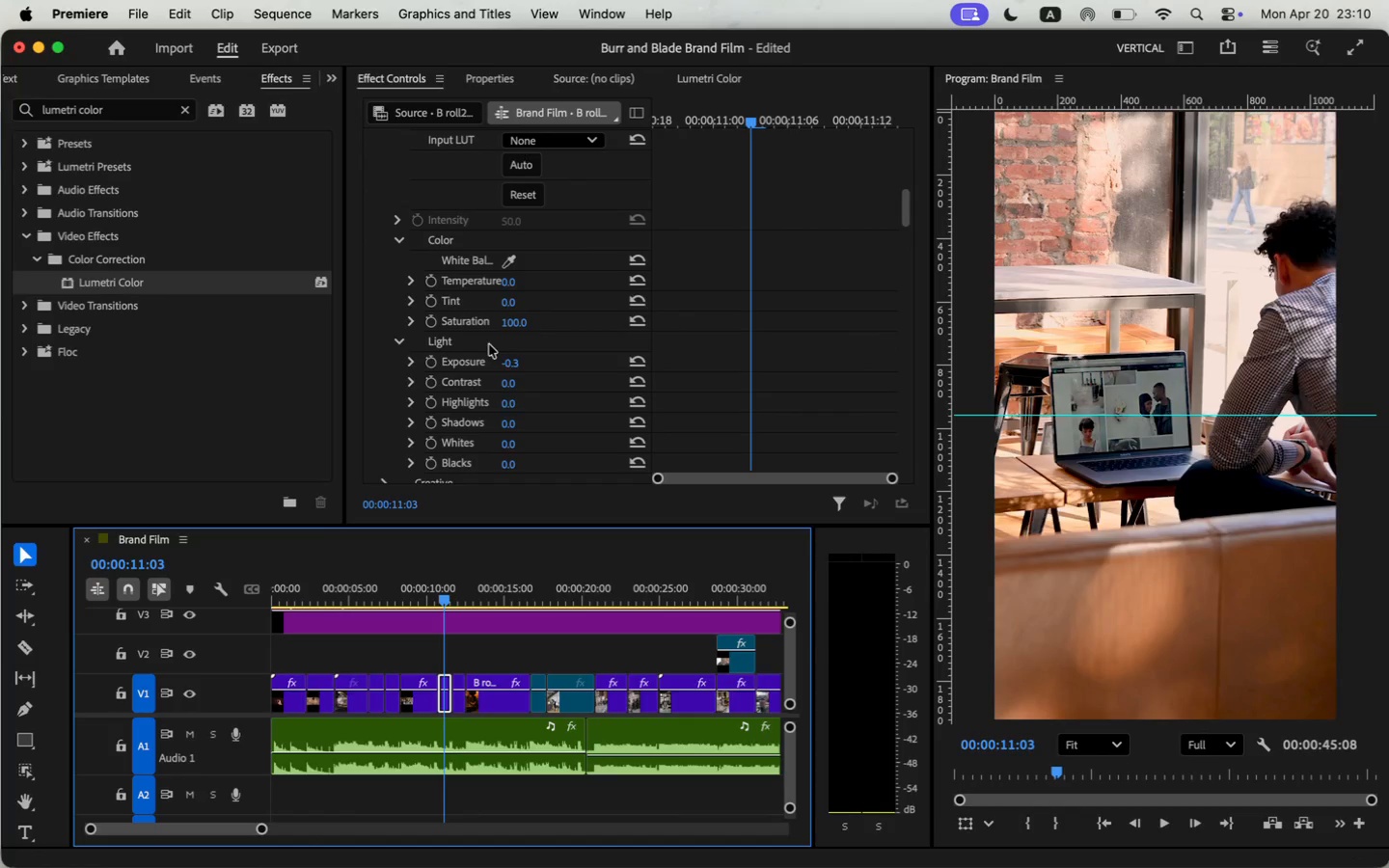 
left_click([516, 382])
 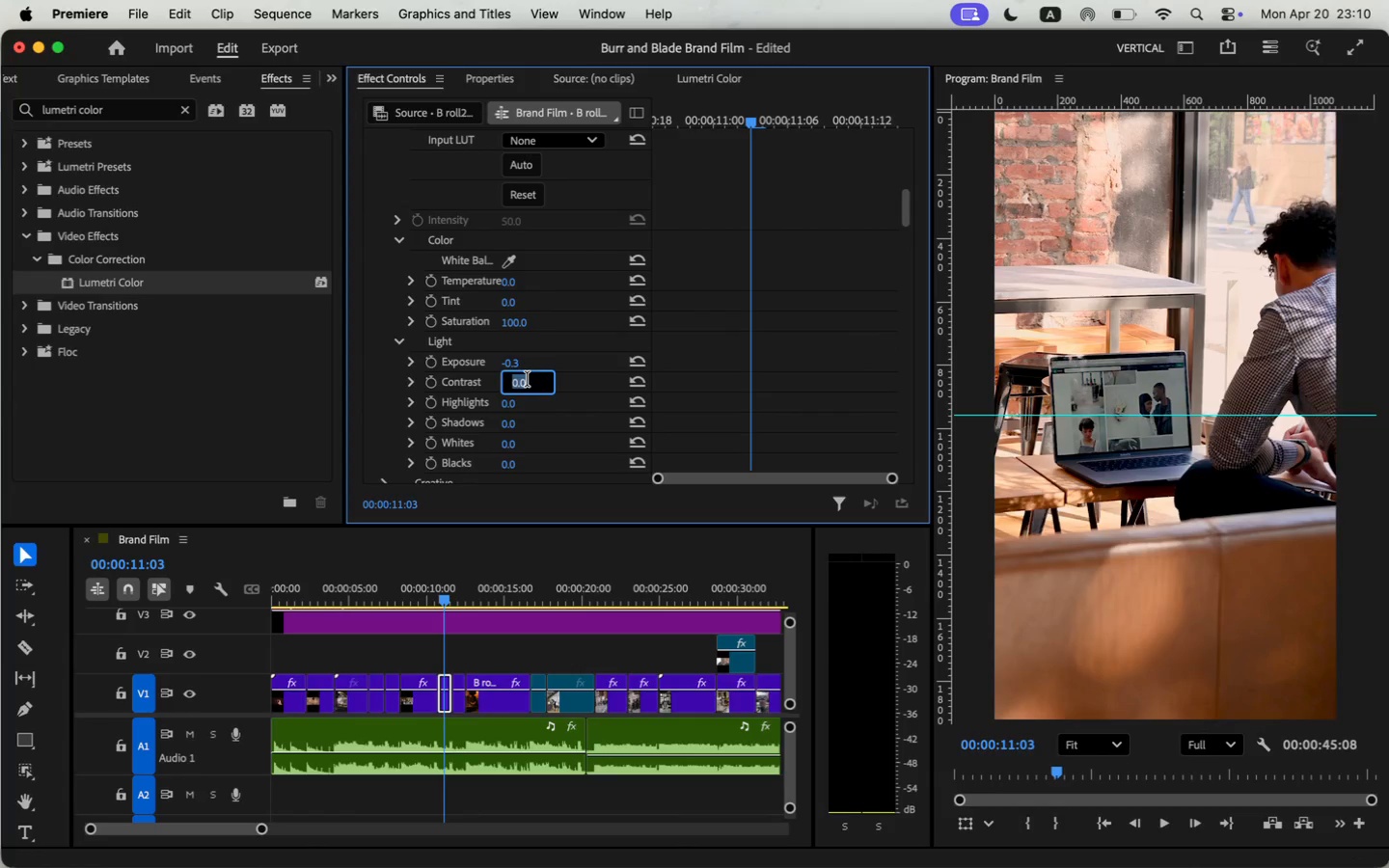 
key(Minus)
 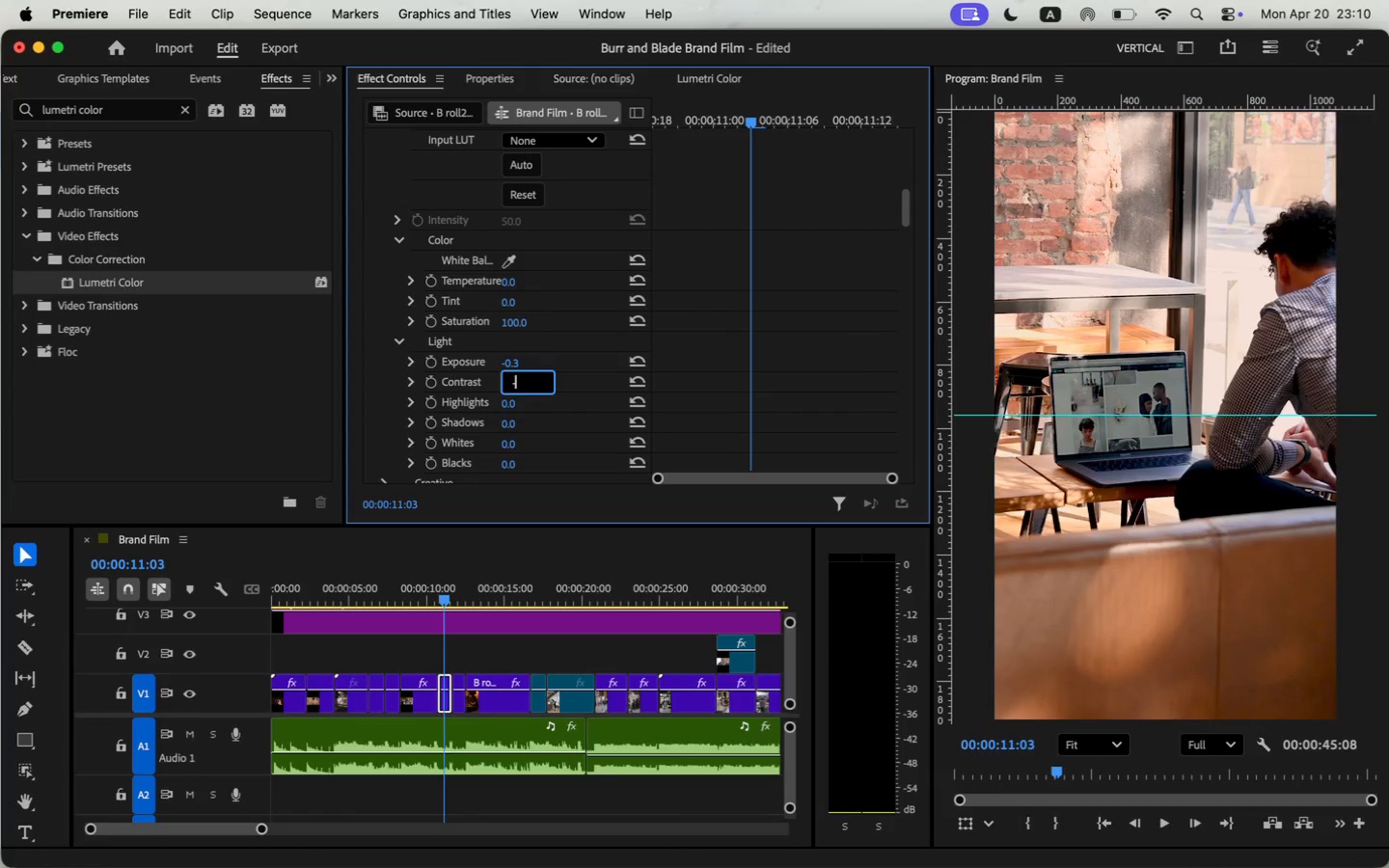 
key(3)
 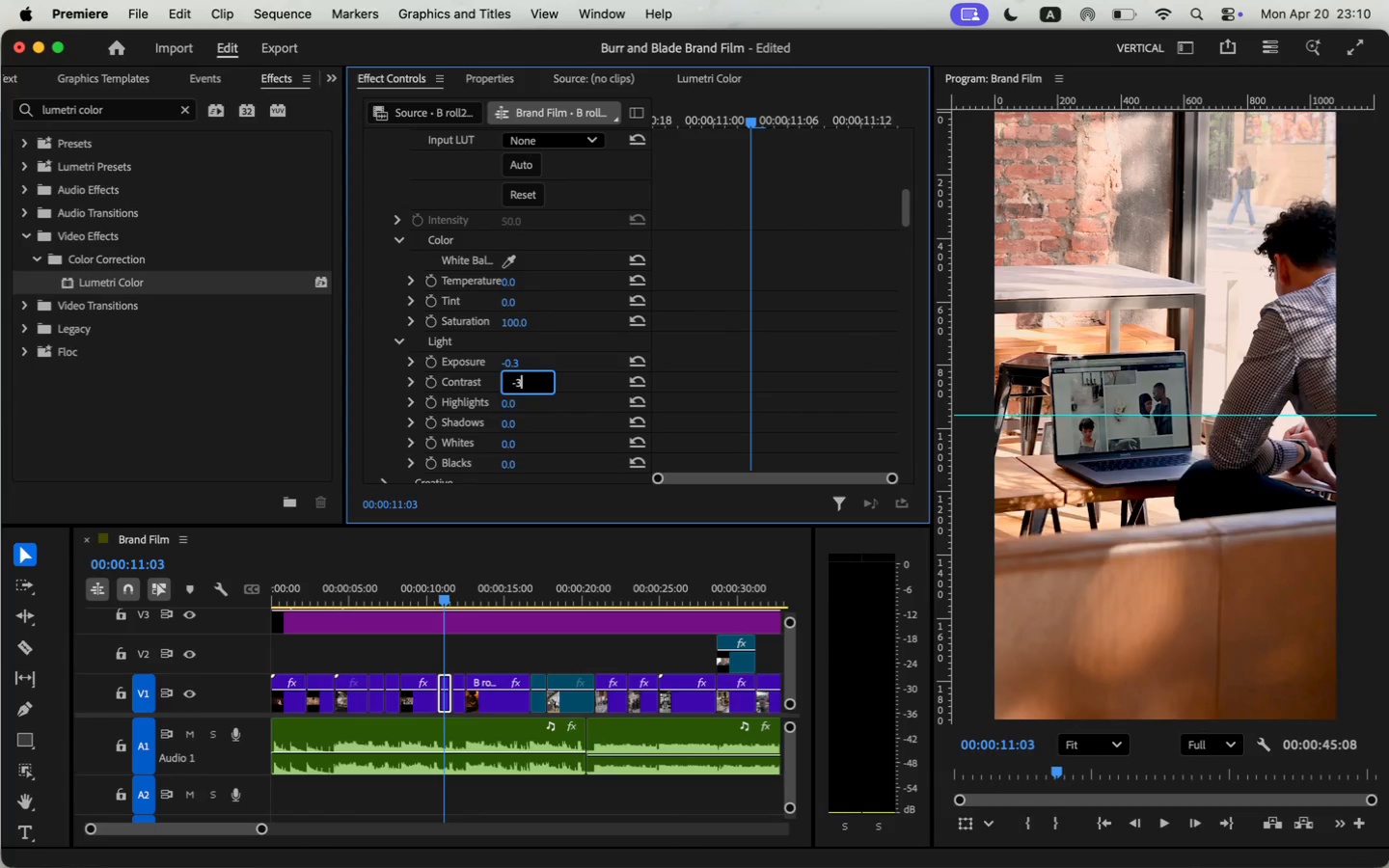 
key(Period)
 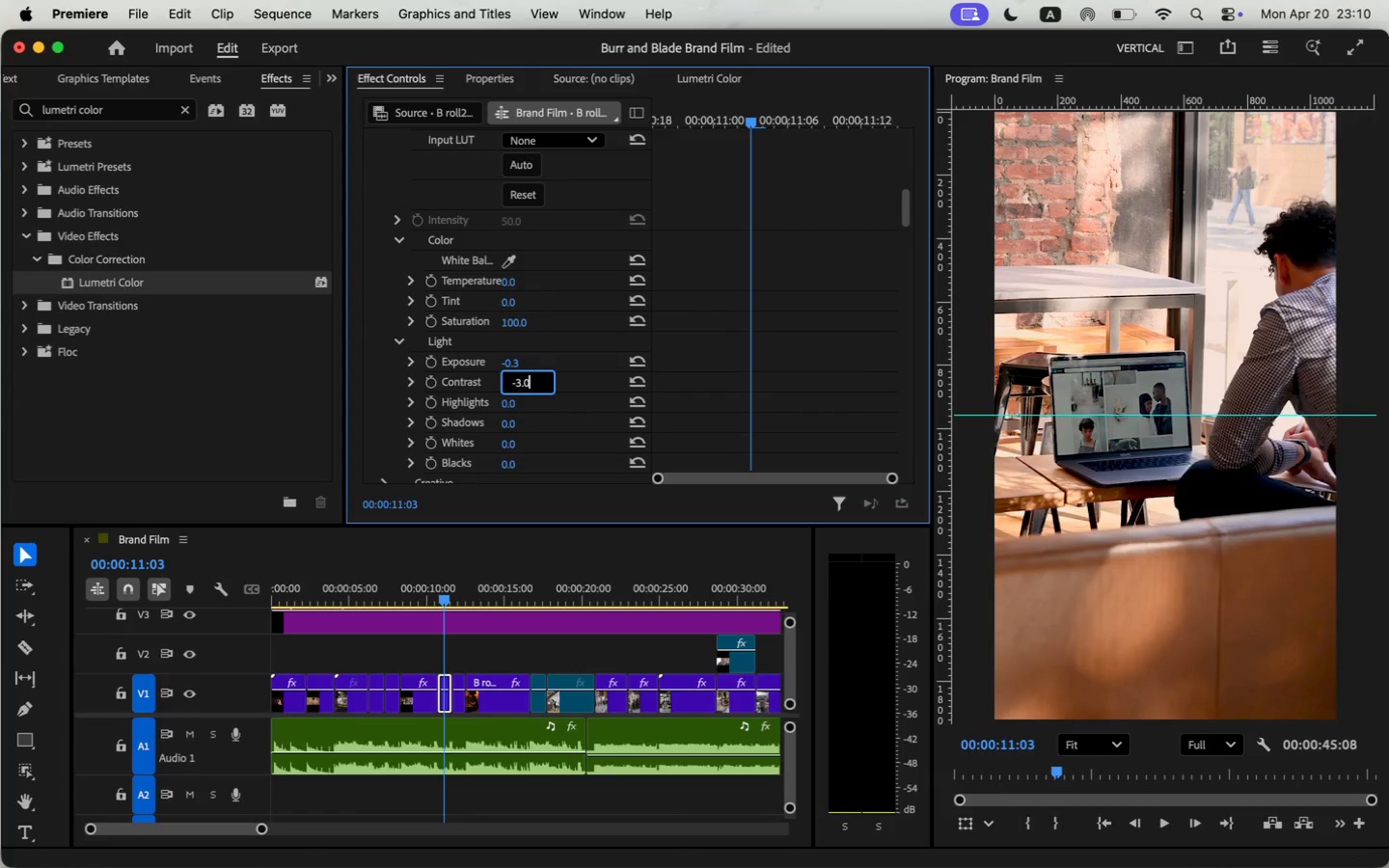 
key(0)
 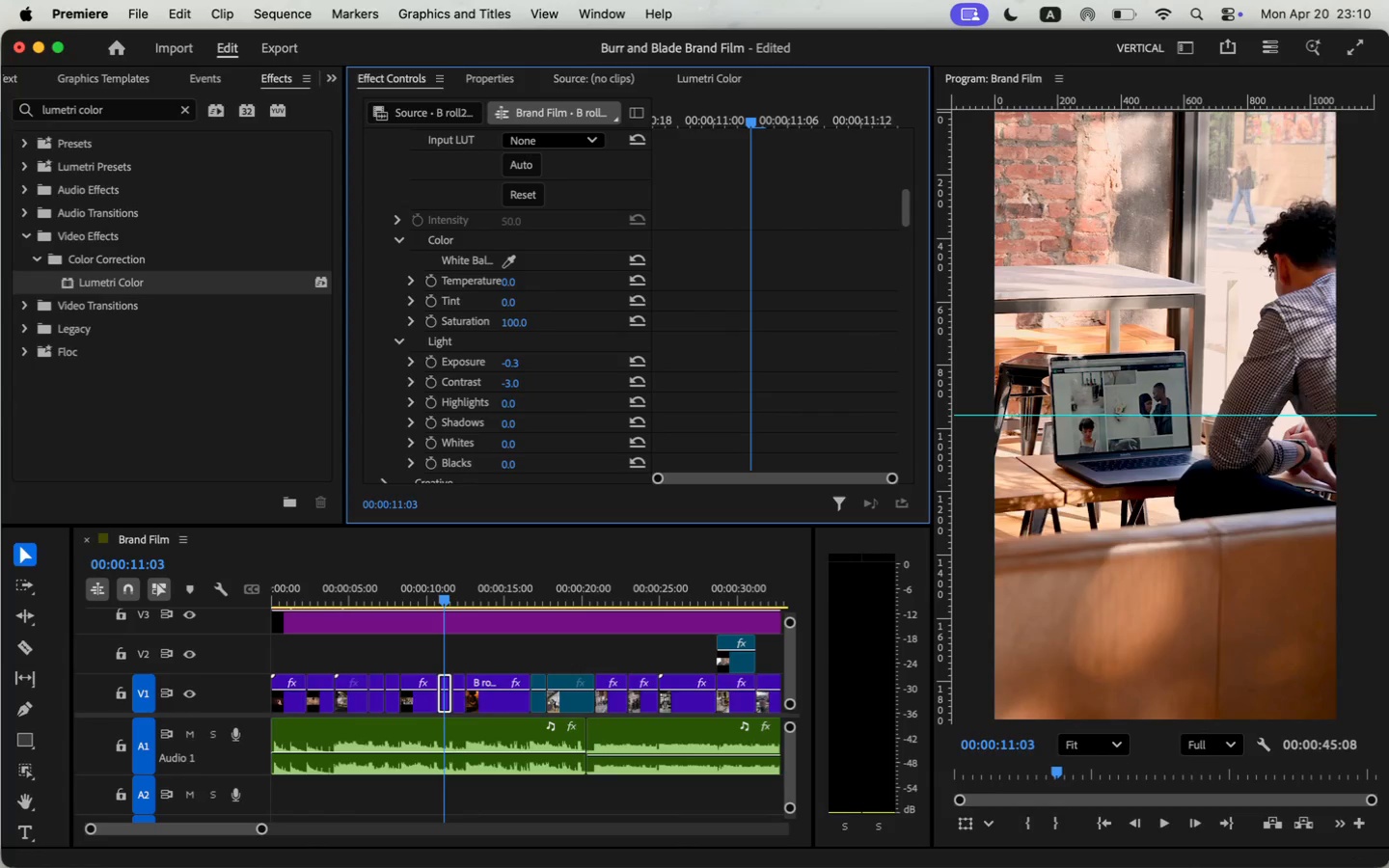 
key(Enter)
 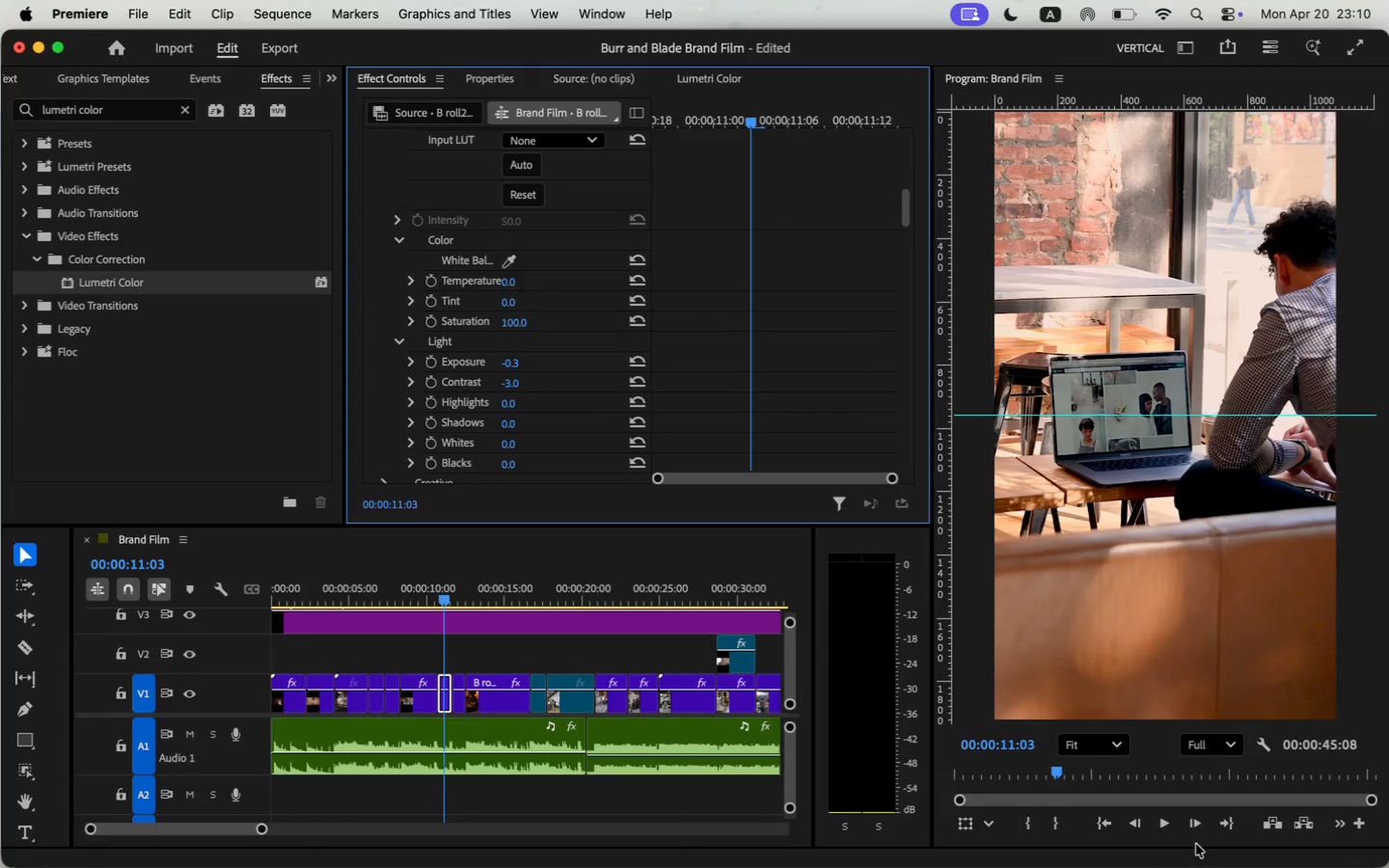 
left_click([1175, 825])
 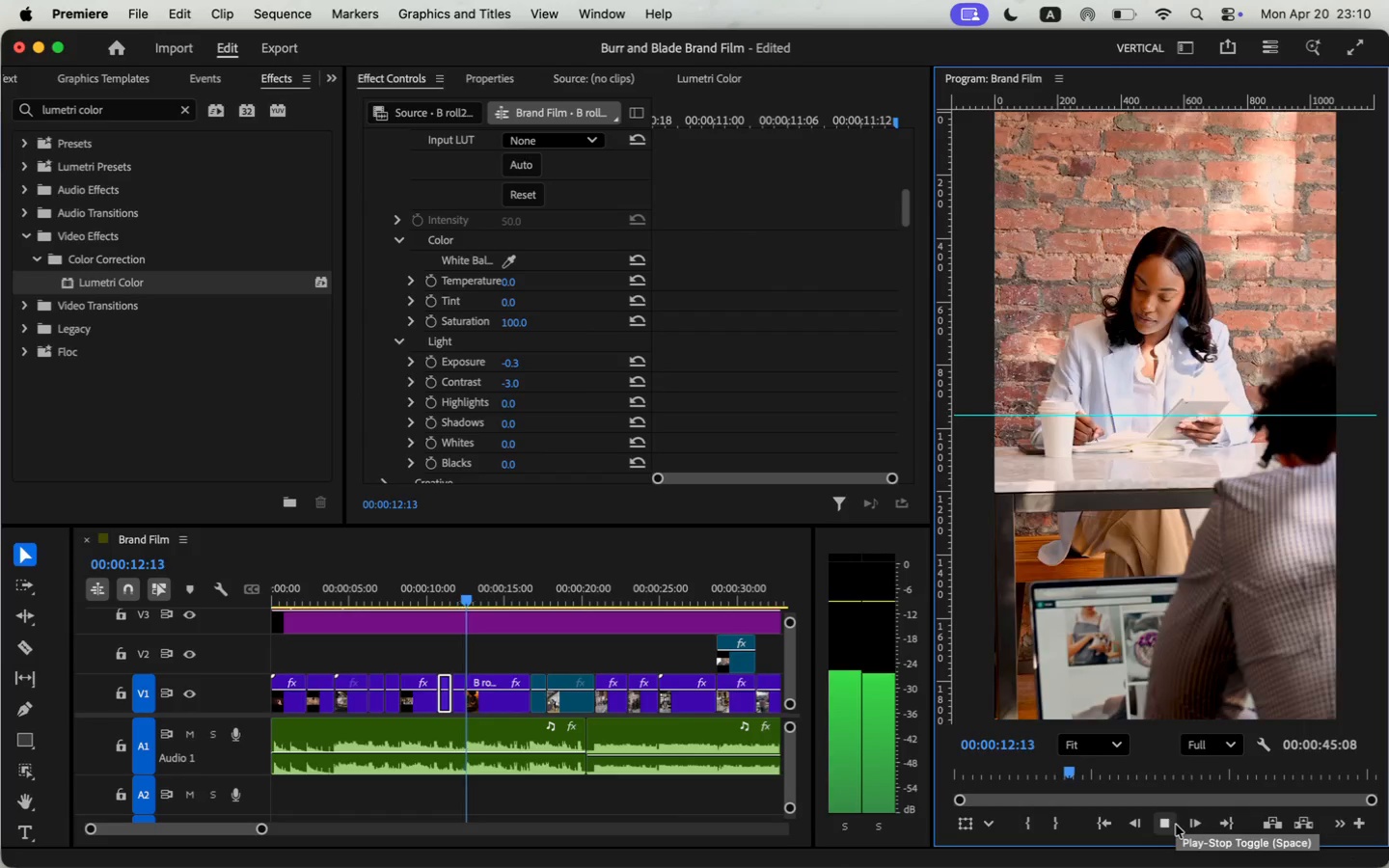 
left_click([1176, 825])
 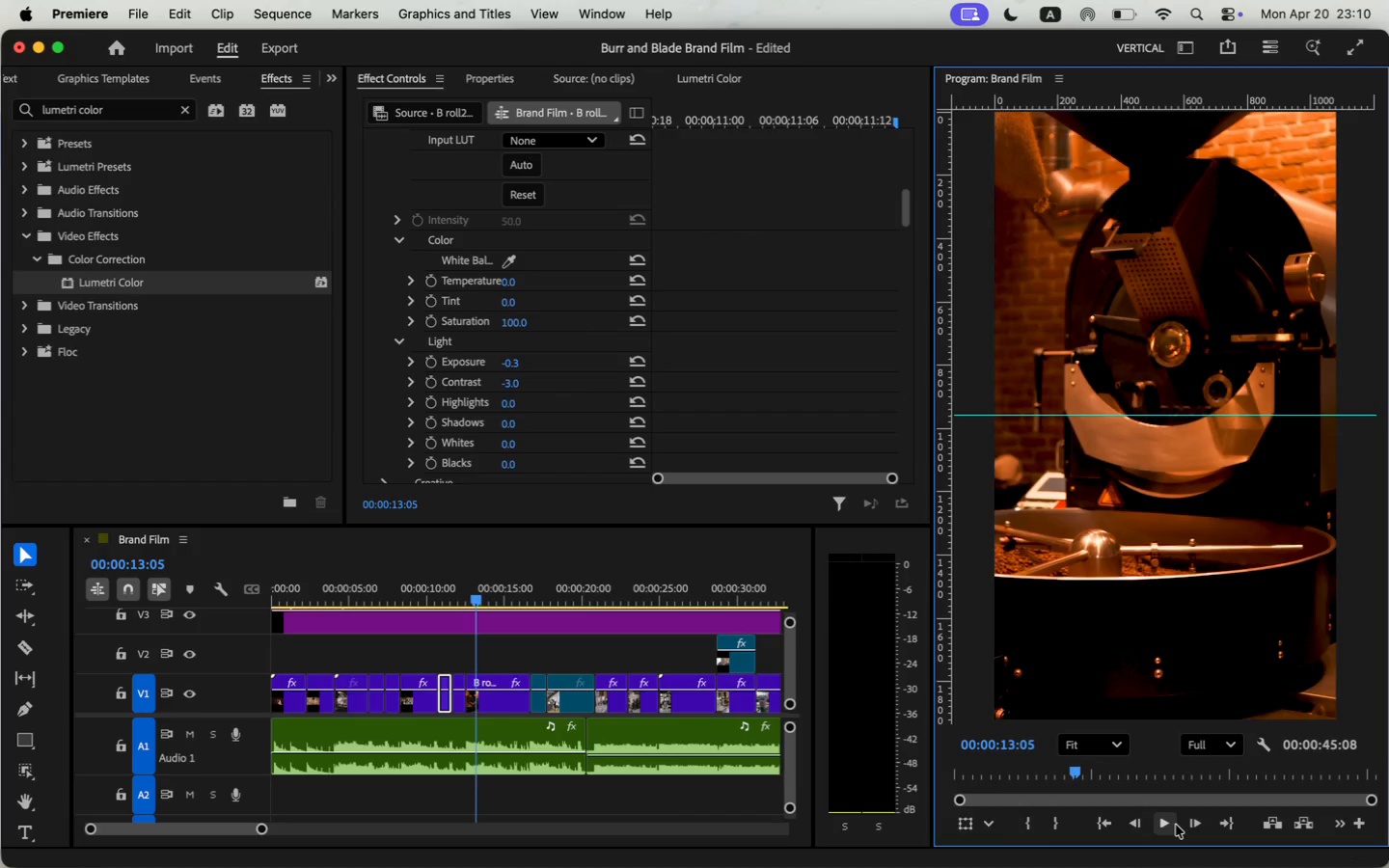 
left_click([1176, 825])
 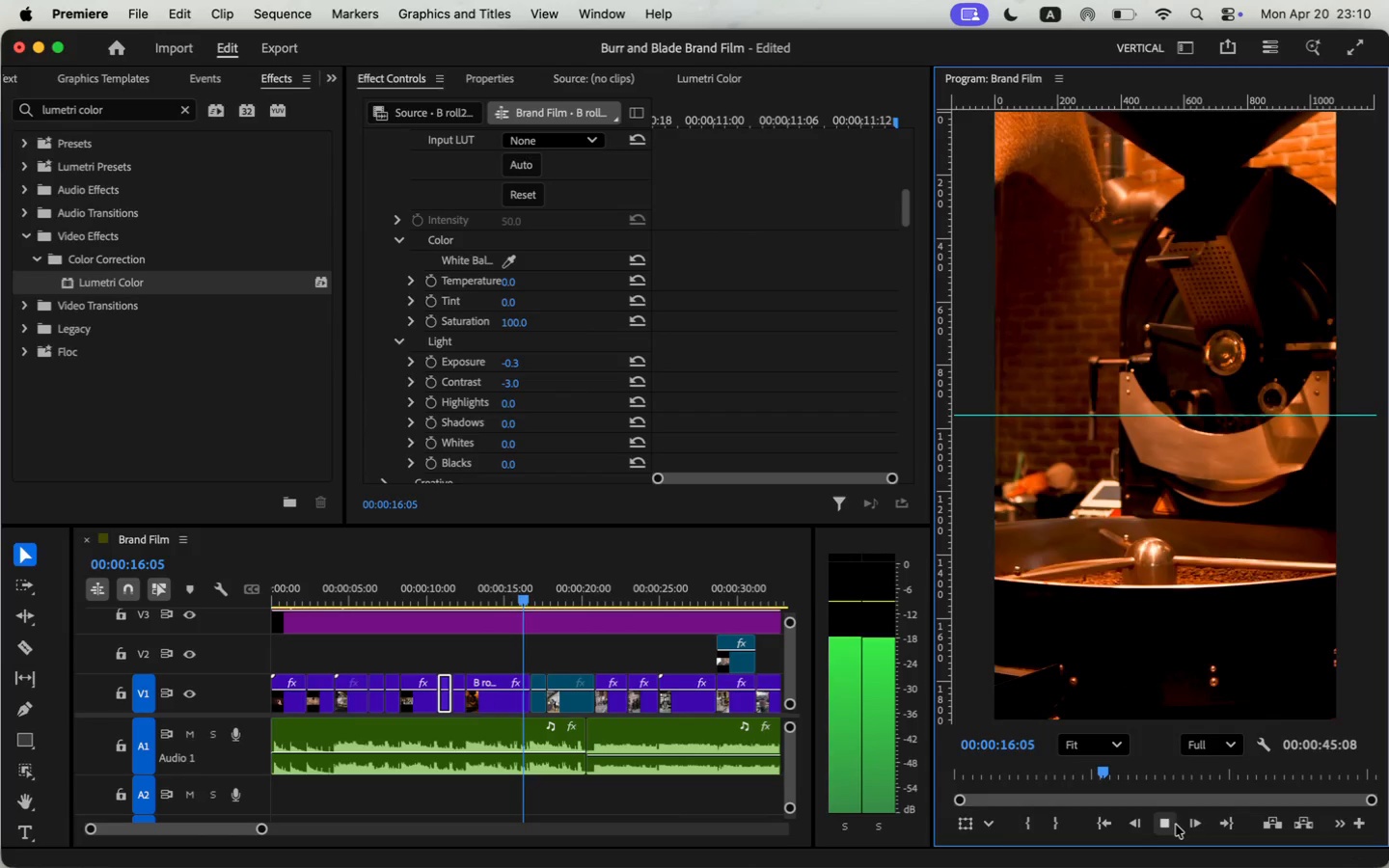 
left_click([1176, 825])
 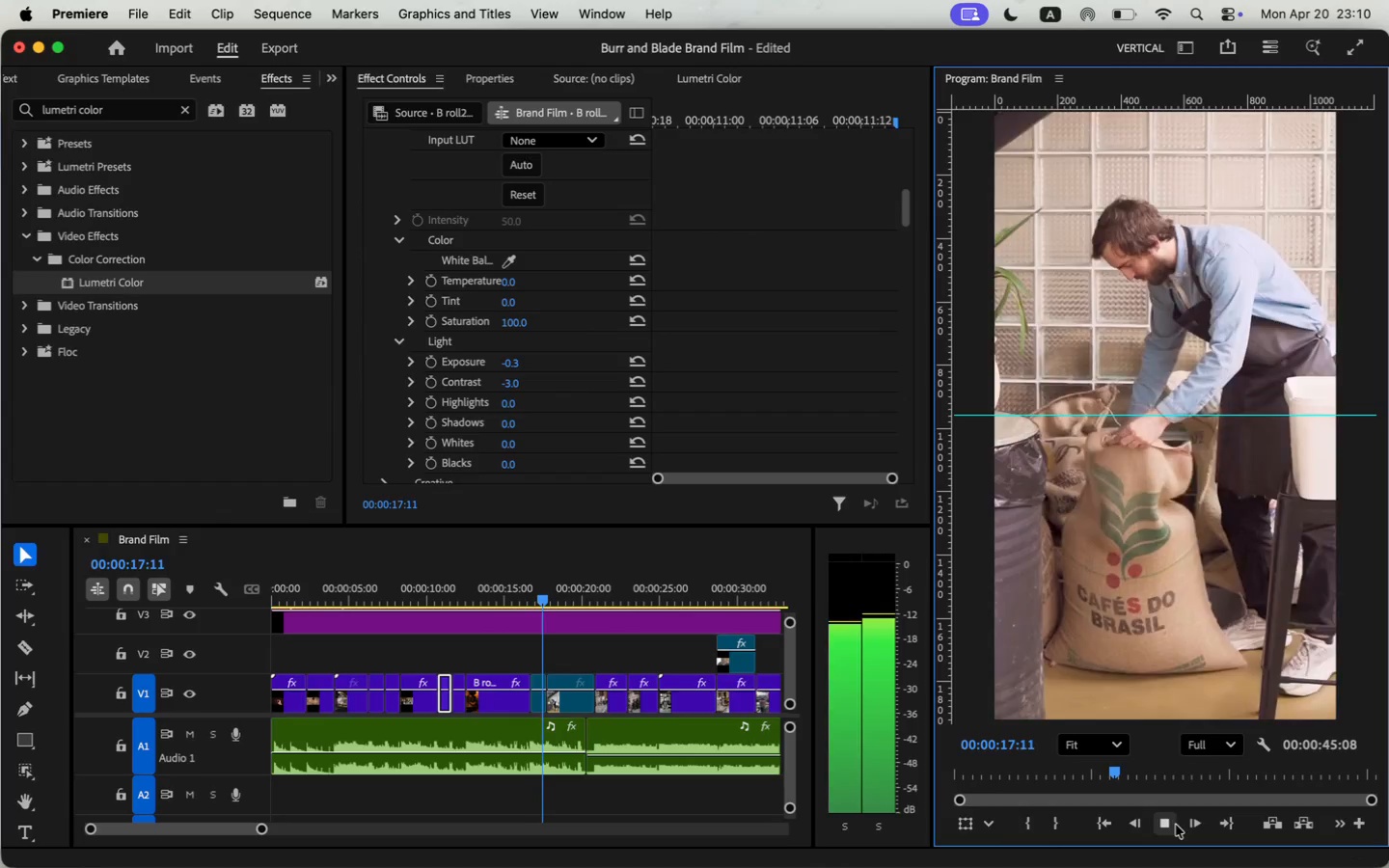 
left_click_drag(start_coordinate=[549, 599], to_coordinate=[543, 600])
 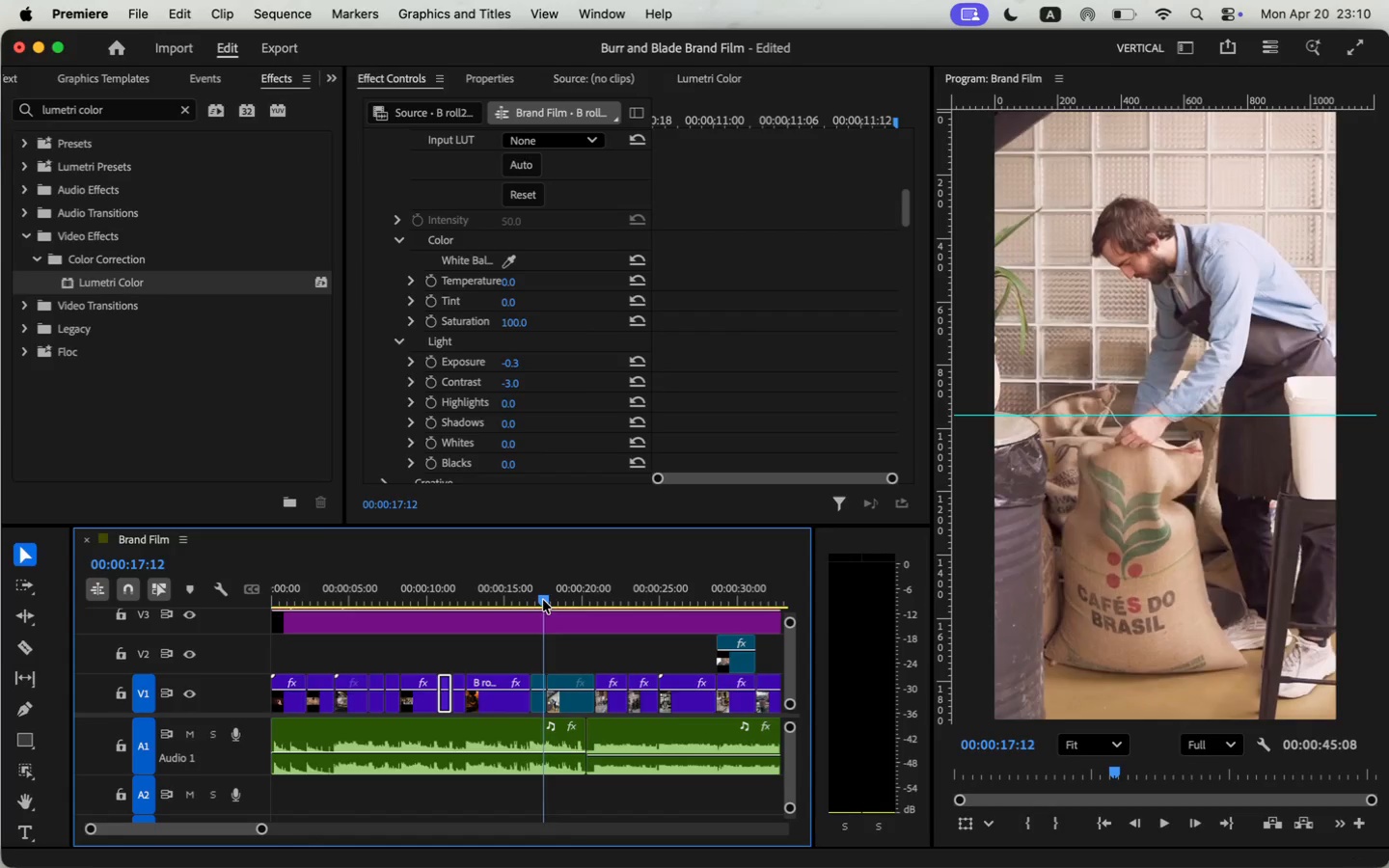 
left_click([540, 704])
 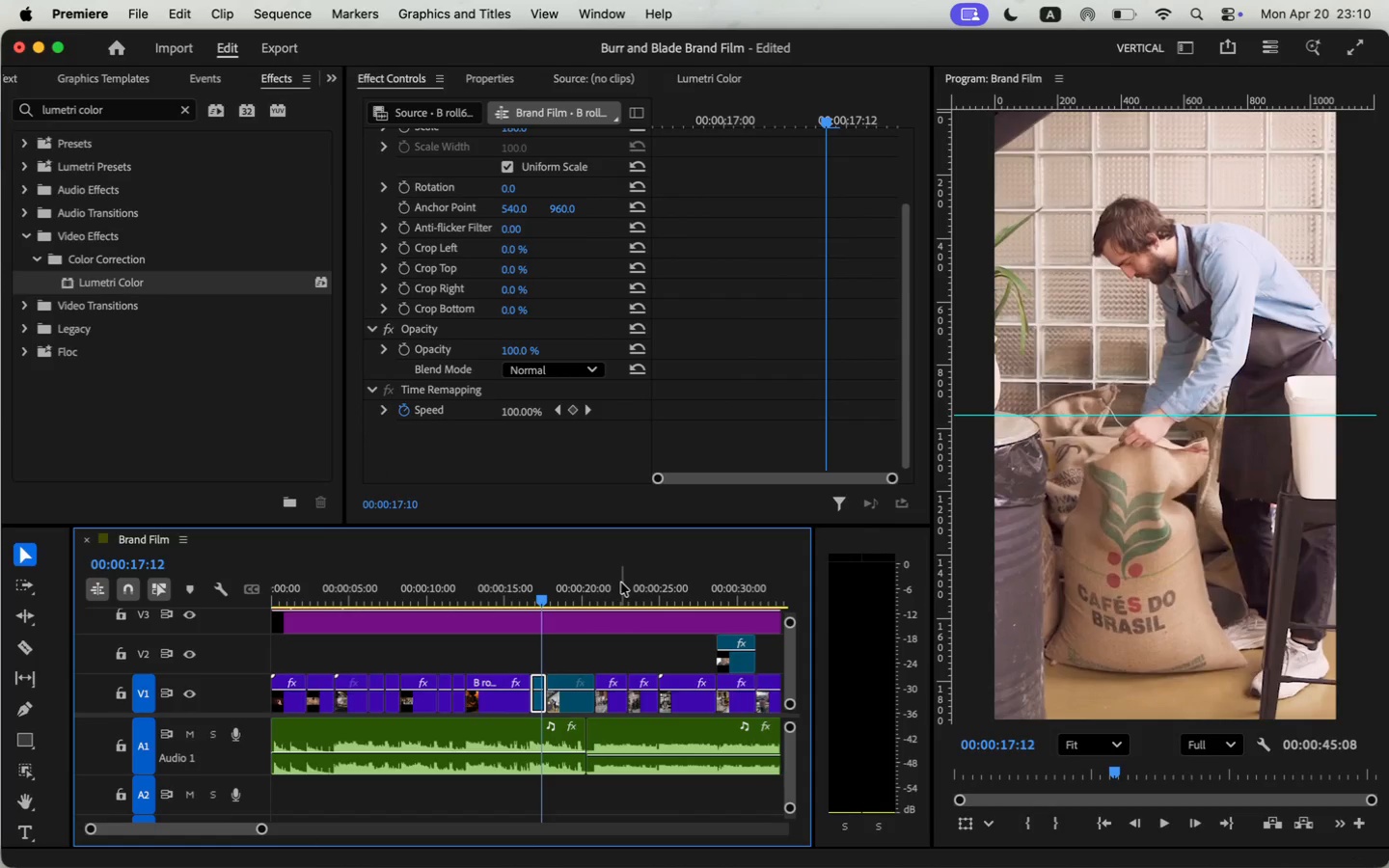 
scroll: coordinate [712, 414], scroll_direction: down, amount: 17.0
 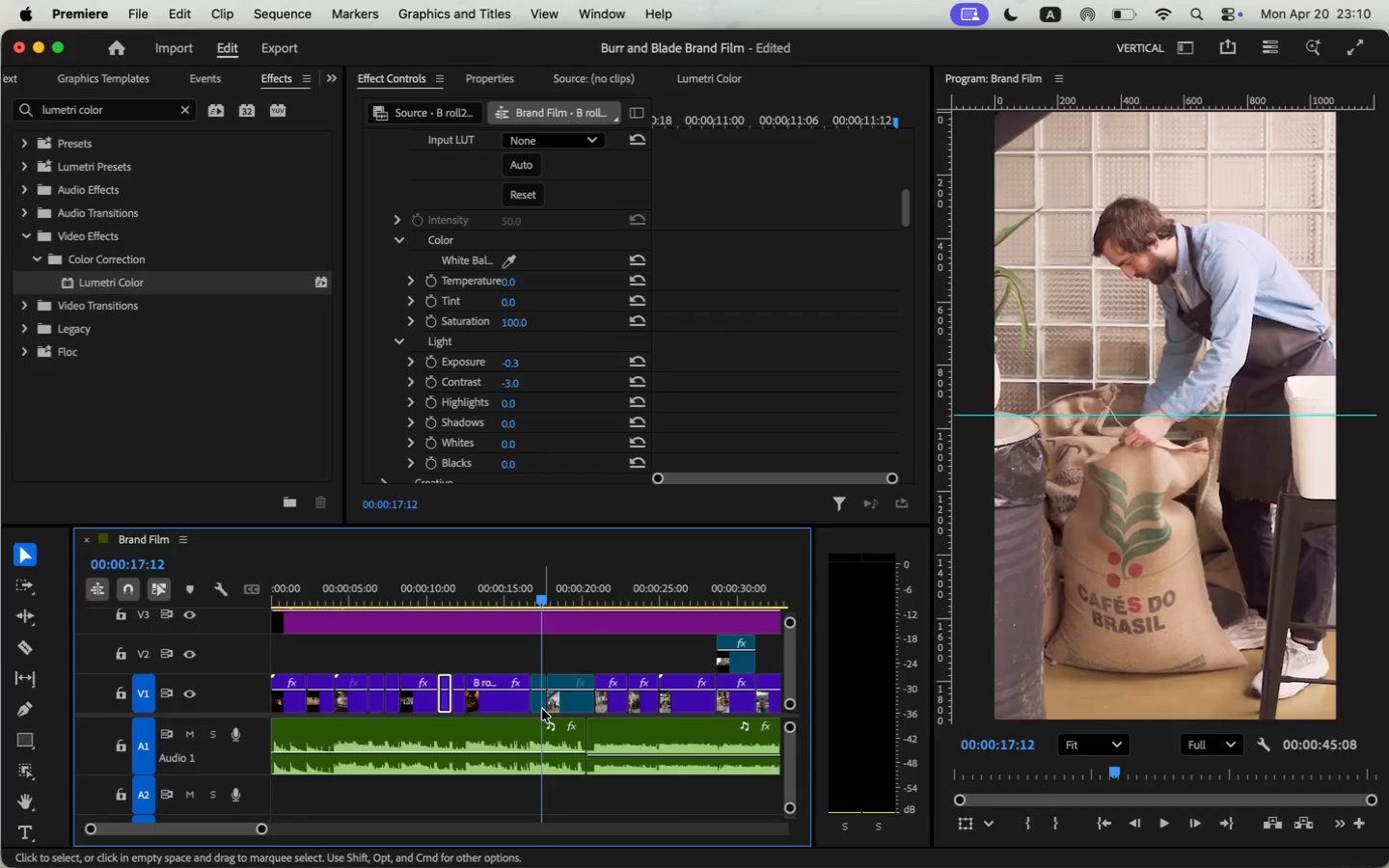 
left_click_drag(start_coordinate=[165, 285], to_coordinate=[536, 692])
 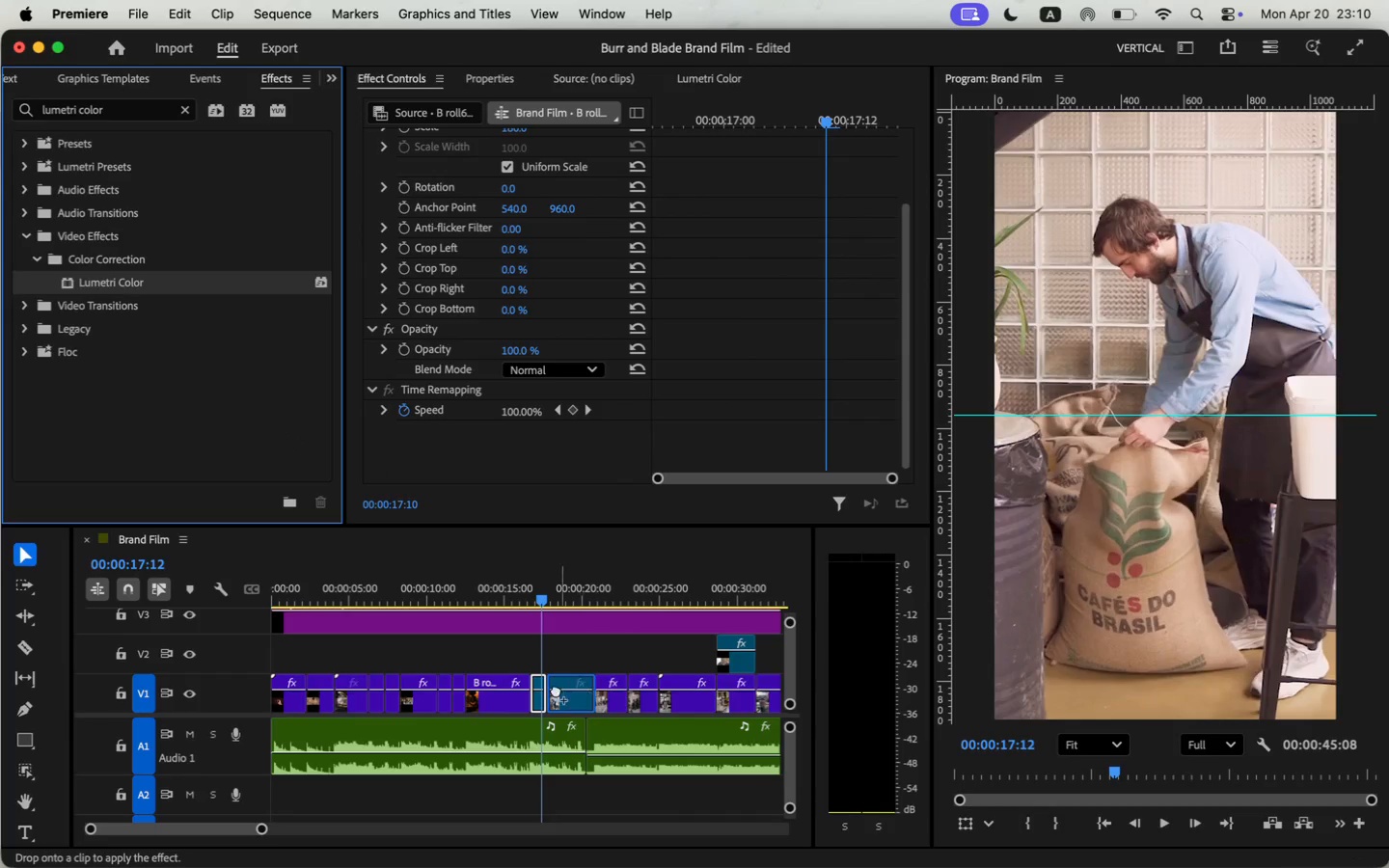 
scroll: coordinate [694, 370], scroll_direction: down, amount: 19.0
 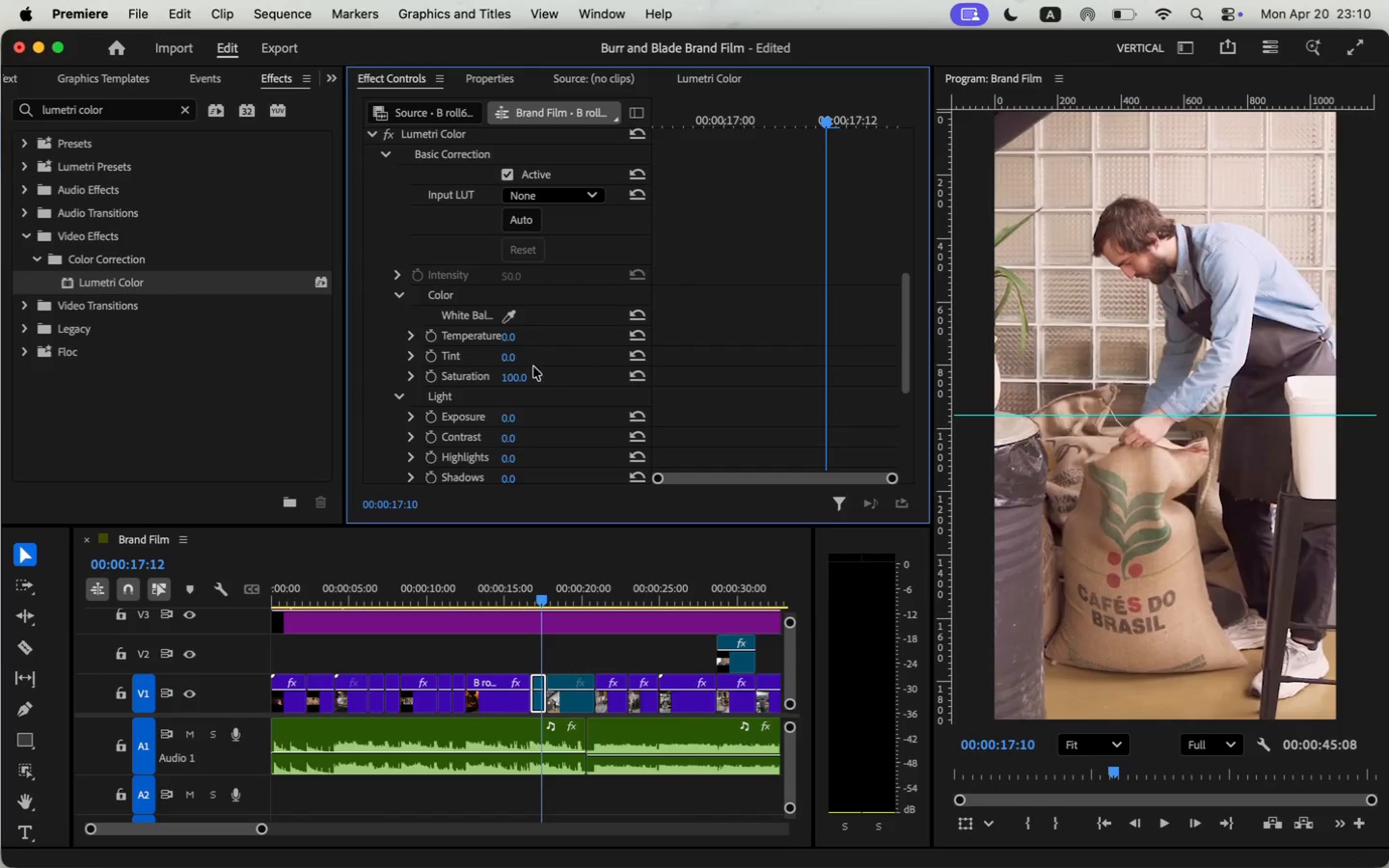 
type(104)
 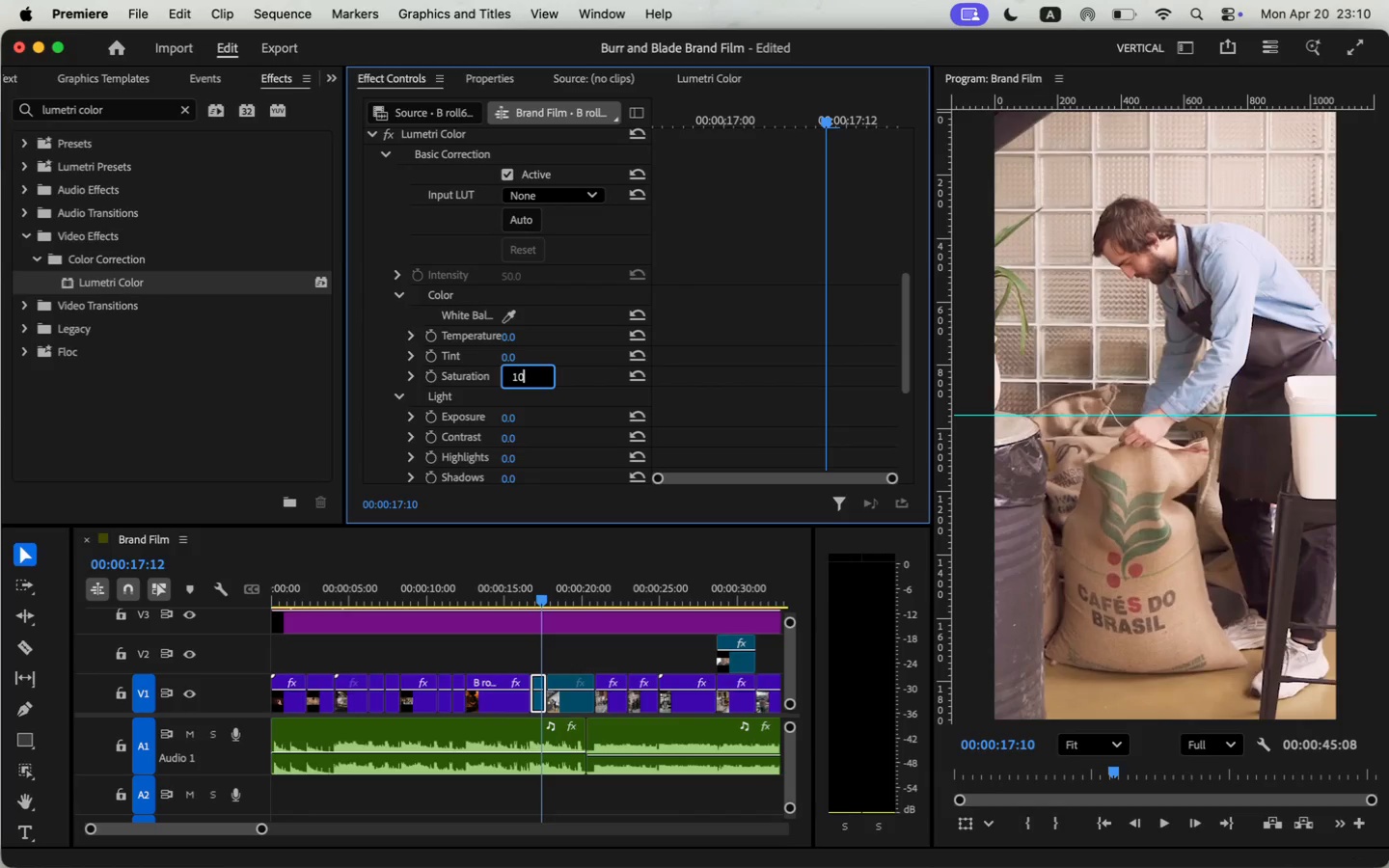 
key(Enter)
 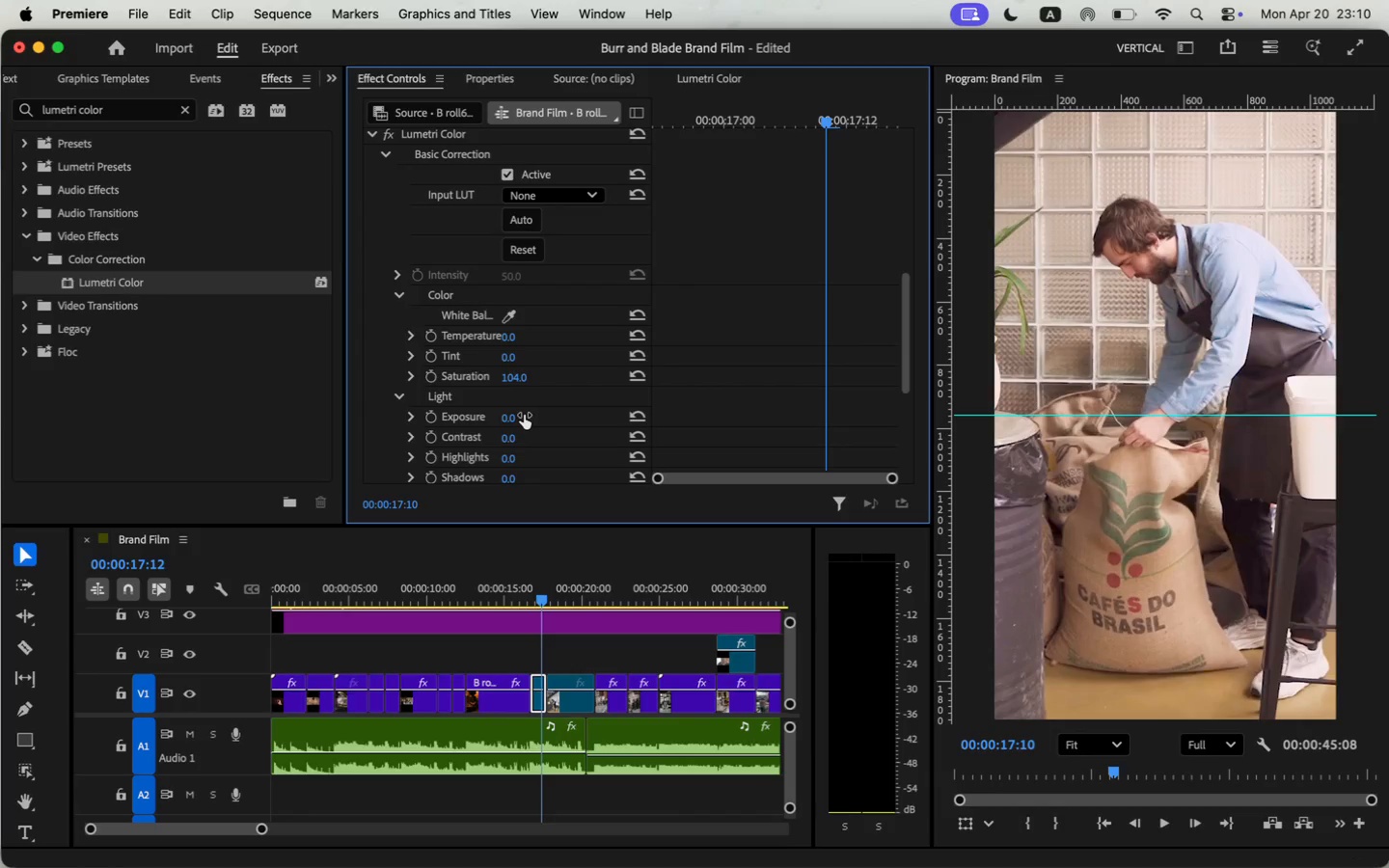 
left_click([519, 432])
 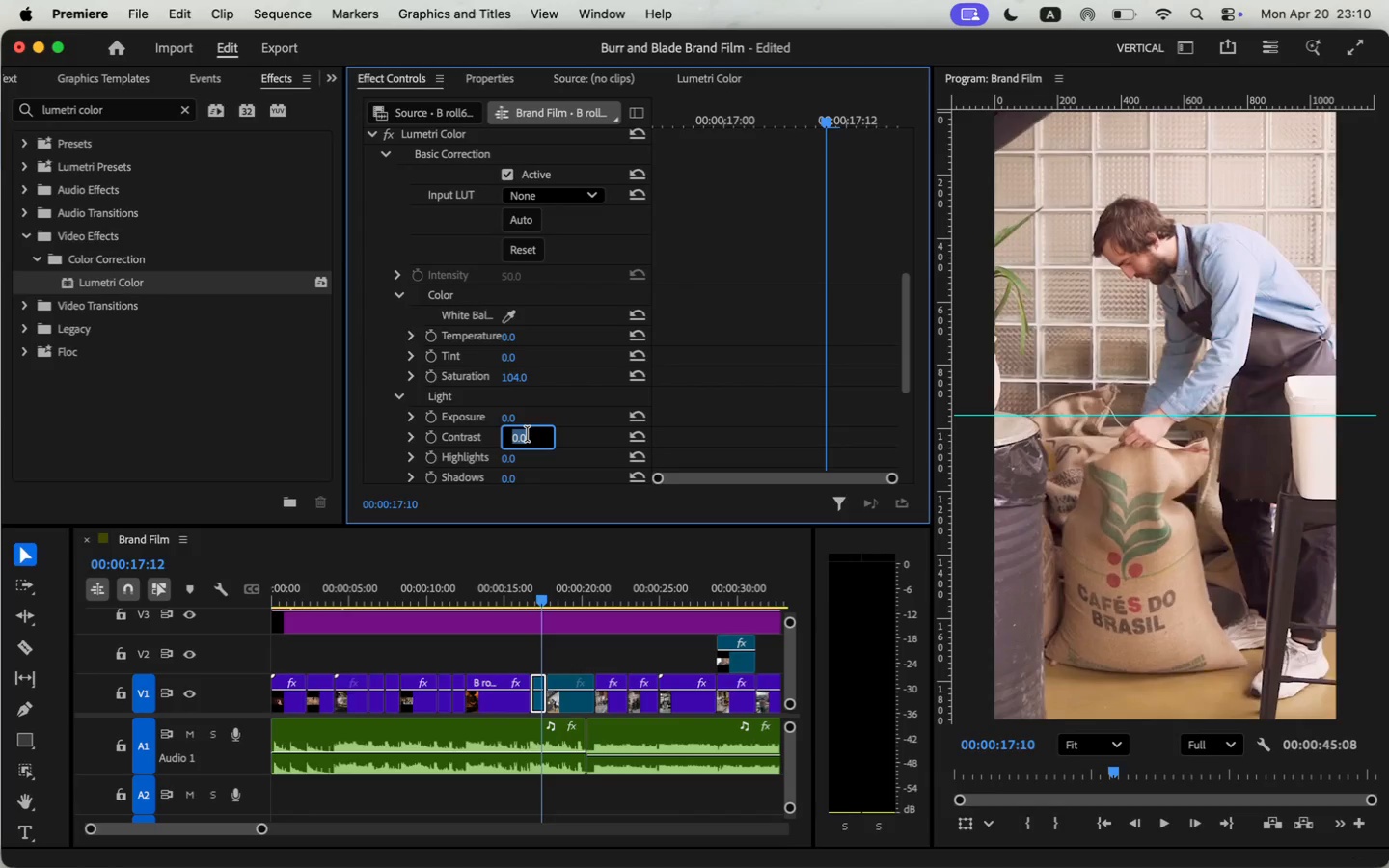 
type(10)
 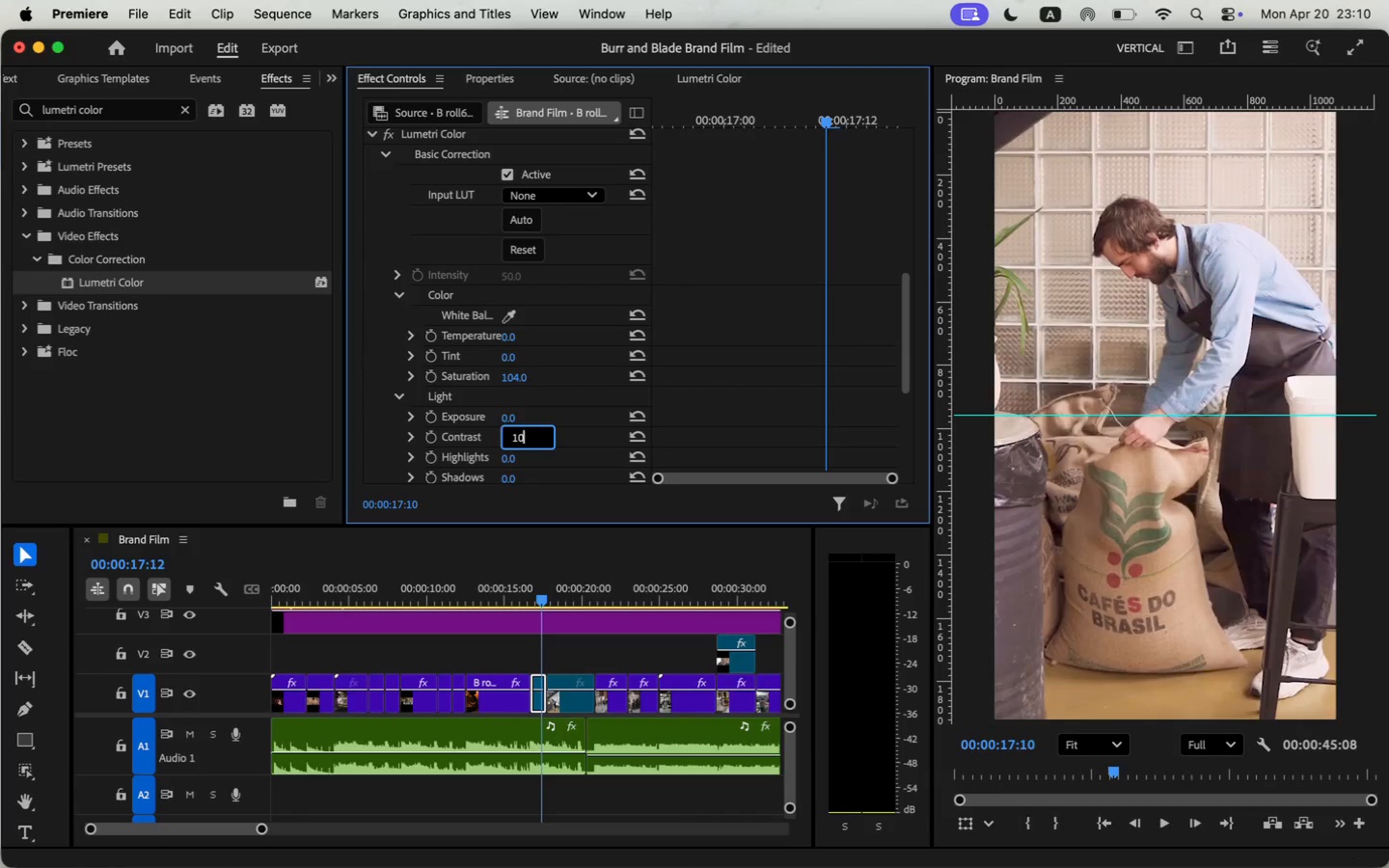 
key(Enter)
 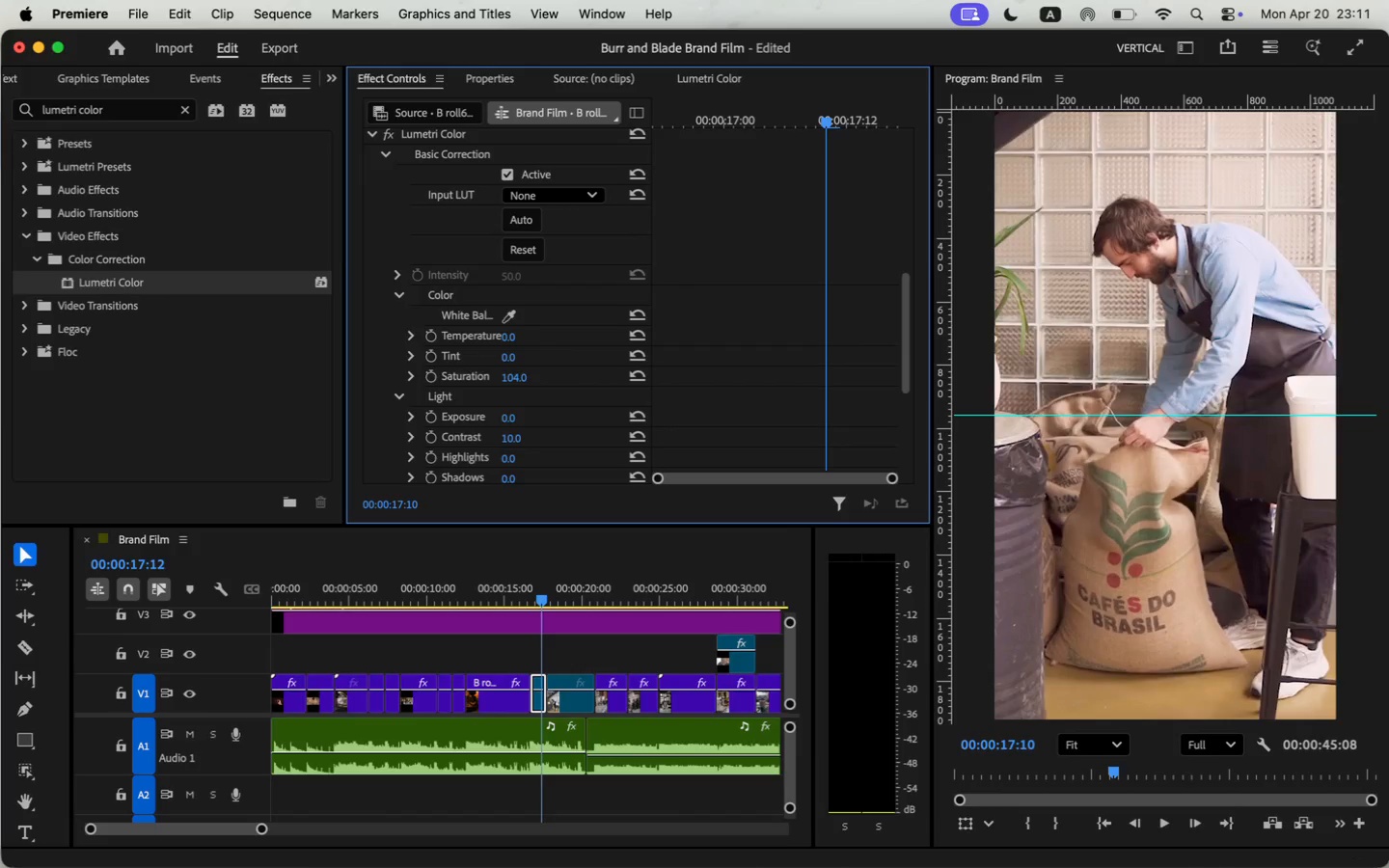 
left_click([527, 437])
 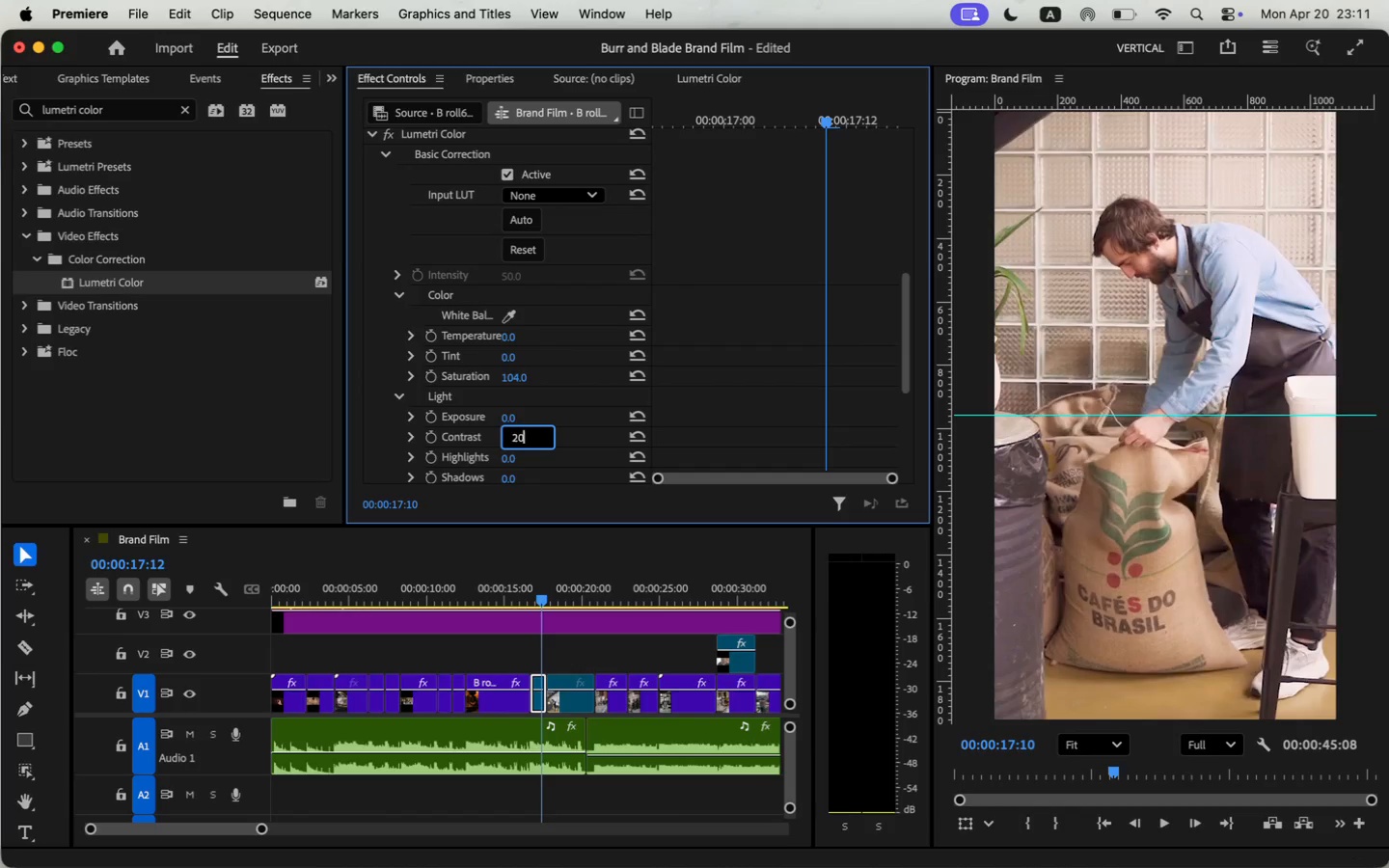 
type(20)
 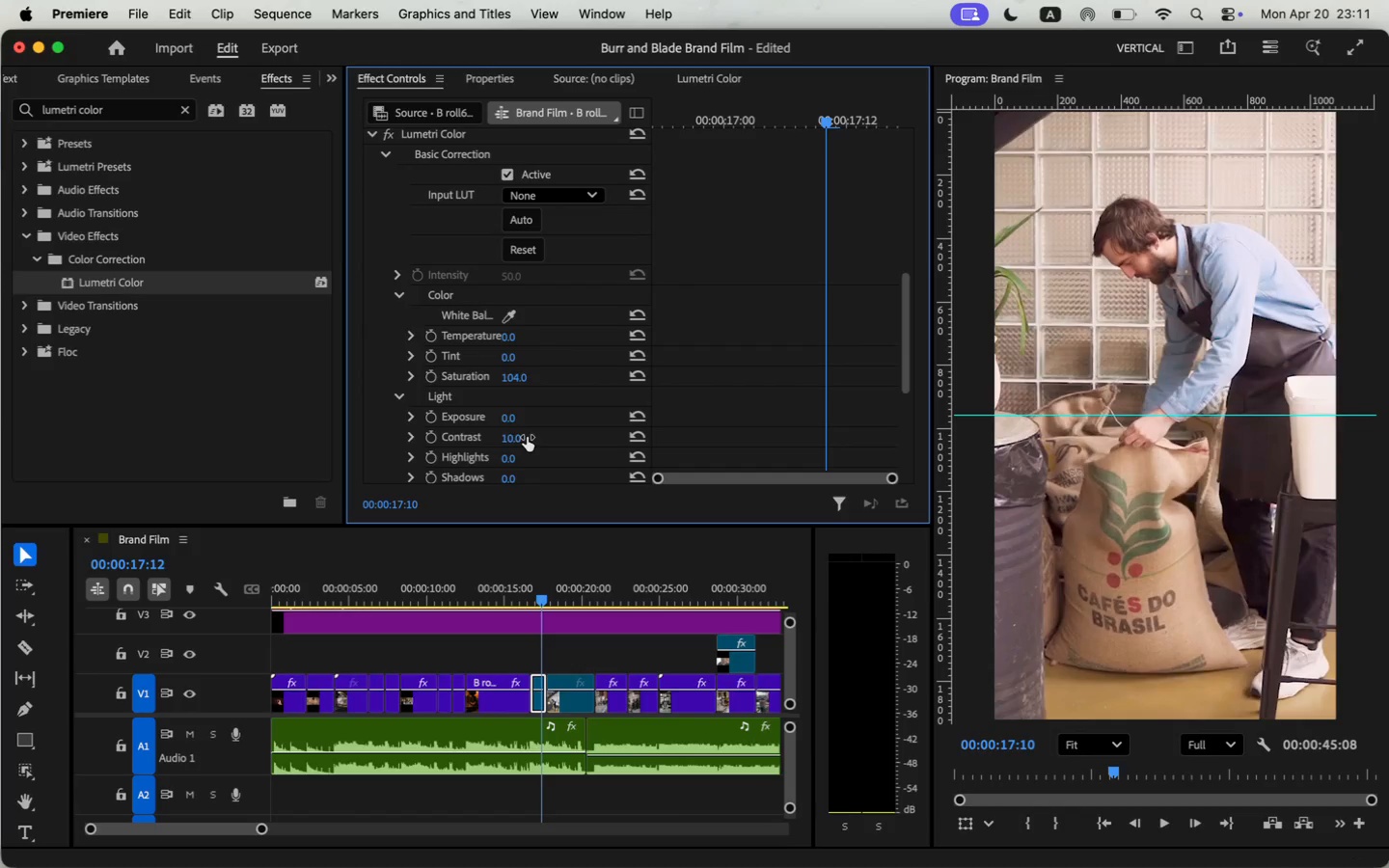 
key(Enter)
 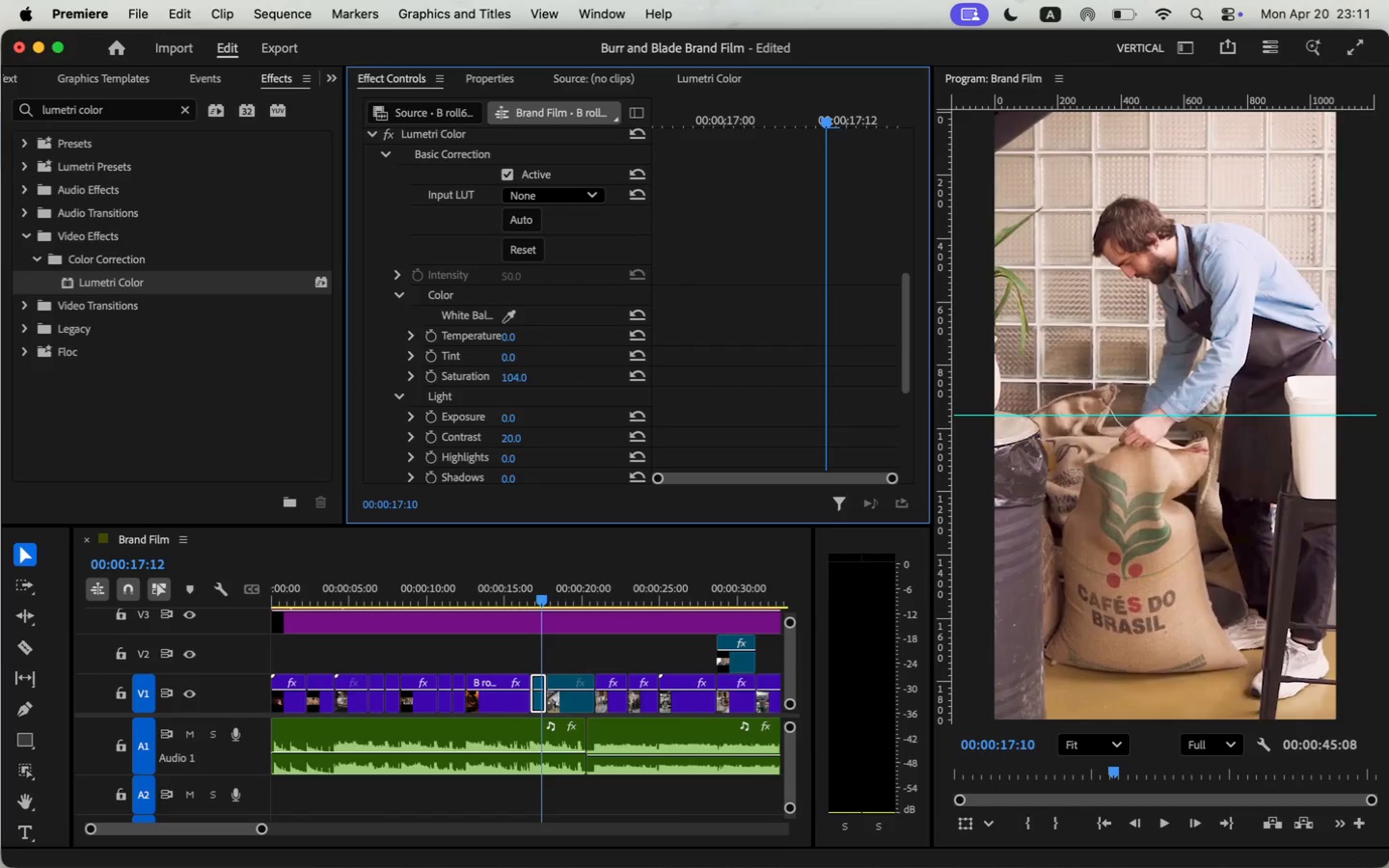 
scroll: coordinate [558, 341], scroll_direction: down, amount: 4.0
 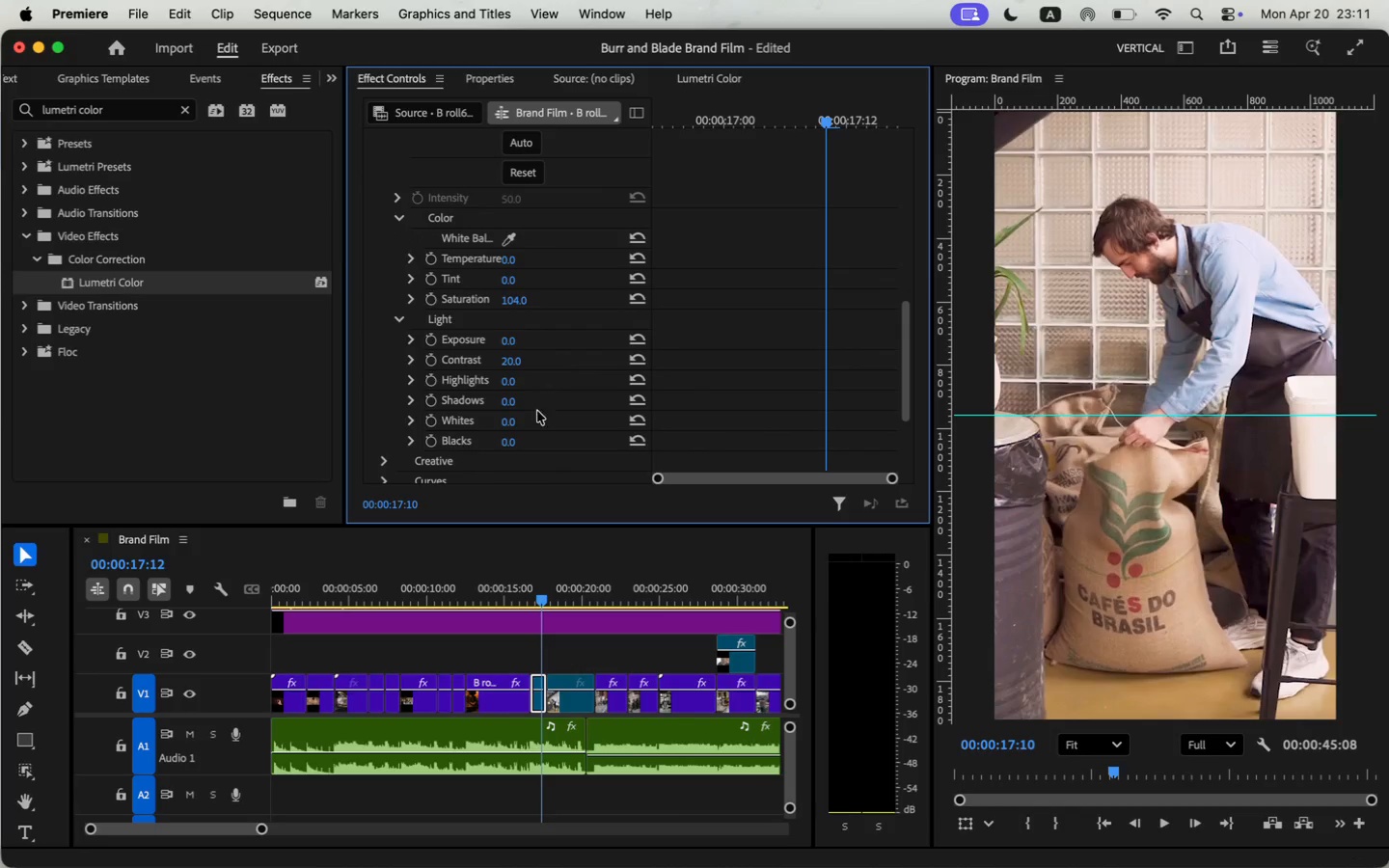 
left_click([520, 442])
 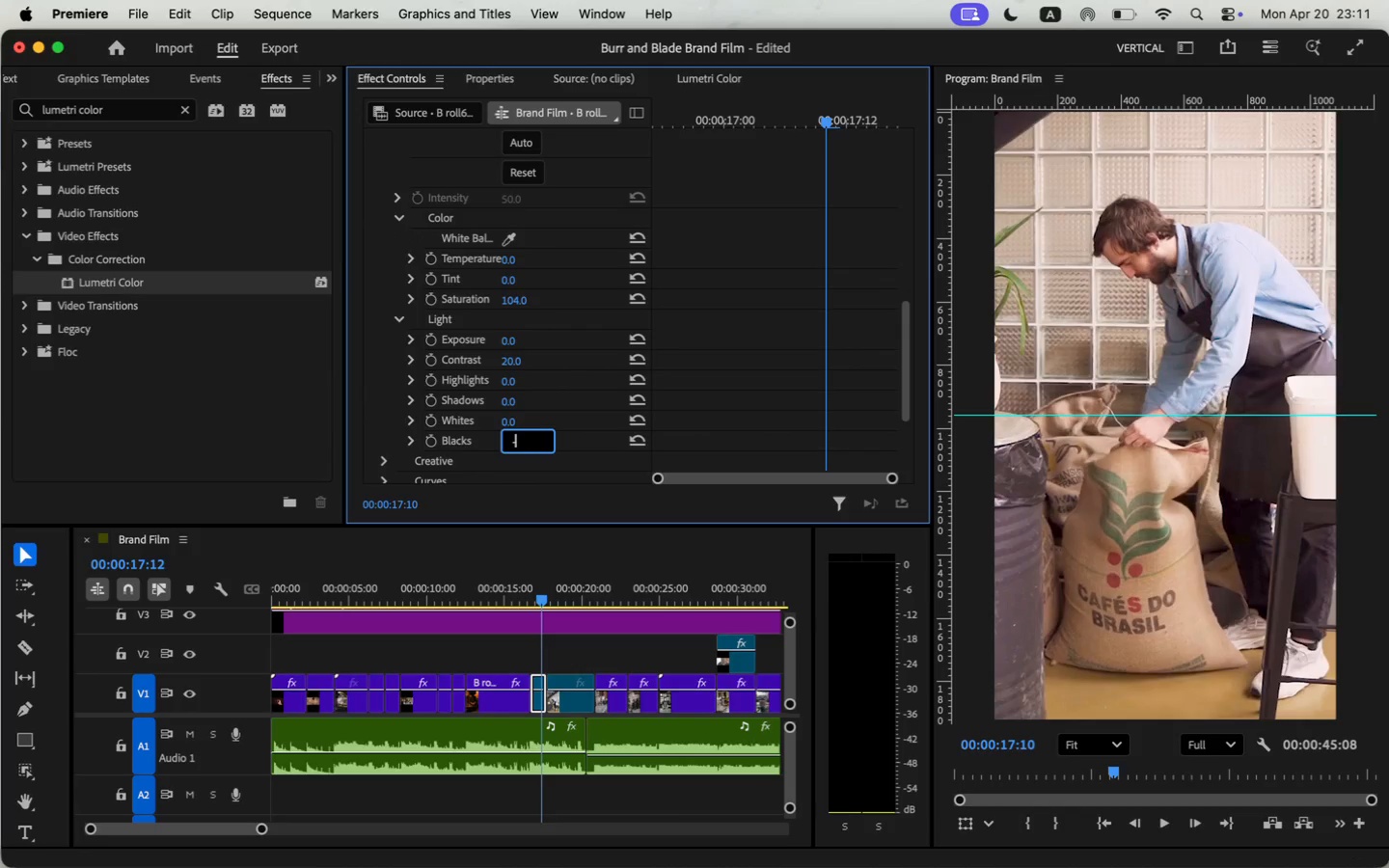 
type(-10)
 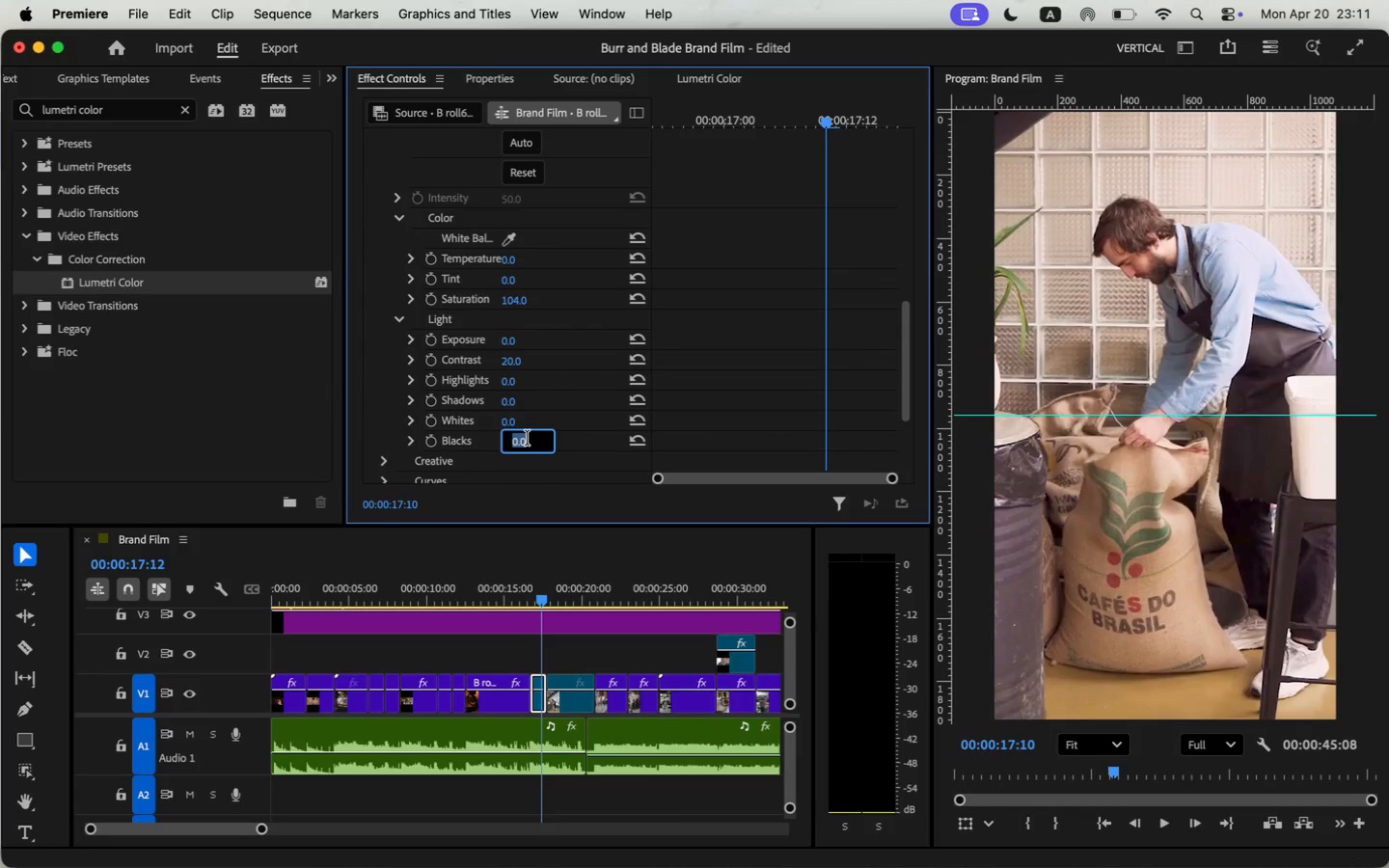 
key(Enter)
 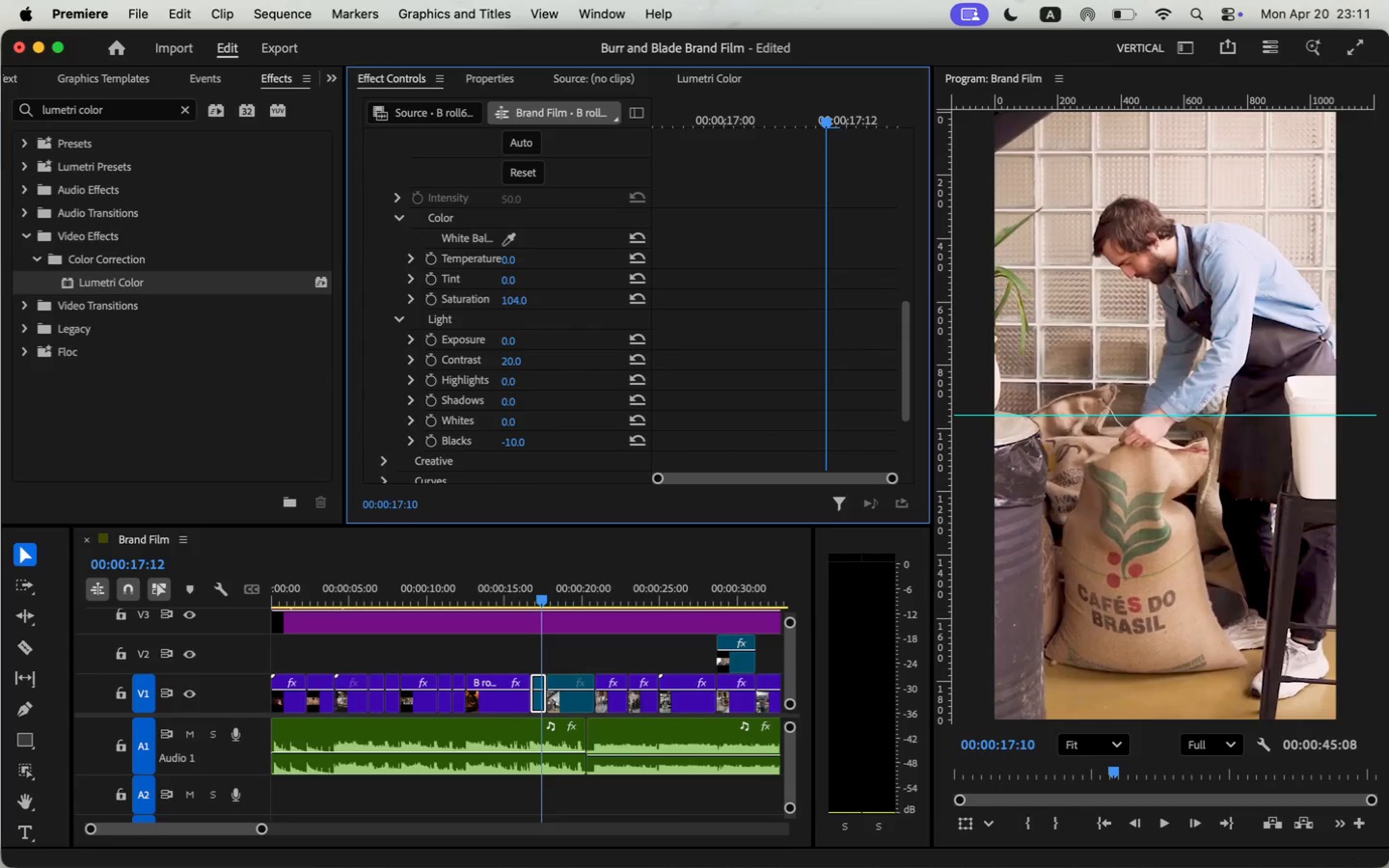 
left_click([528, 438])
 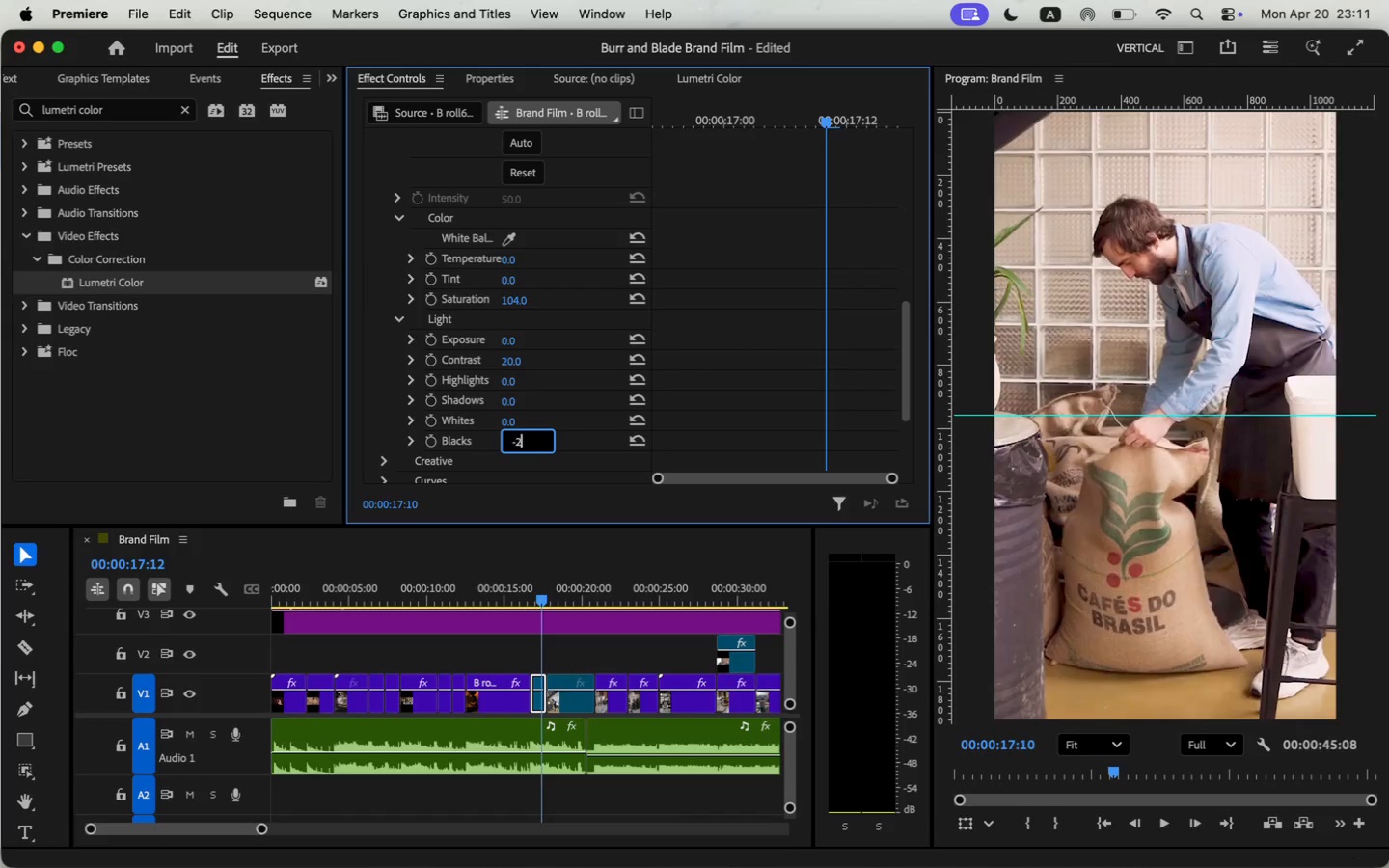 
type(-20)
 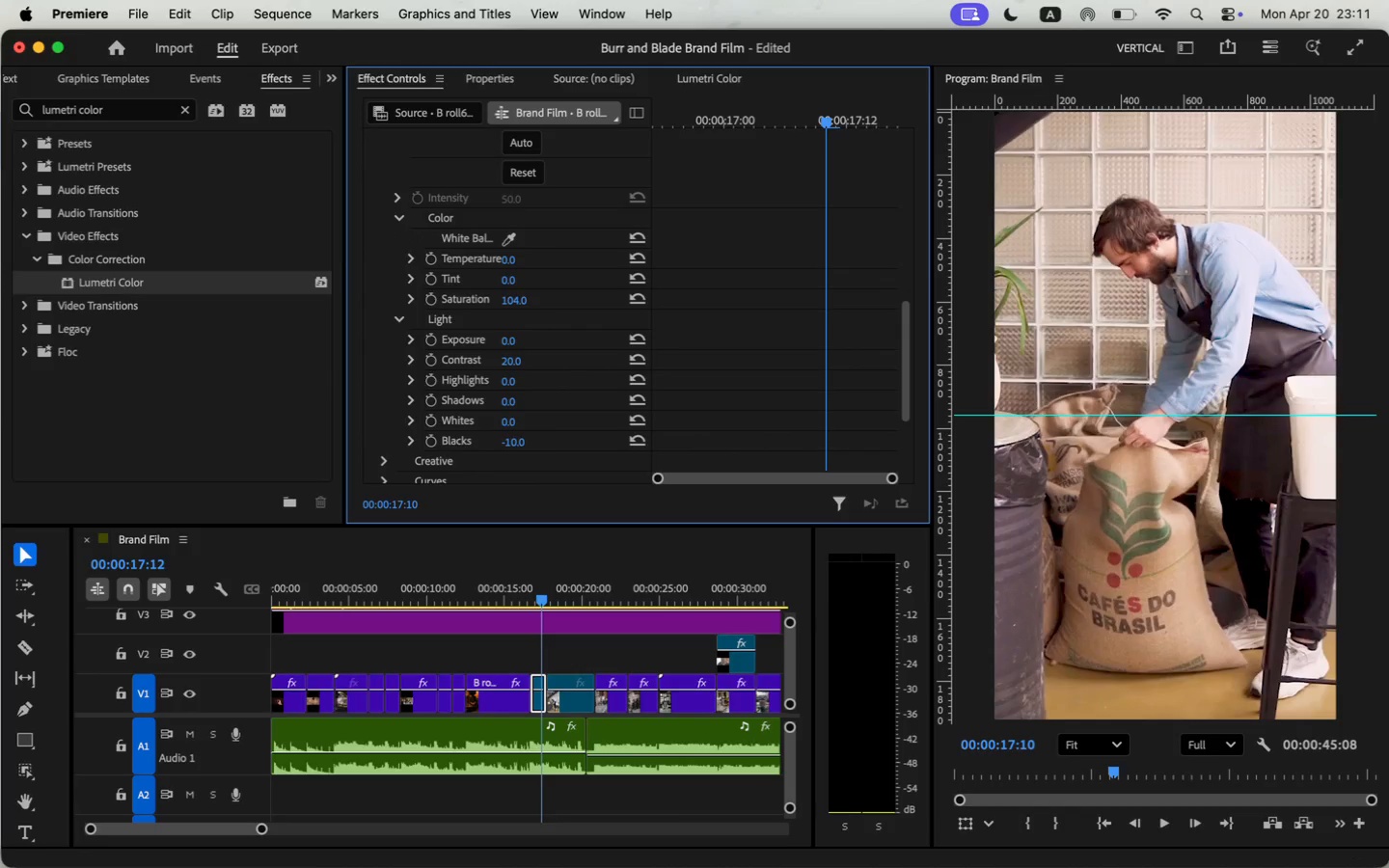 
key(Enter)
 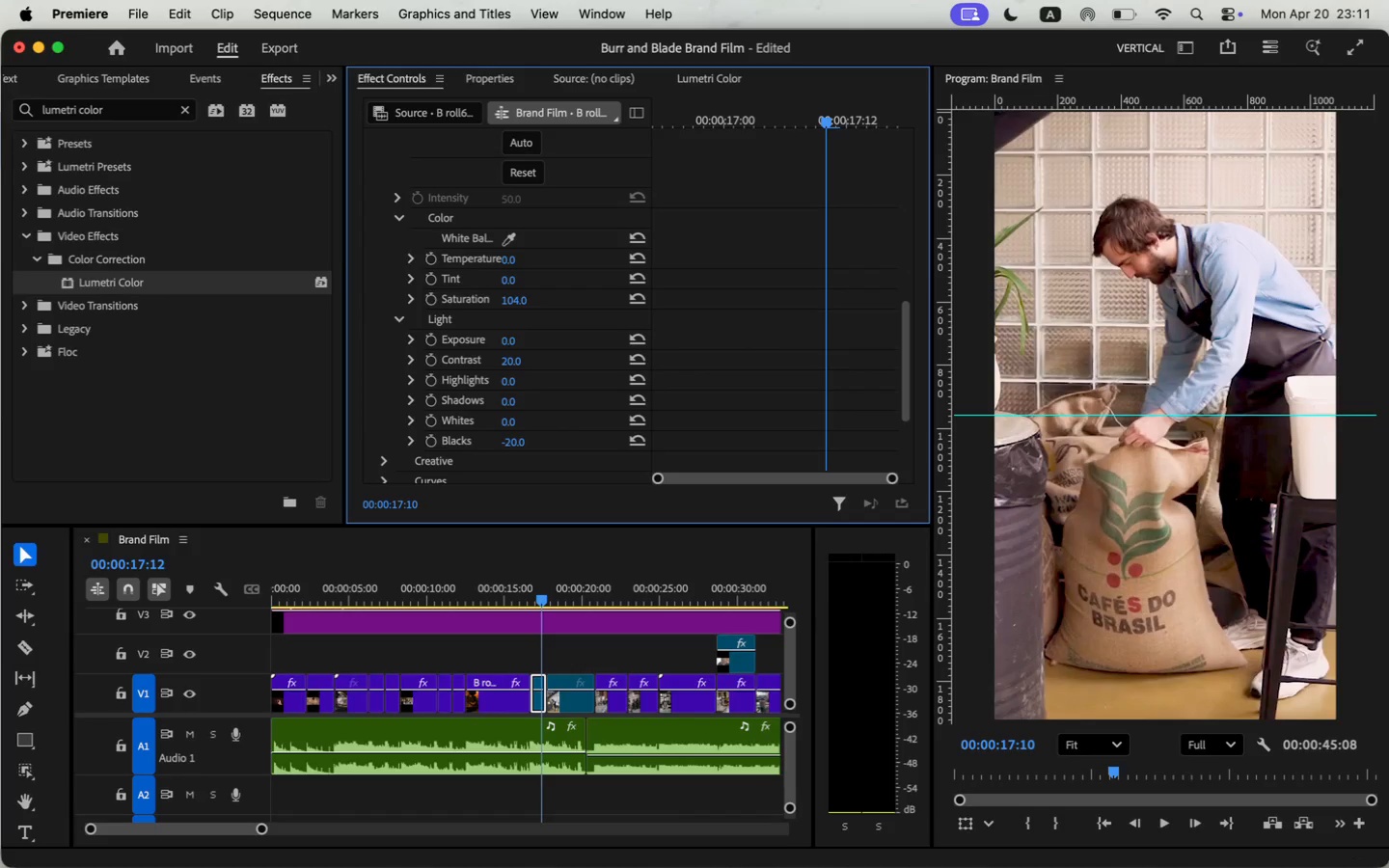 
scroll: coordinate [504, 453], scroll_direction: up, amount: 4.0
 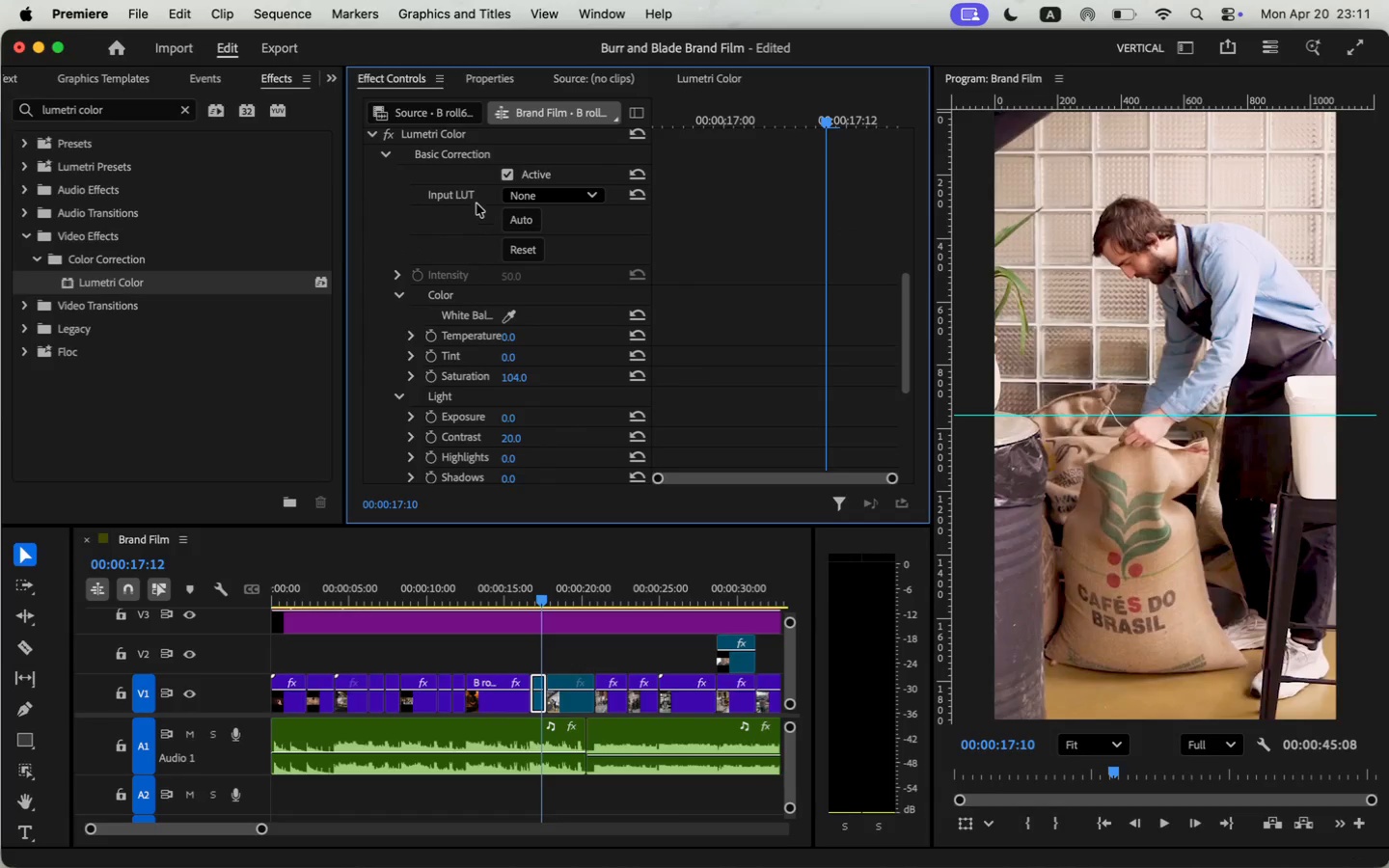 
key(Meta+CommandLeft)
 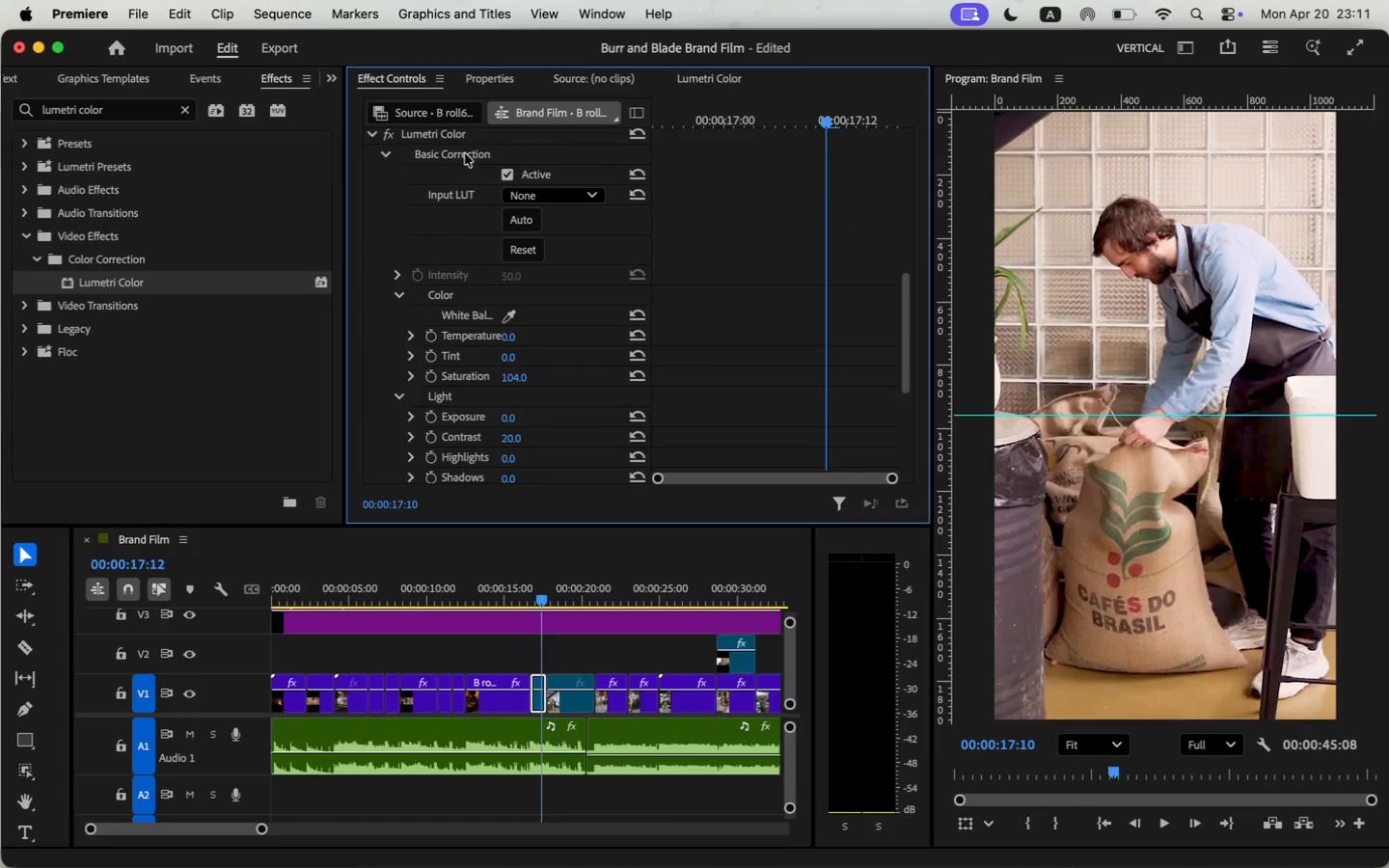 
left_click([465, 153])
 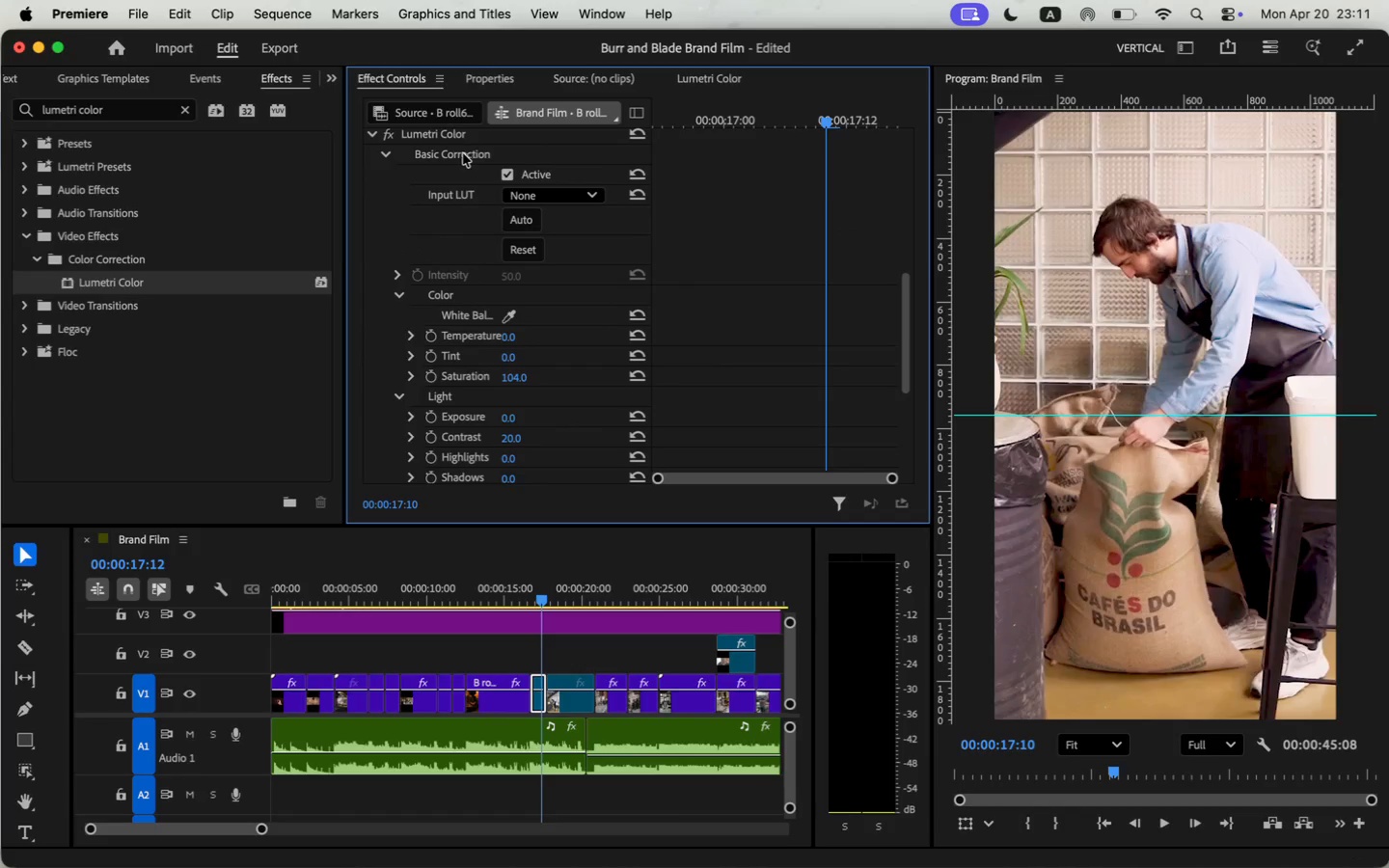 
hold_key(key=CommandLeft, duration=0.61)
 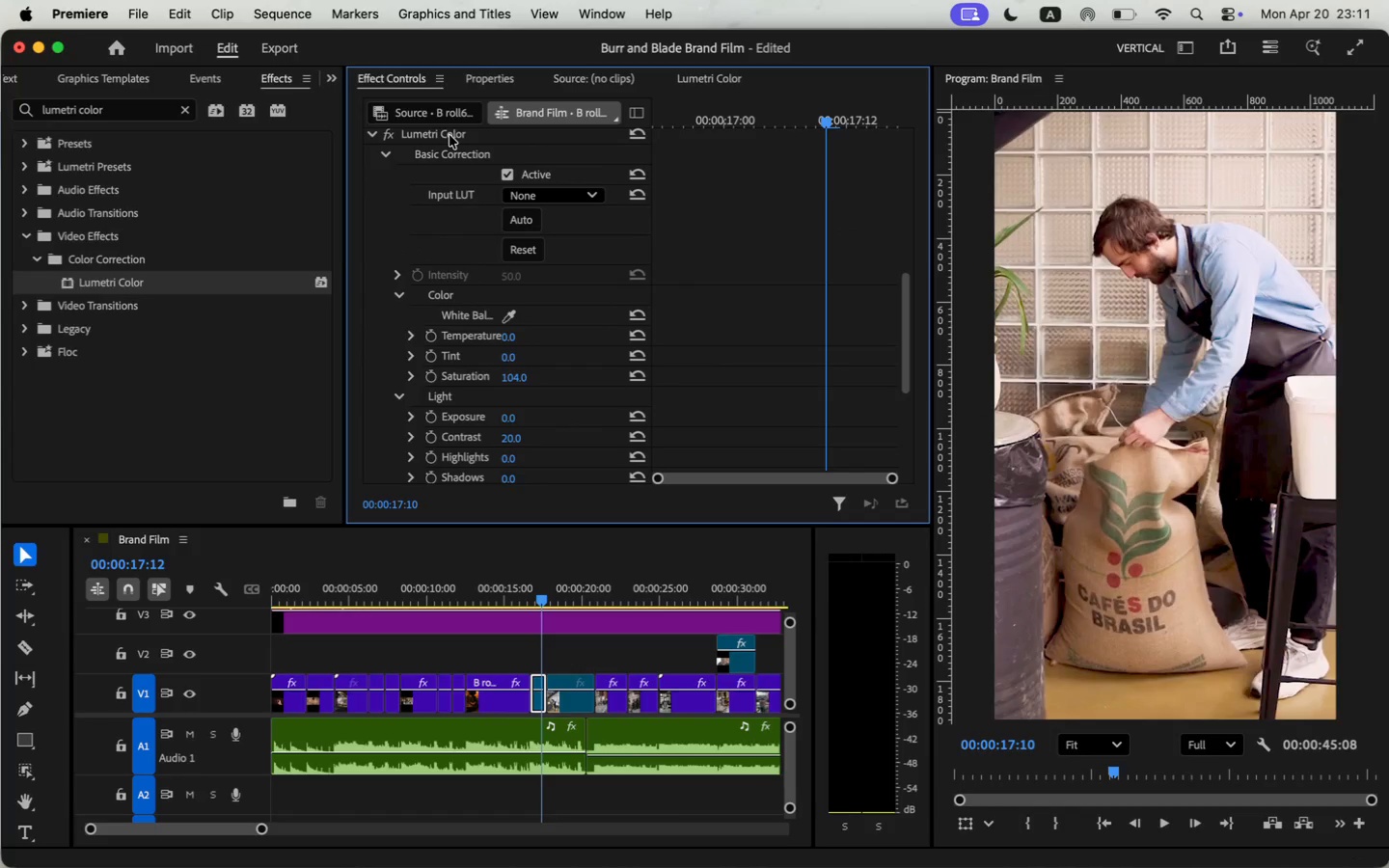 
scroll: coordinate [449, 234], scroll_direction: up, amount: 2.0
 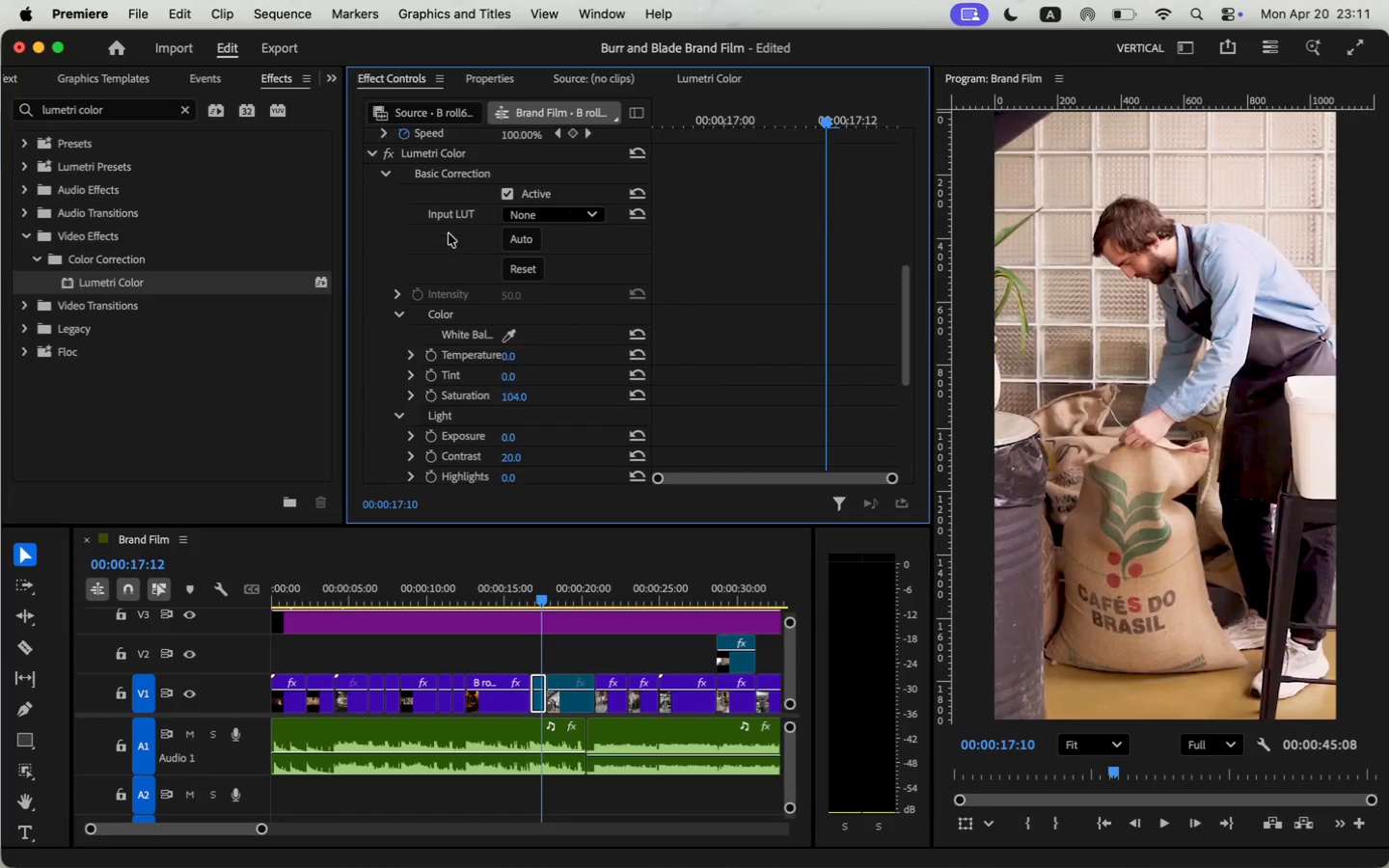 
left_click([442, 176])
 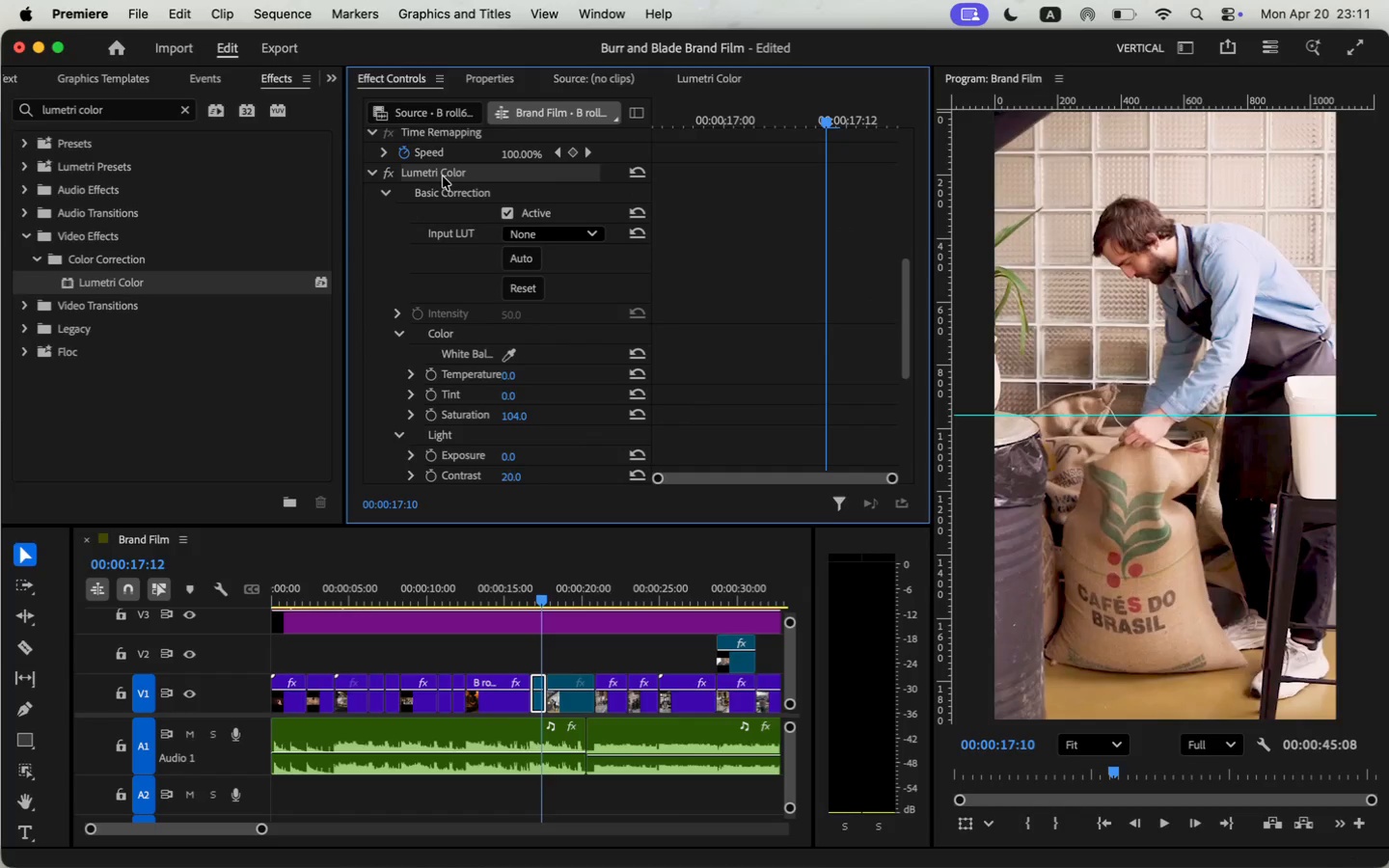 
key(Meta+C)
 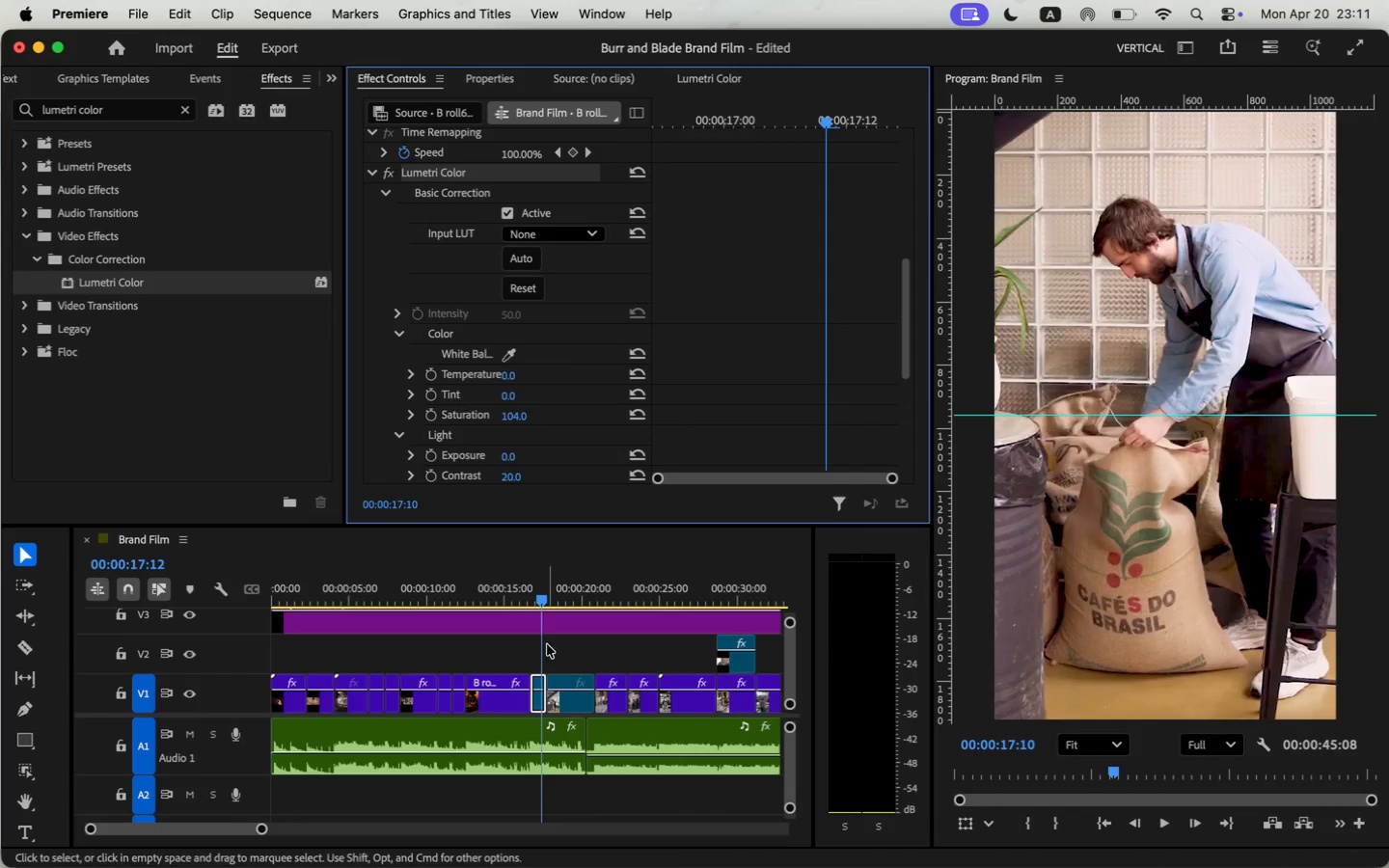 
left_click([563, 585])
 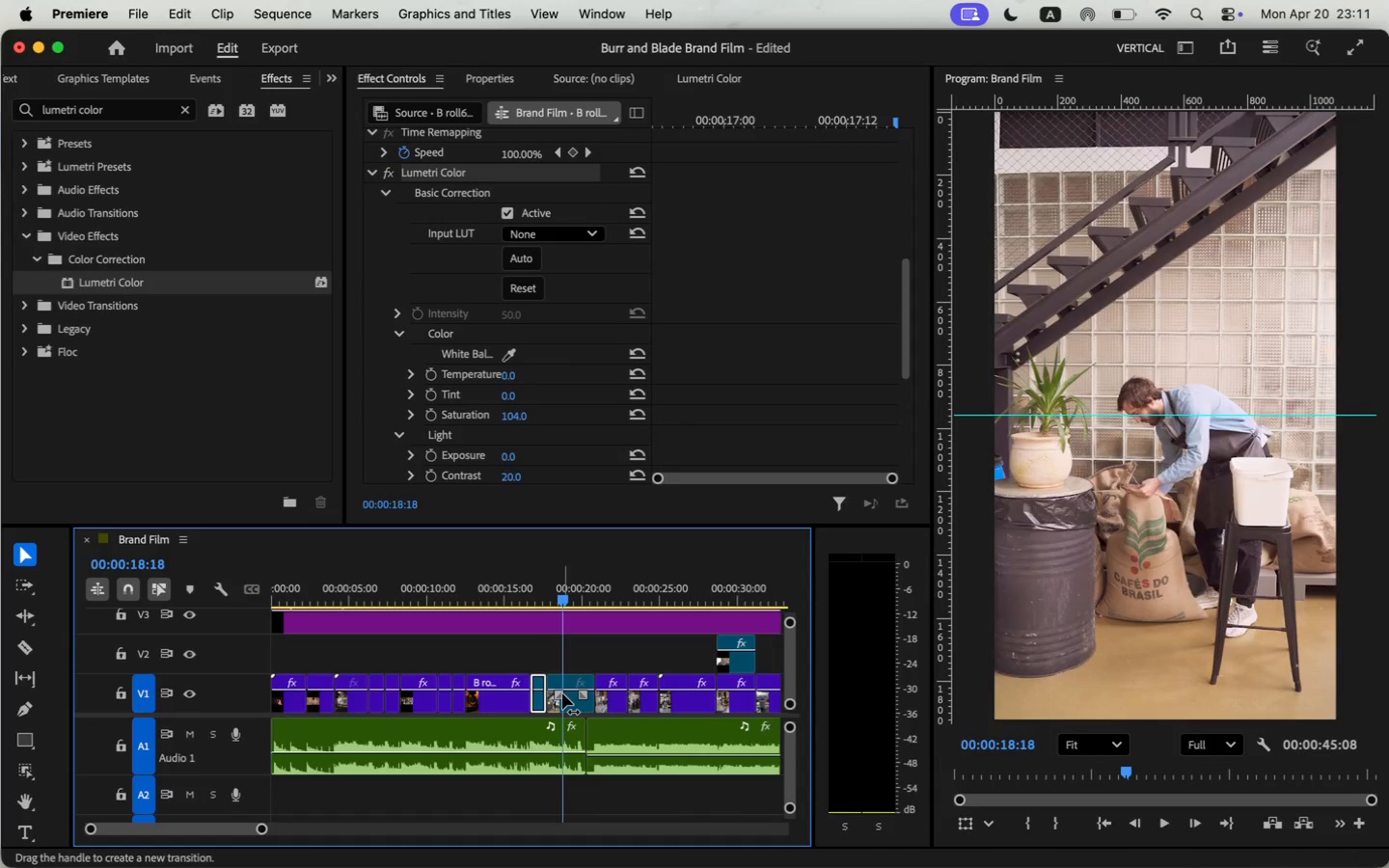 
key(Meta+V)
 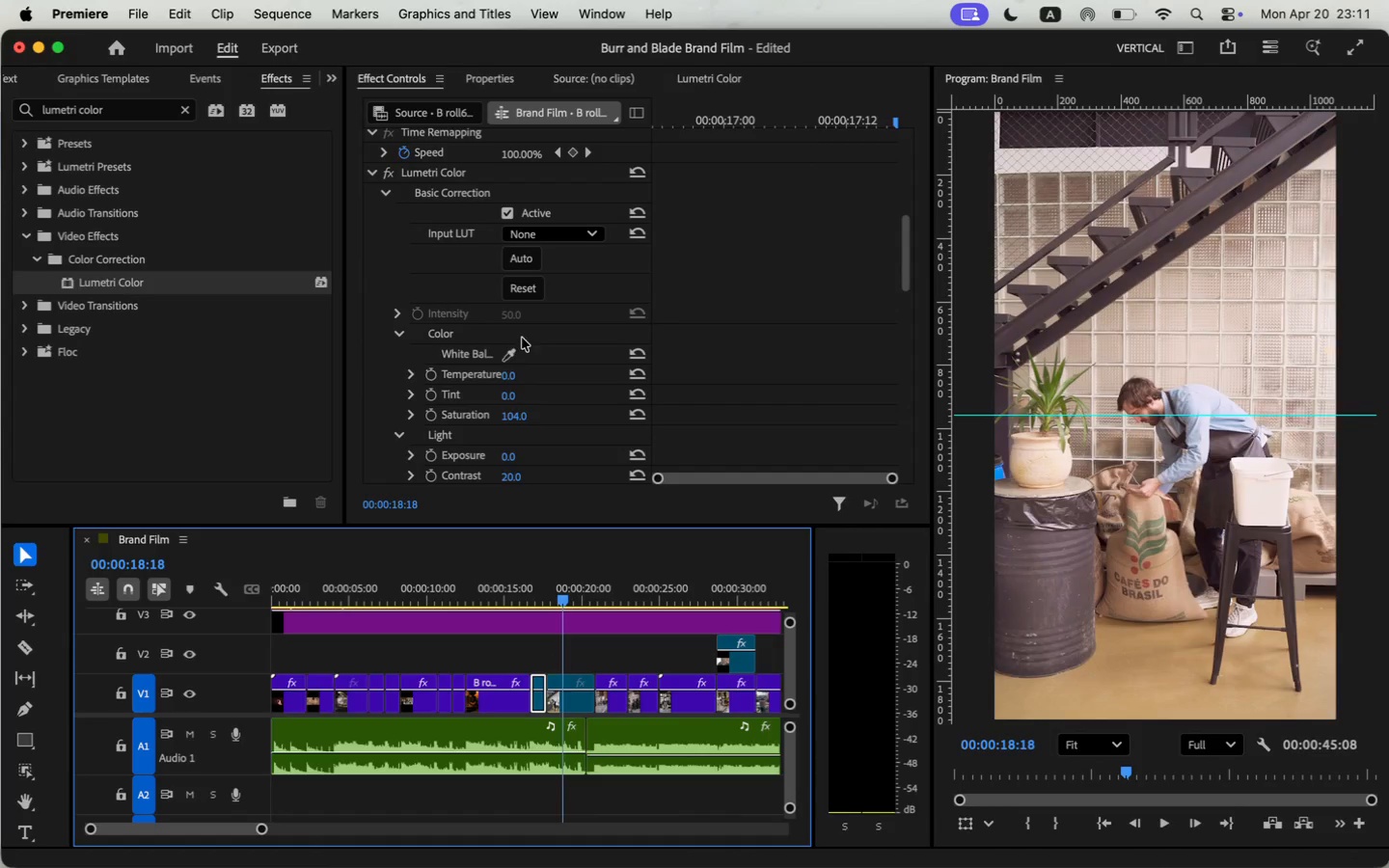 
key(Meta+CommandLeft)
 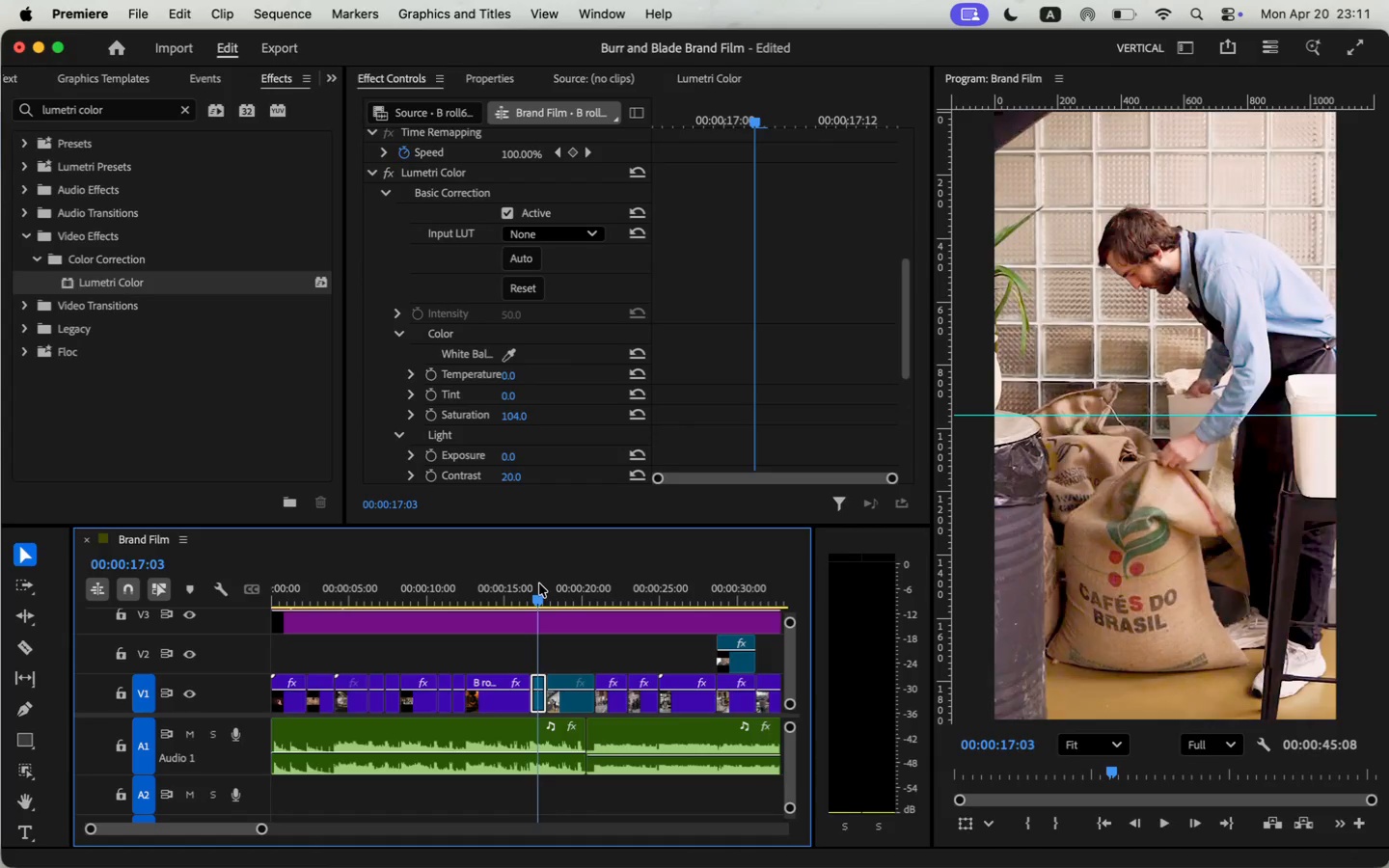 
key(Meta+Z)
 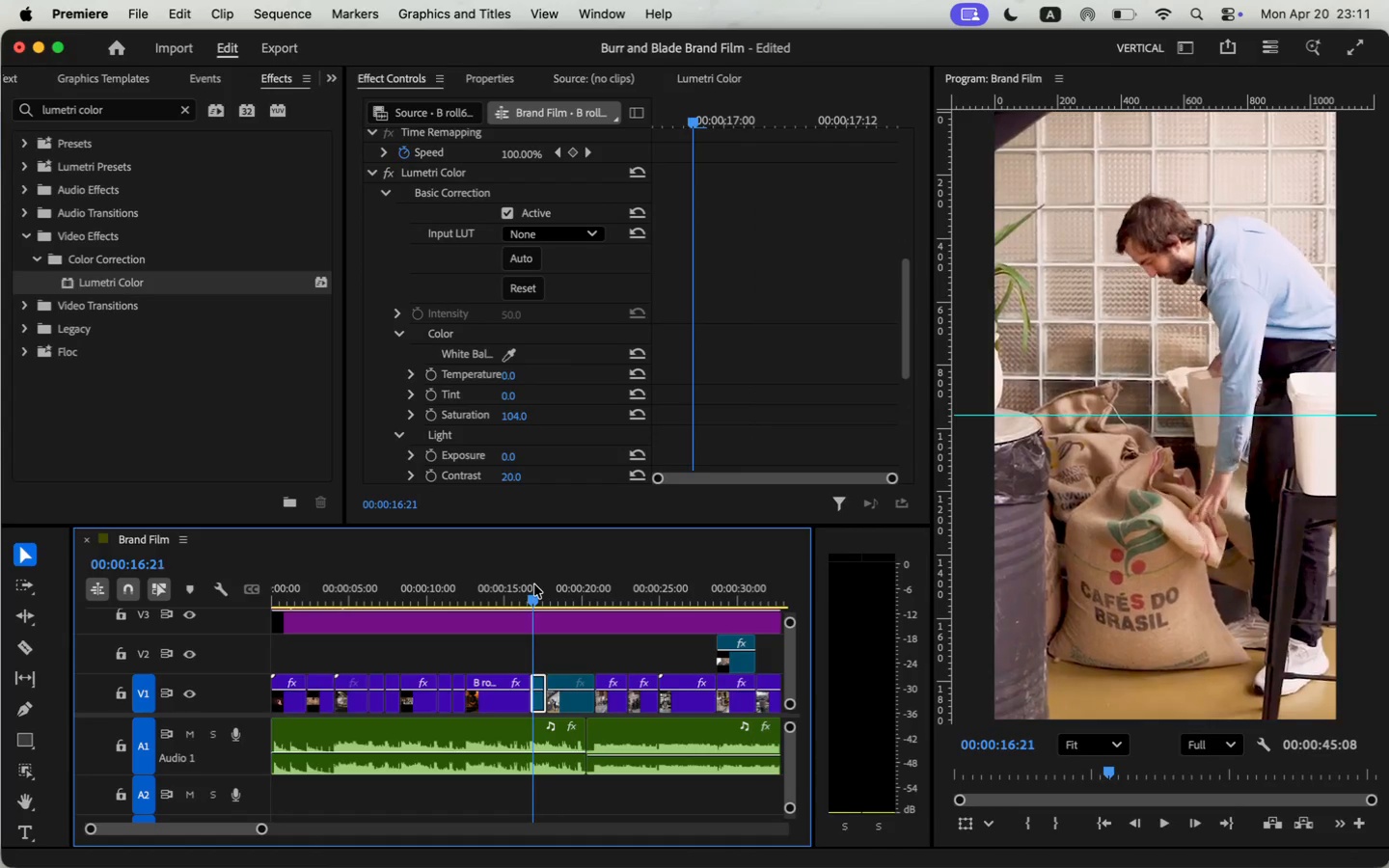 
key(Space)
 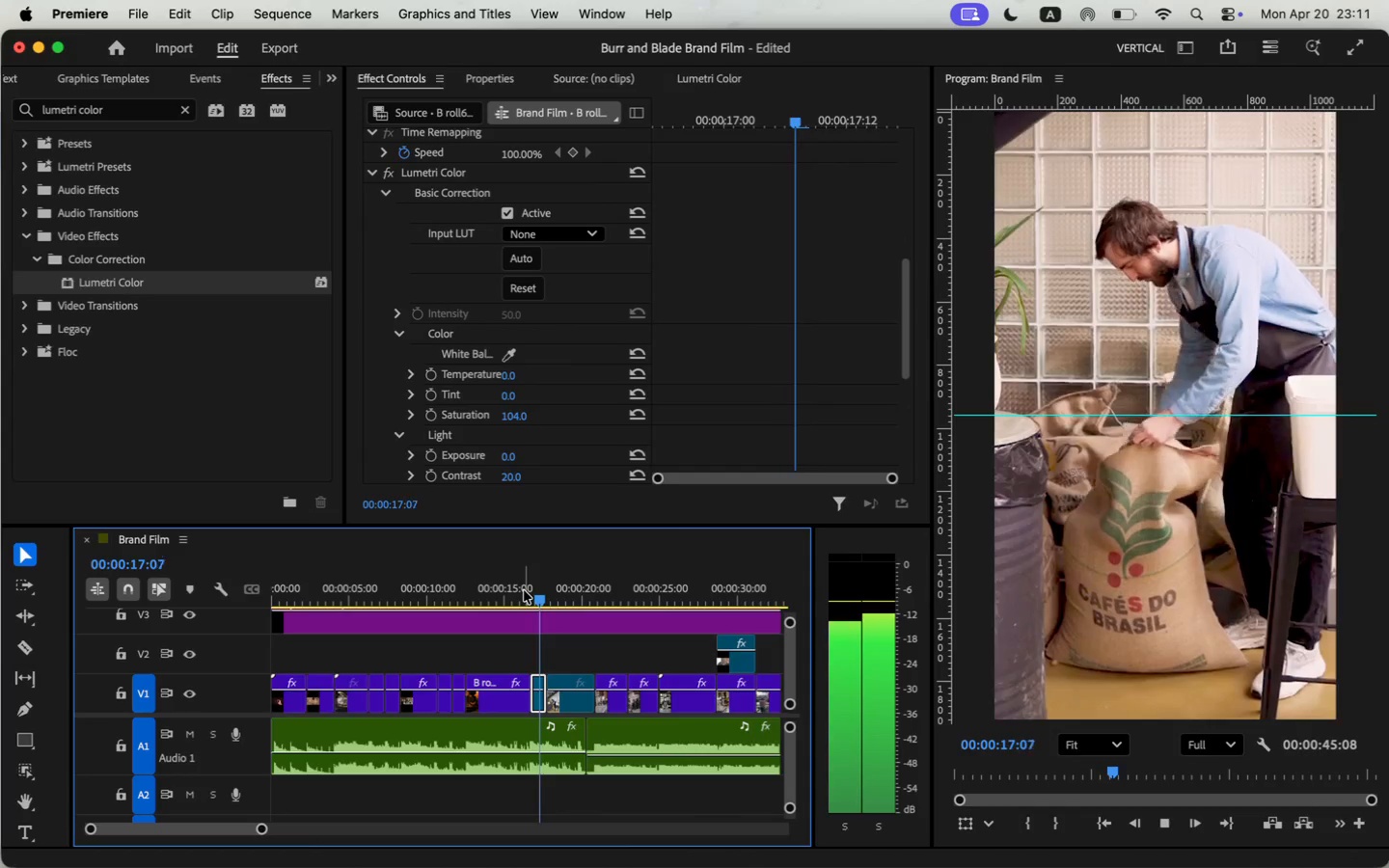 
key(Space)
 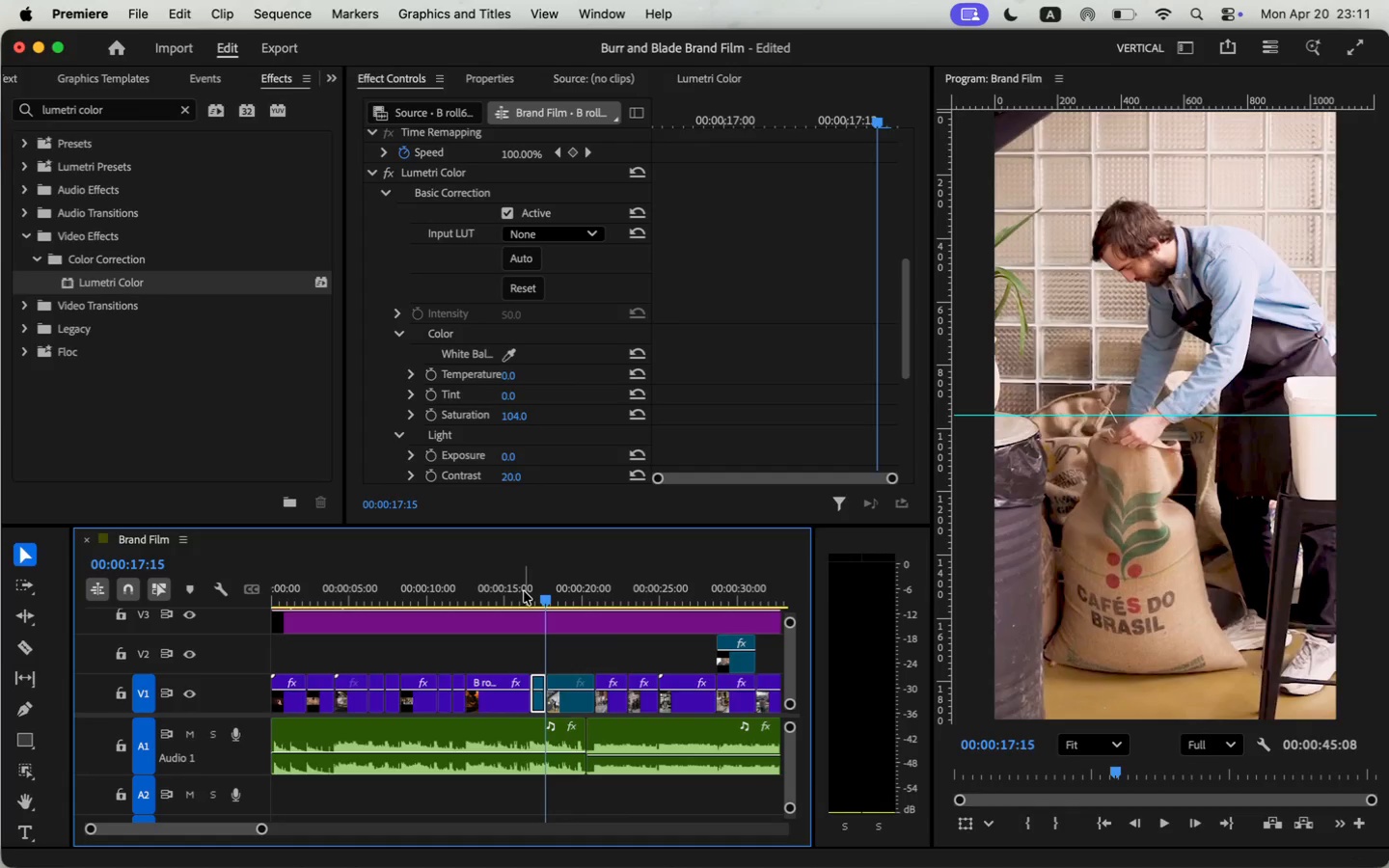 
scroll: coordinate [750, 374], scroll_direction: down, amount: 6.0
 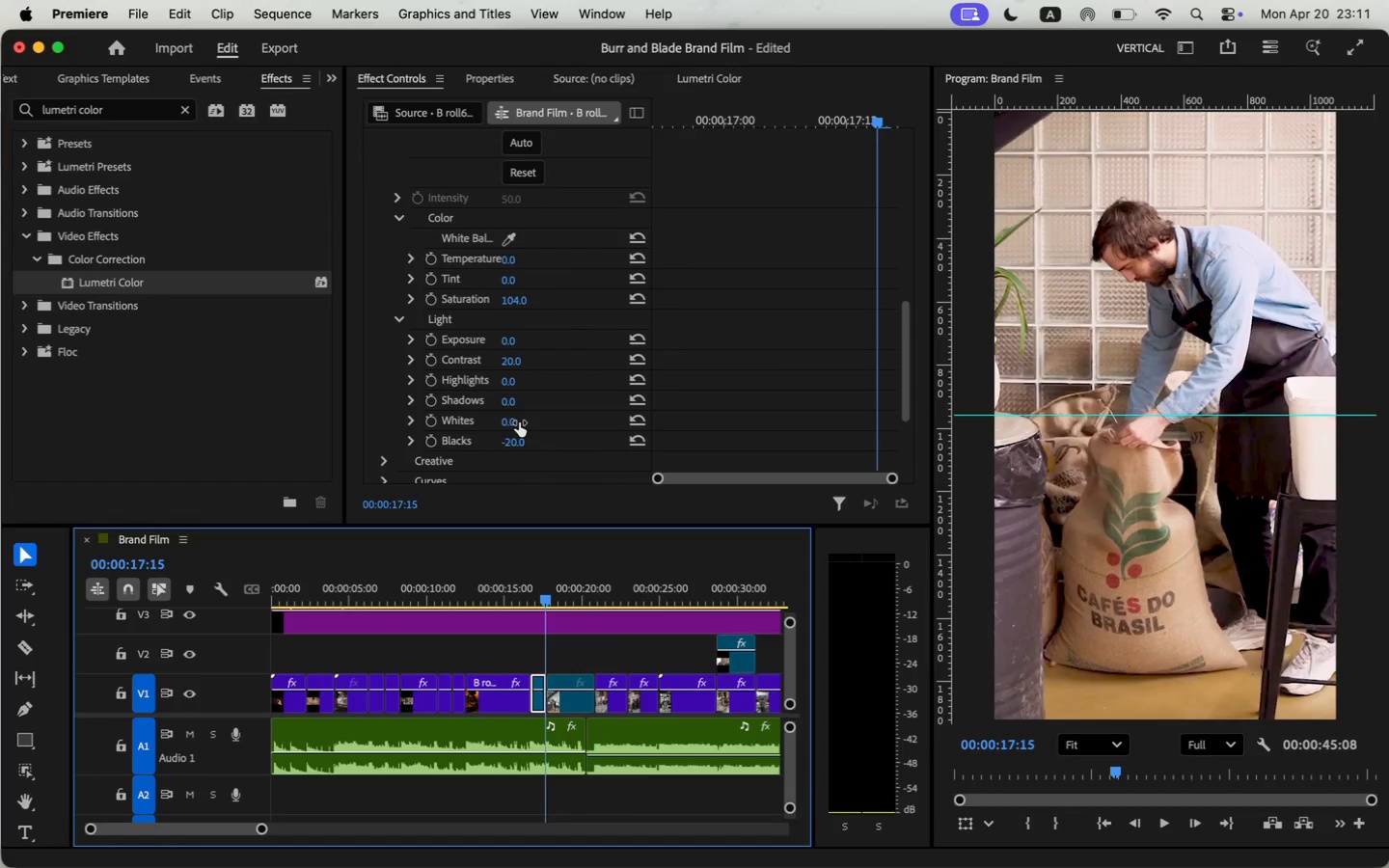 
left_click([522, 443])
 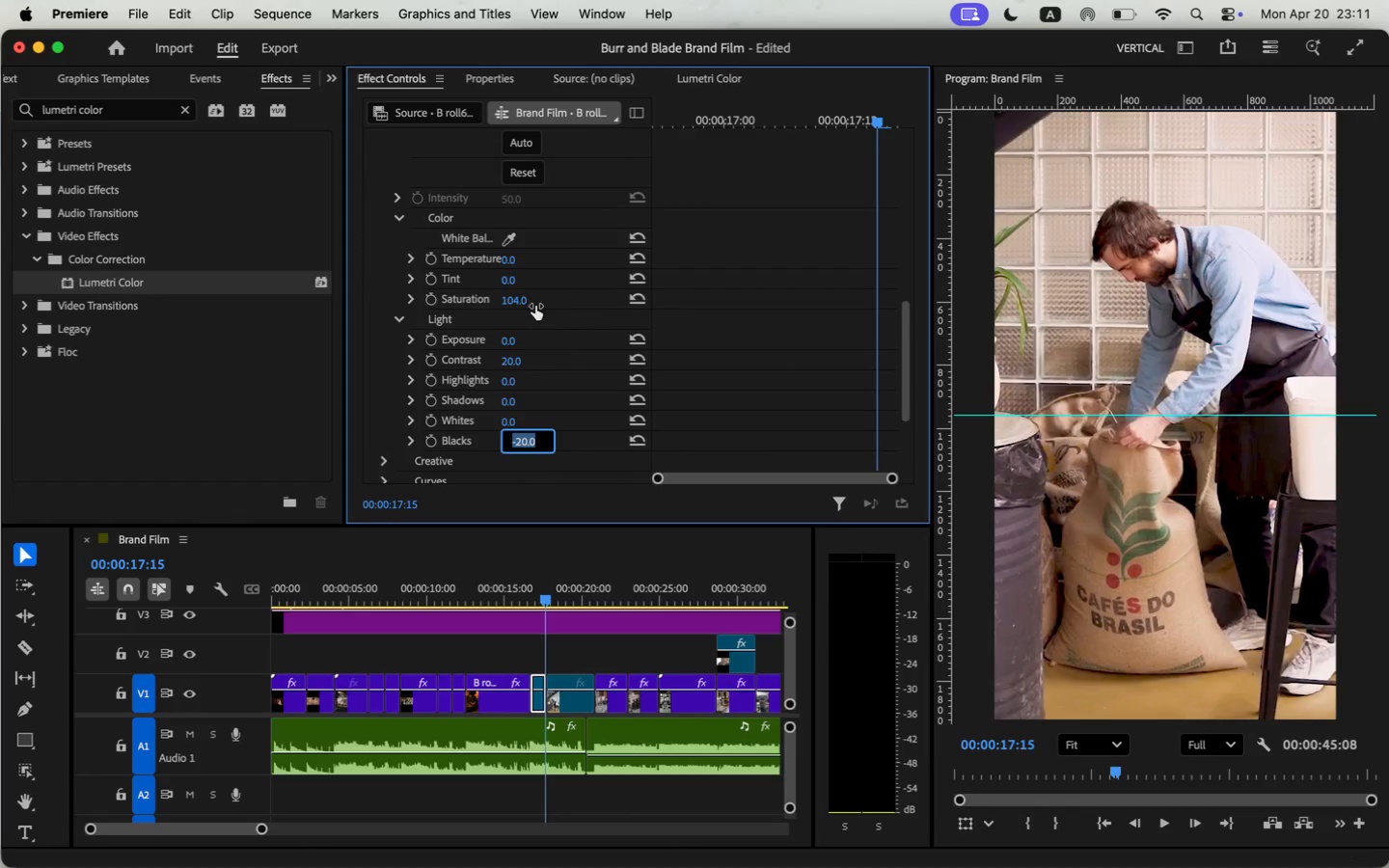 
left_click([517, 359])
 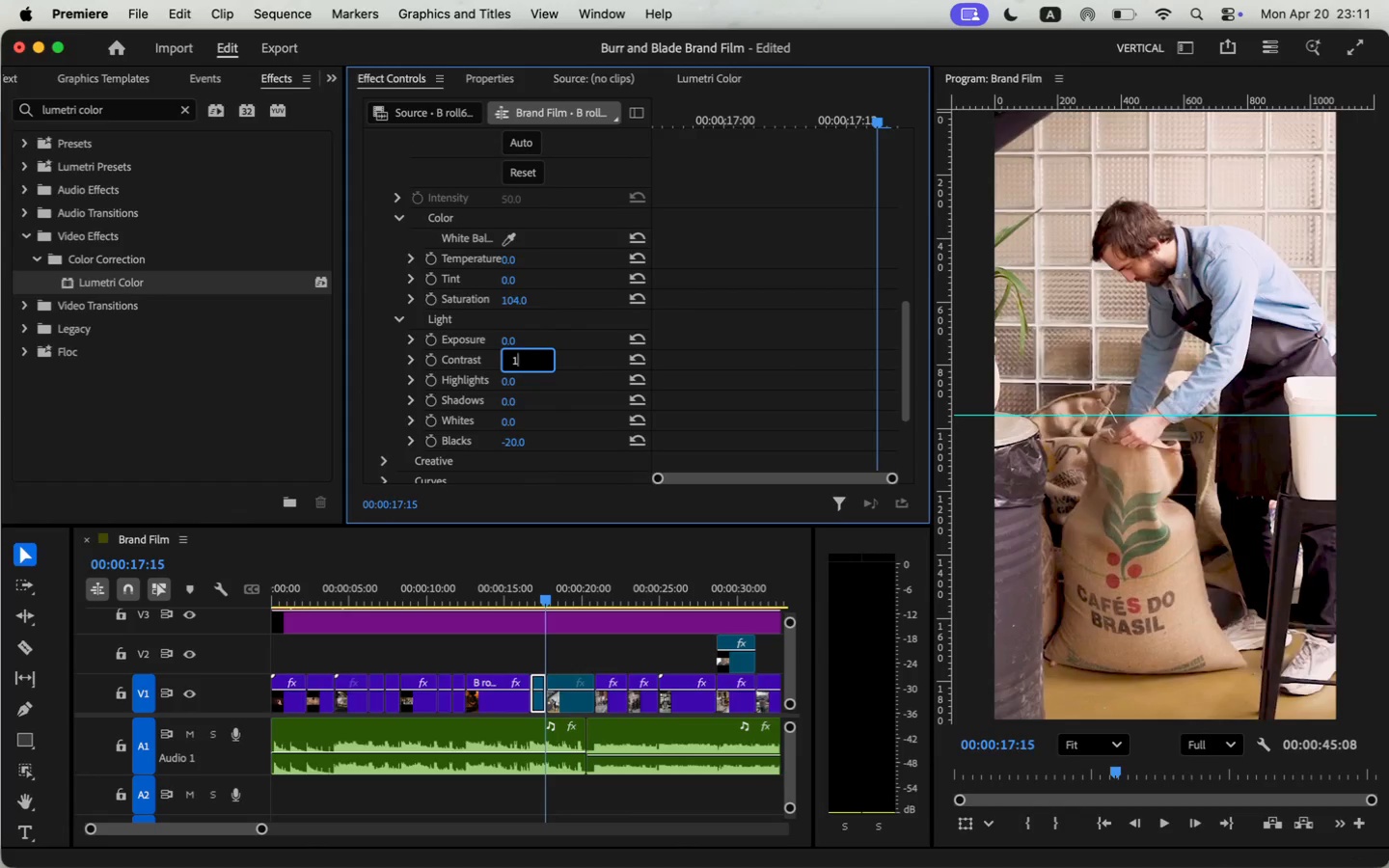 
type(10)
 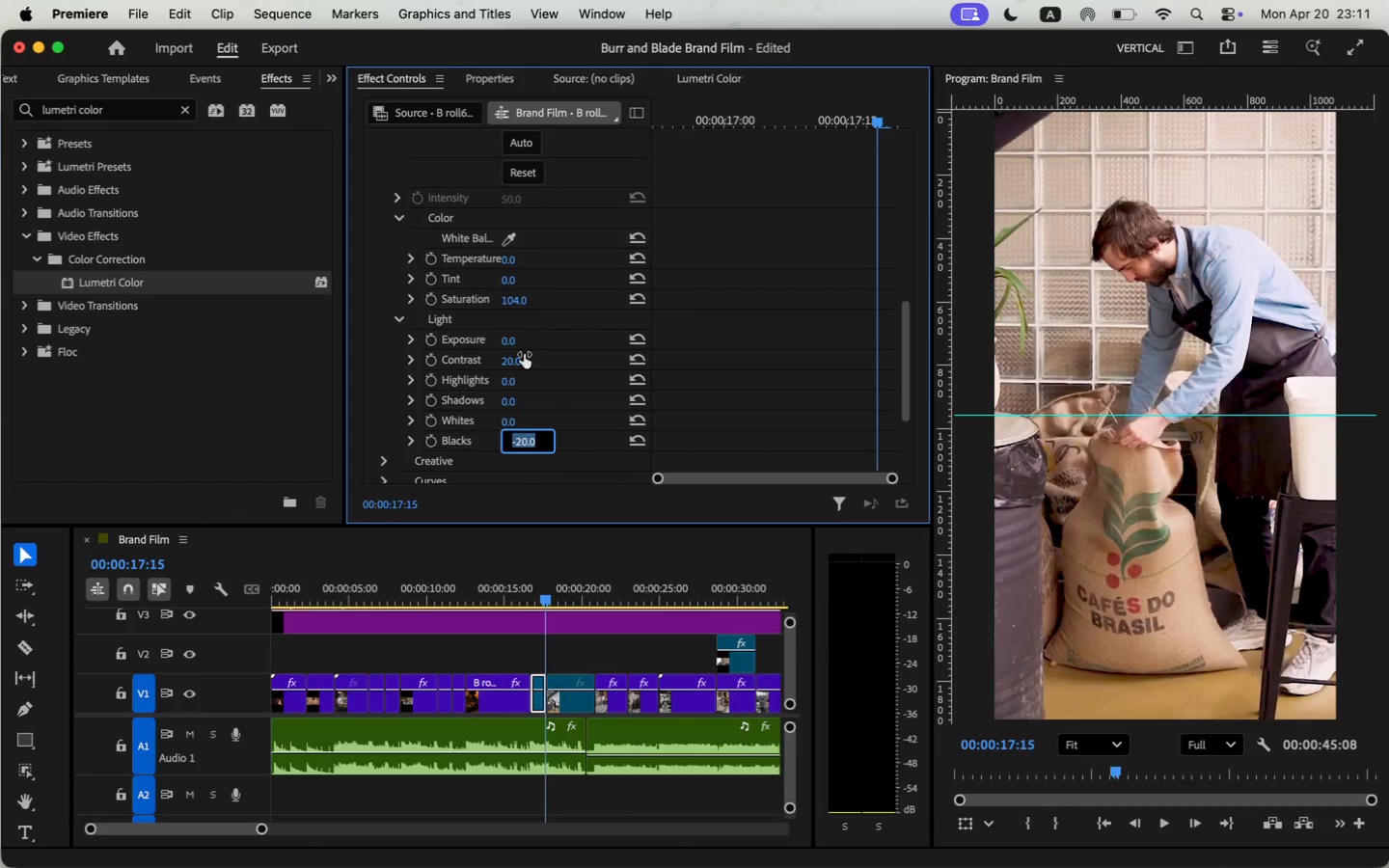 
key(Enter)
 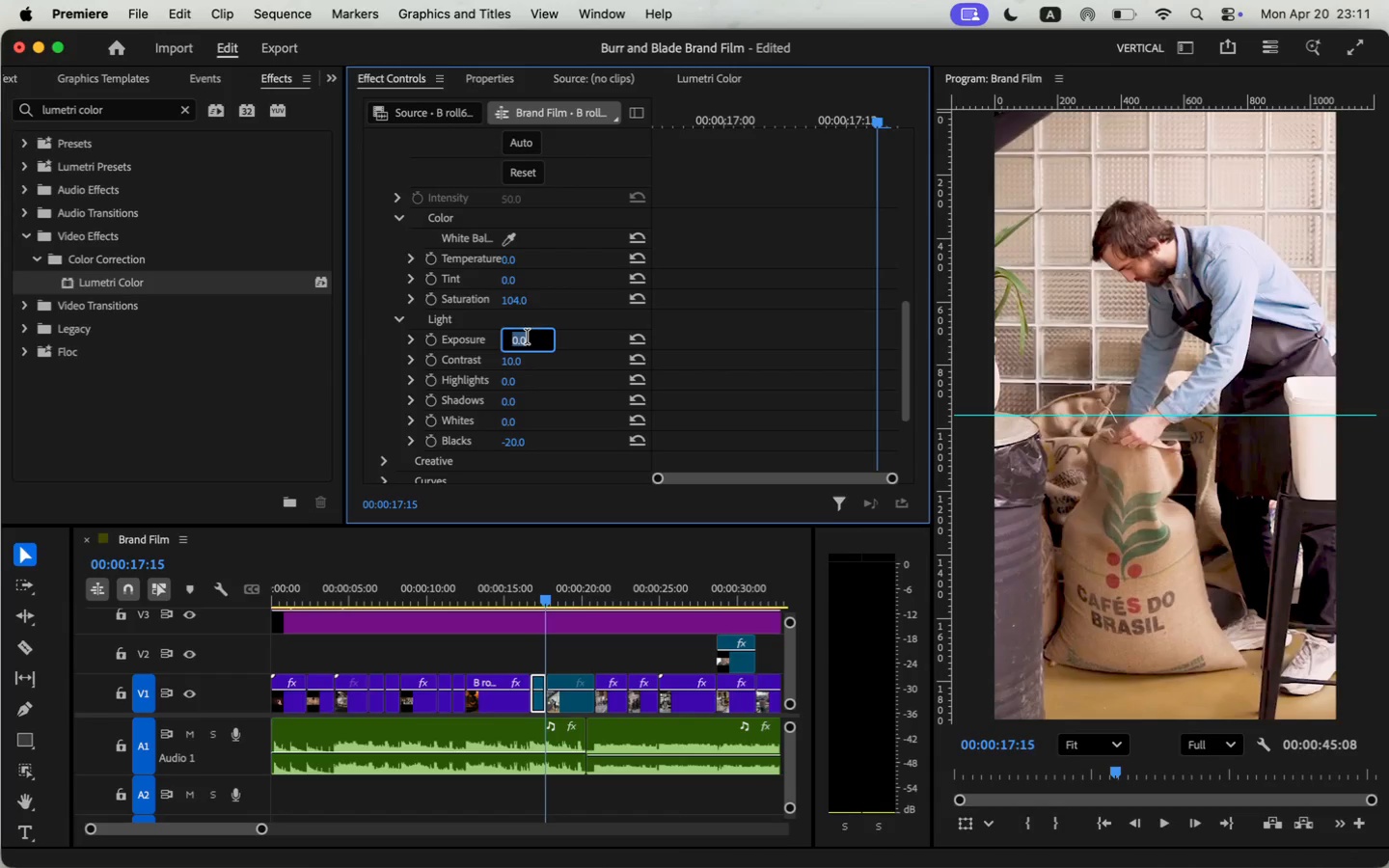 
key(Minus)
 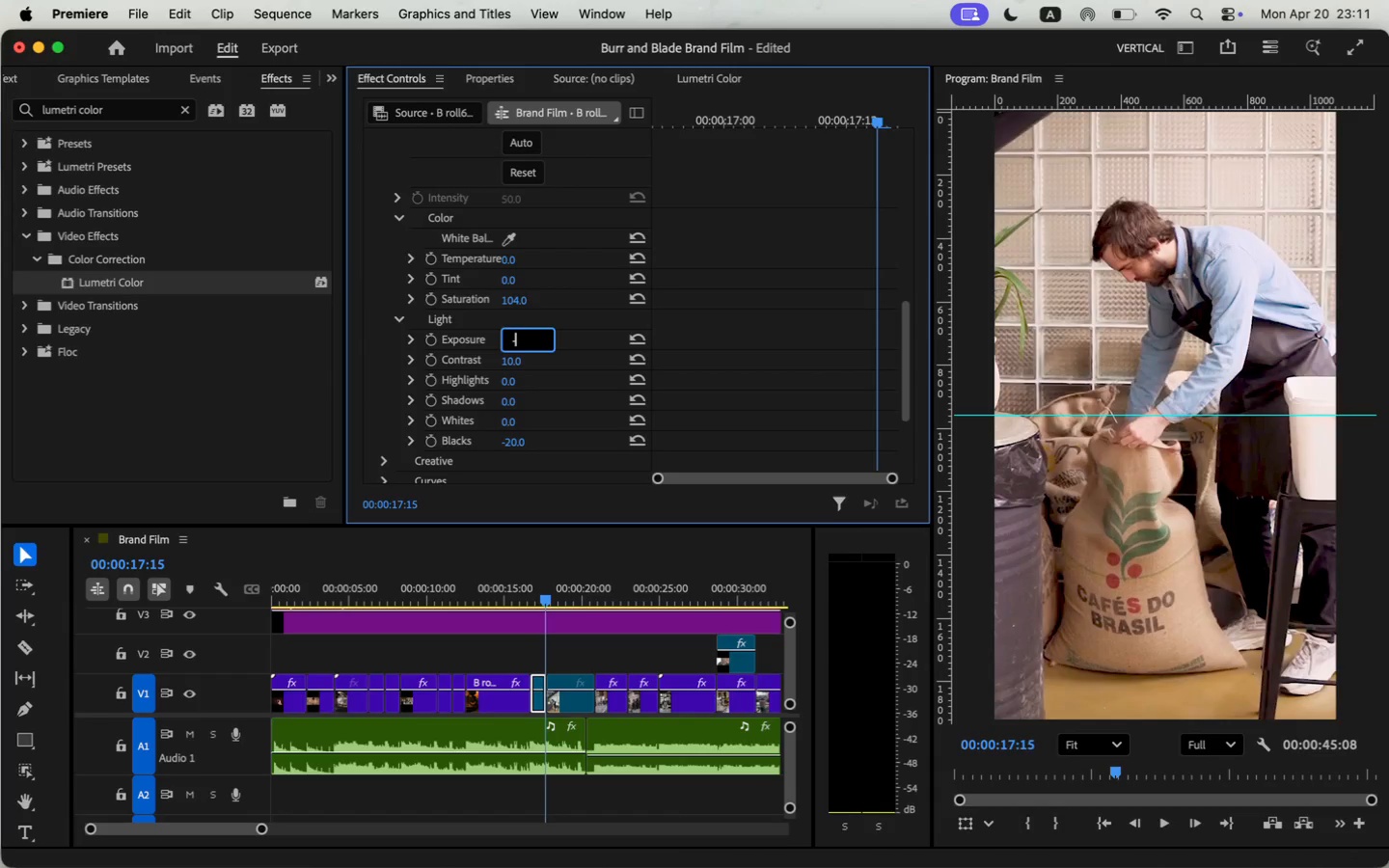 
key(1)
 